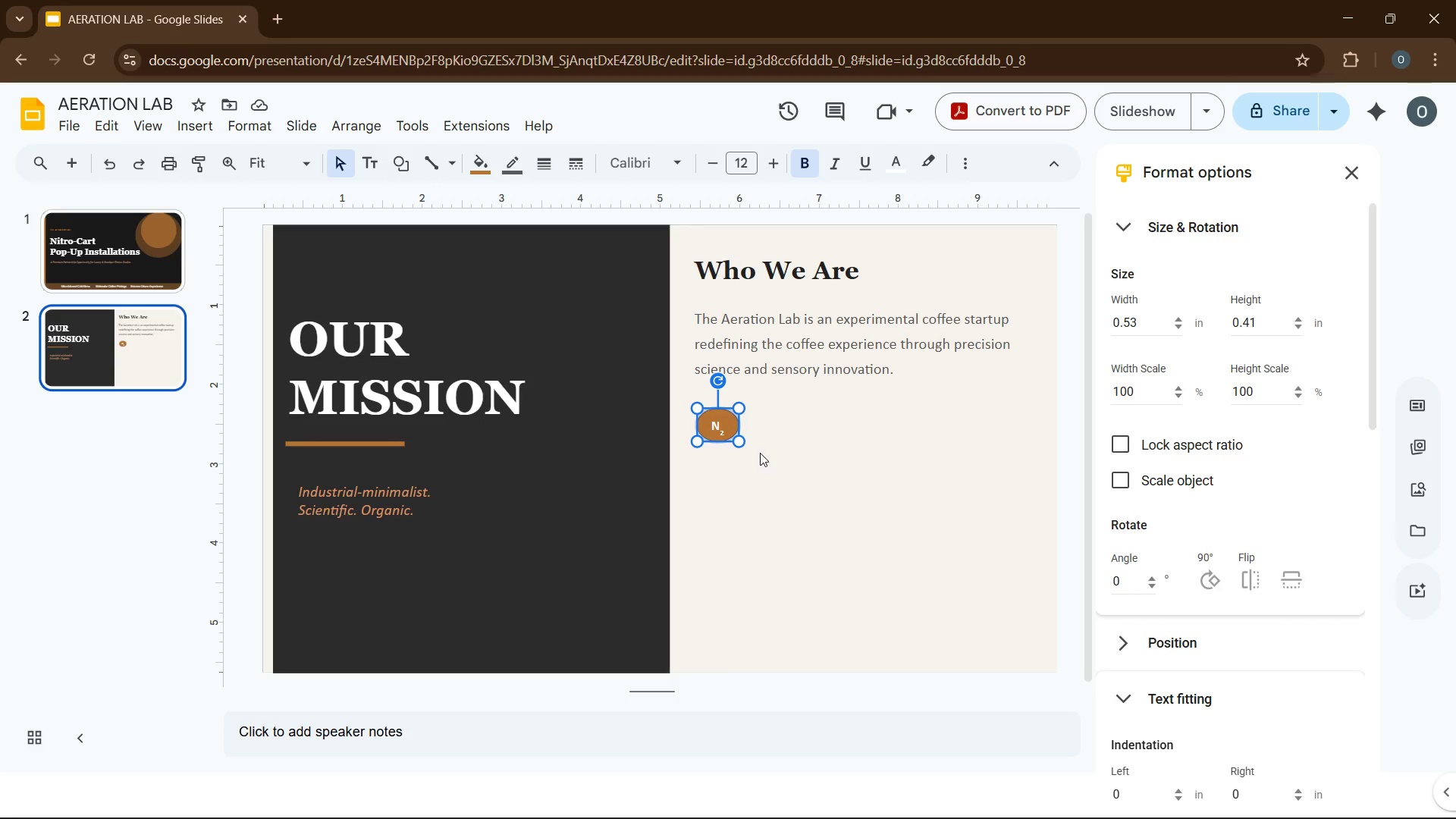 
wait(16.64)
 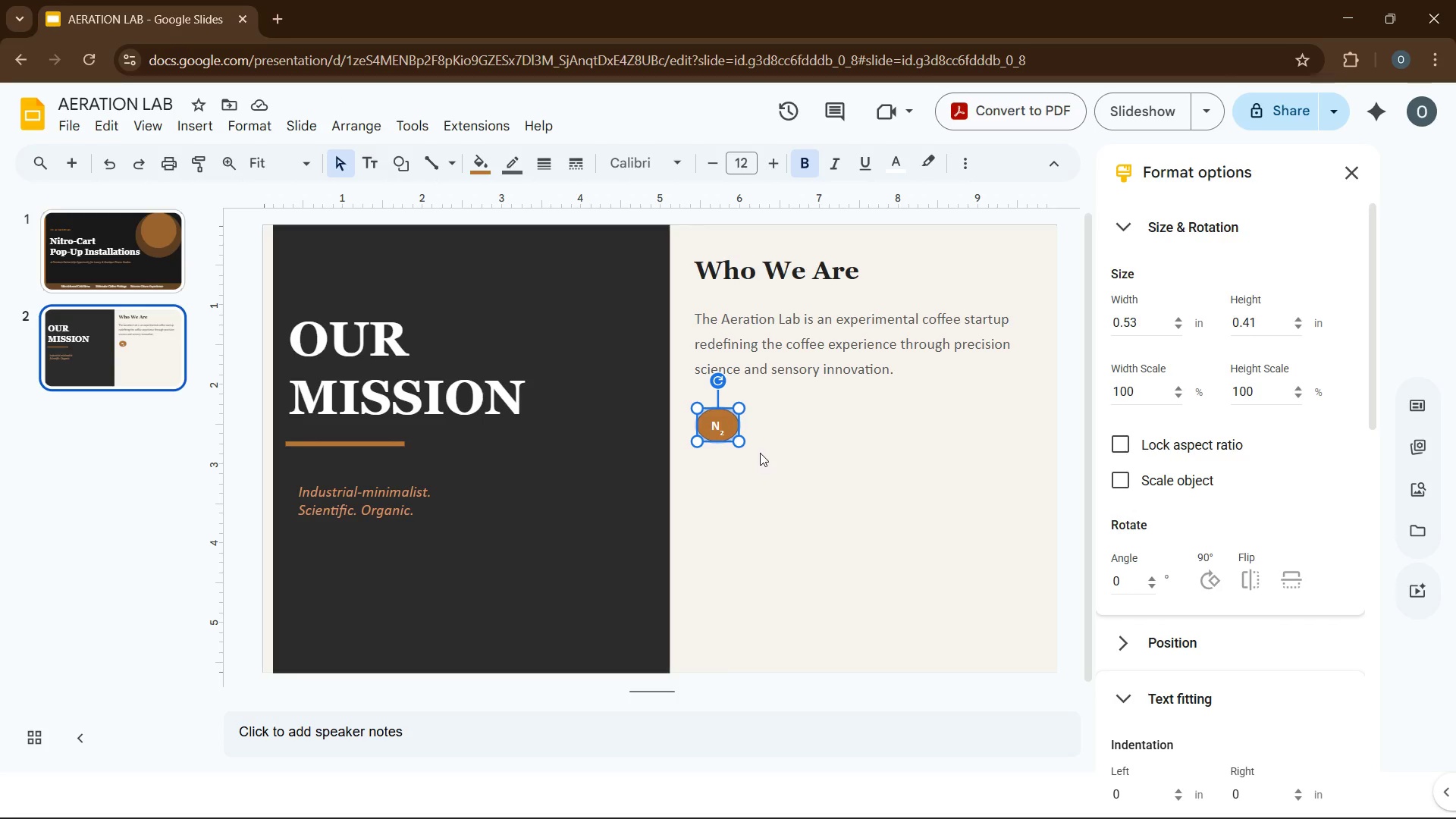 
left_click([730, 431])
 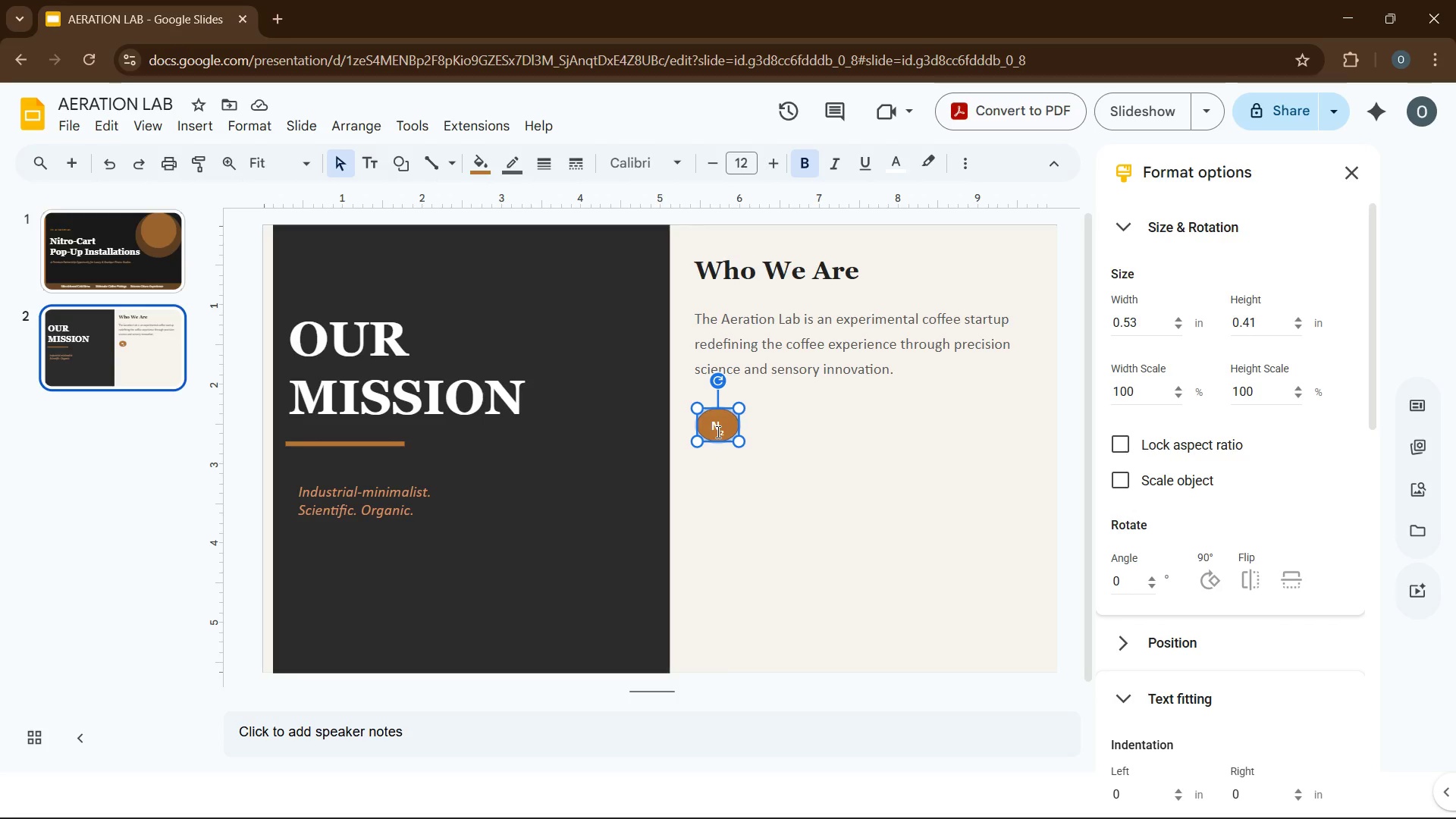 
double_click([717, 431])
 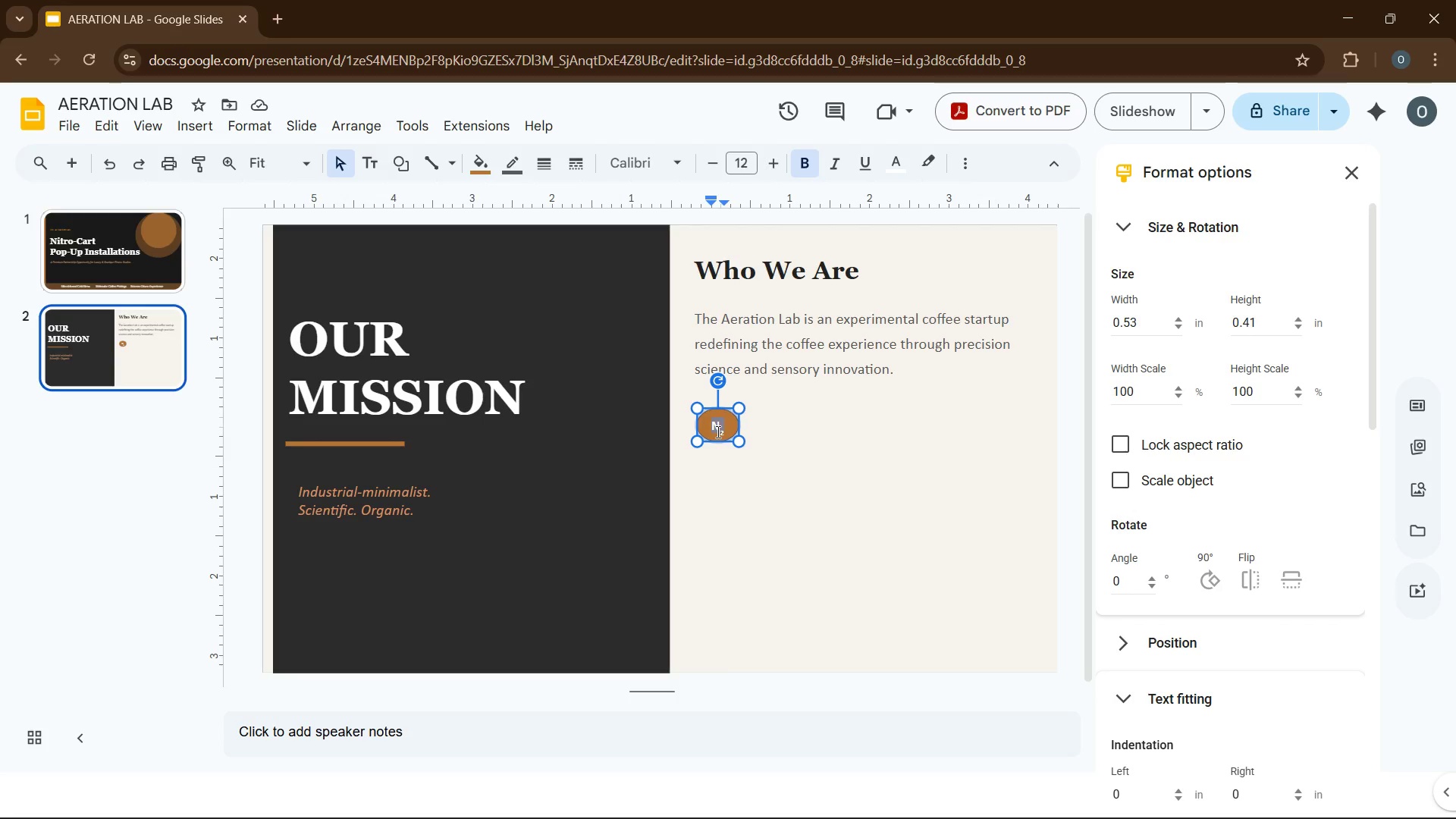 
key(Backspace)
 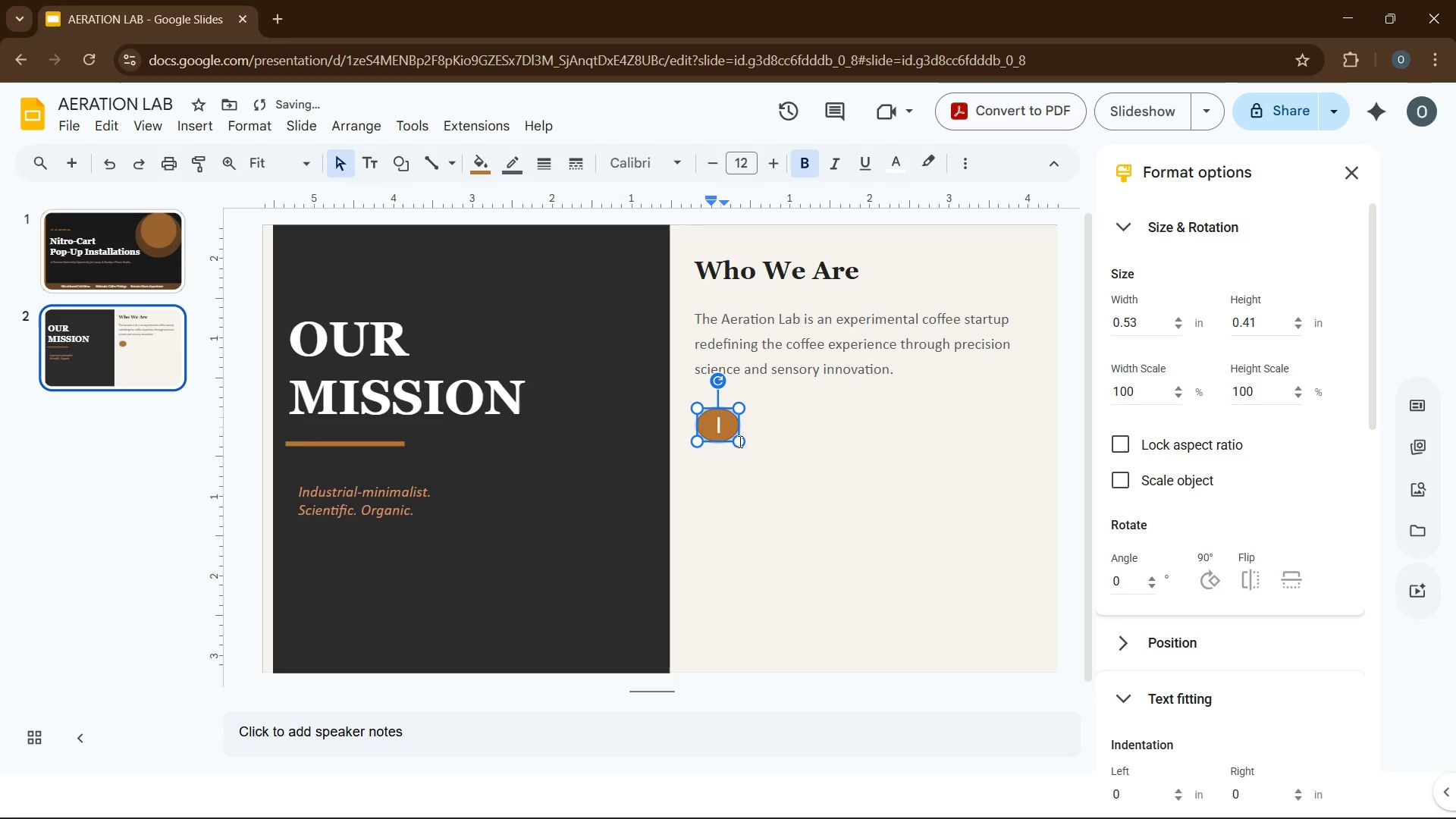 
left_click([791, 463])
 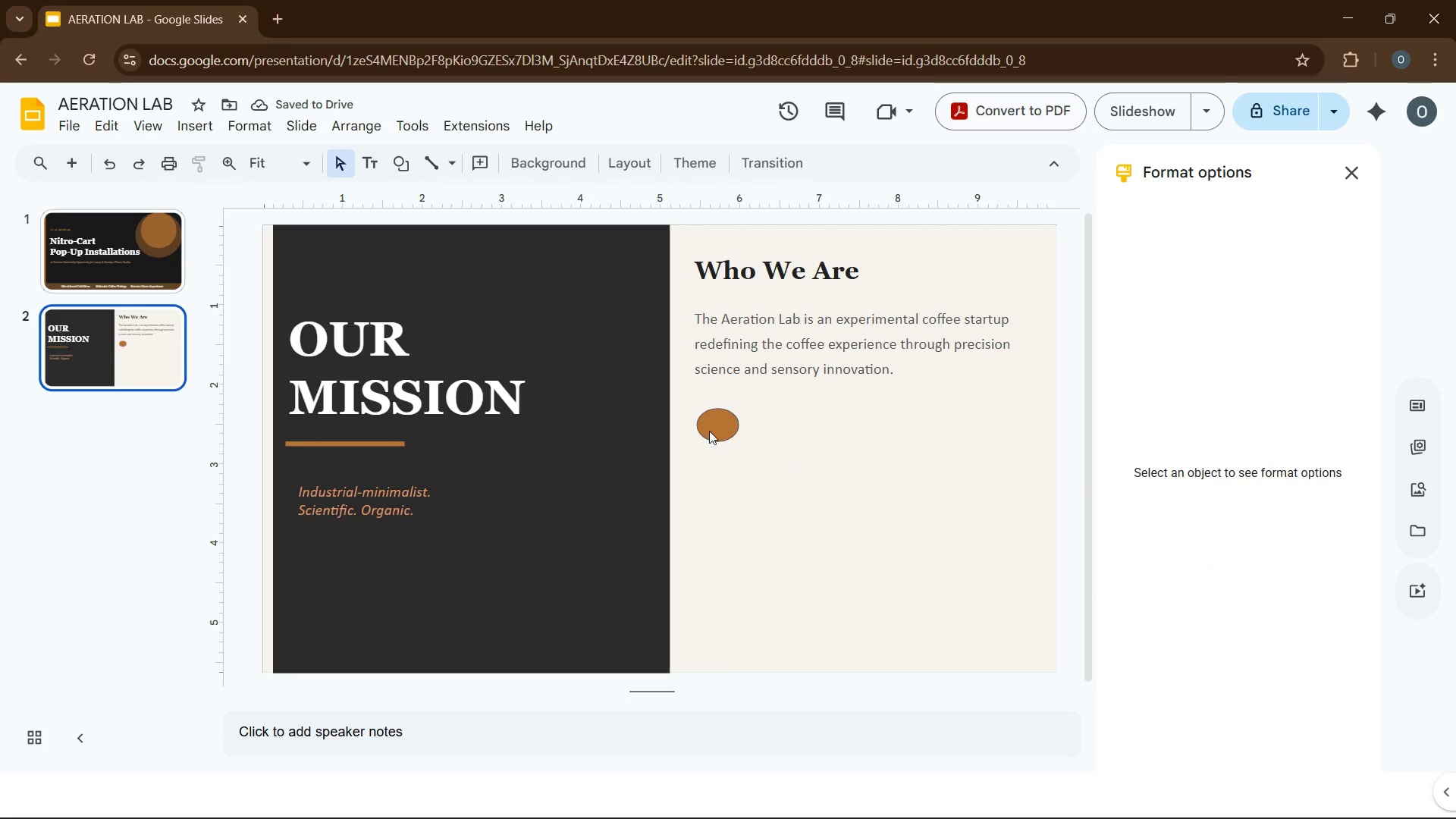 
left_click([709, 428])
 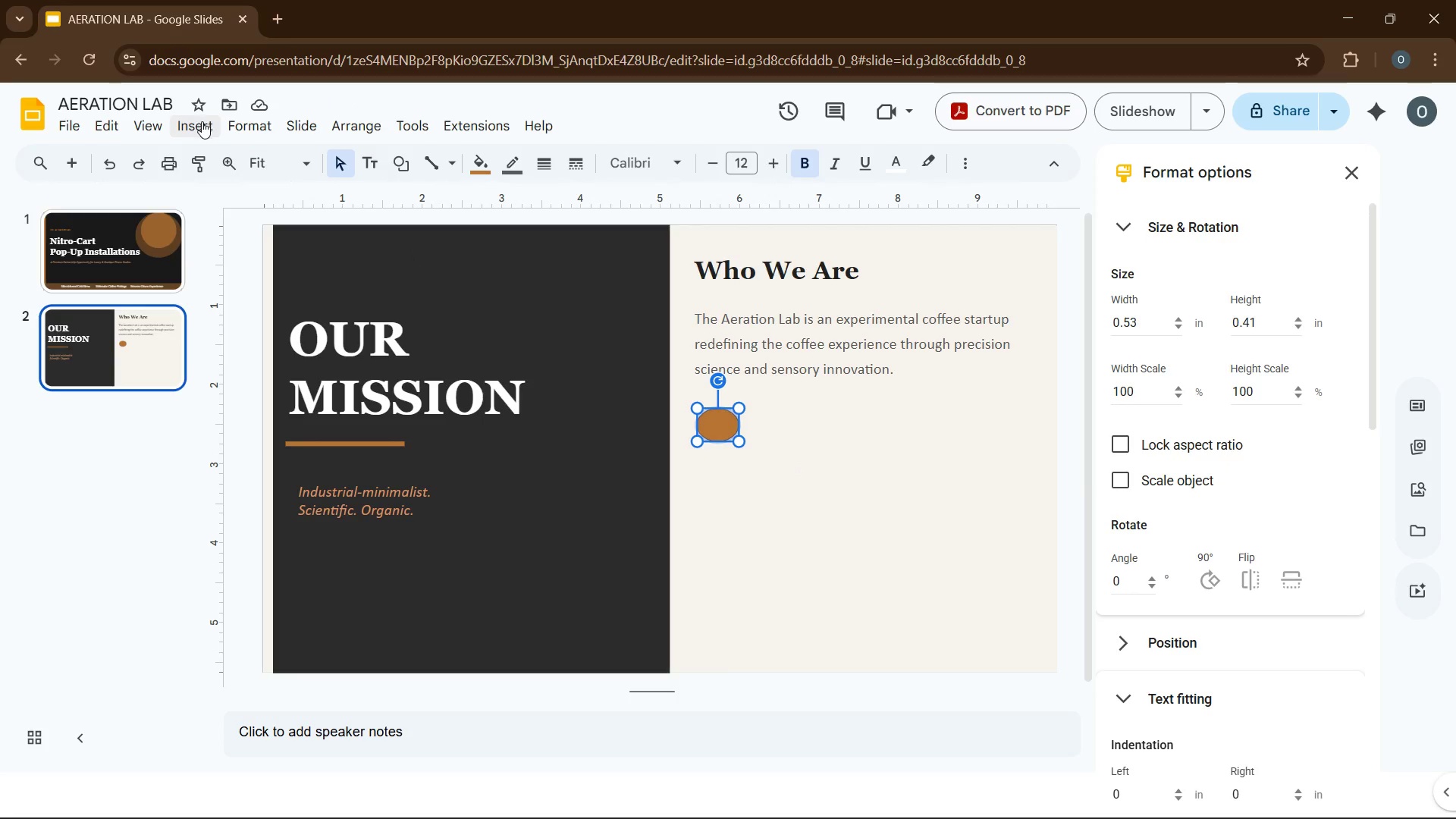 
left_click([199, 124])
 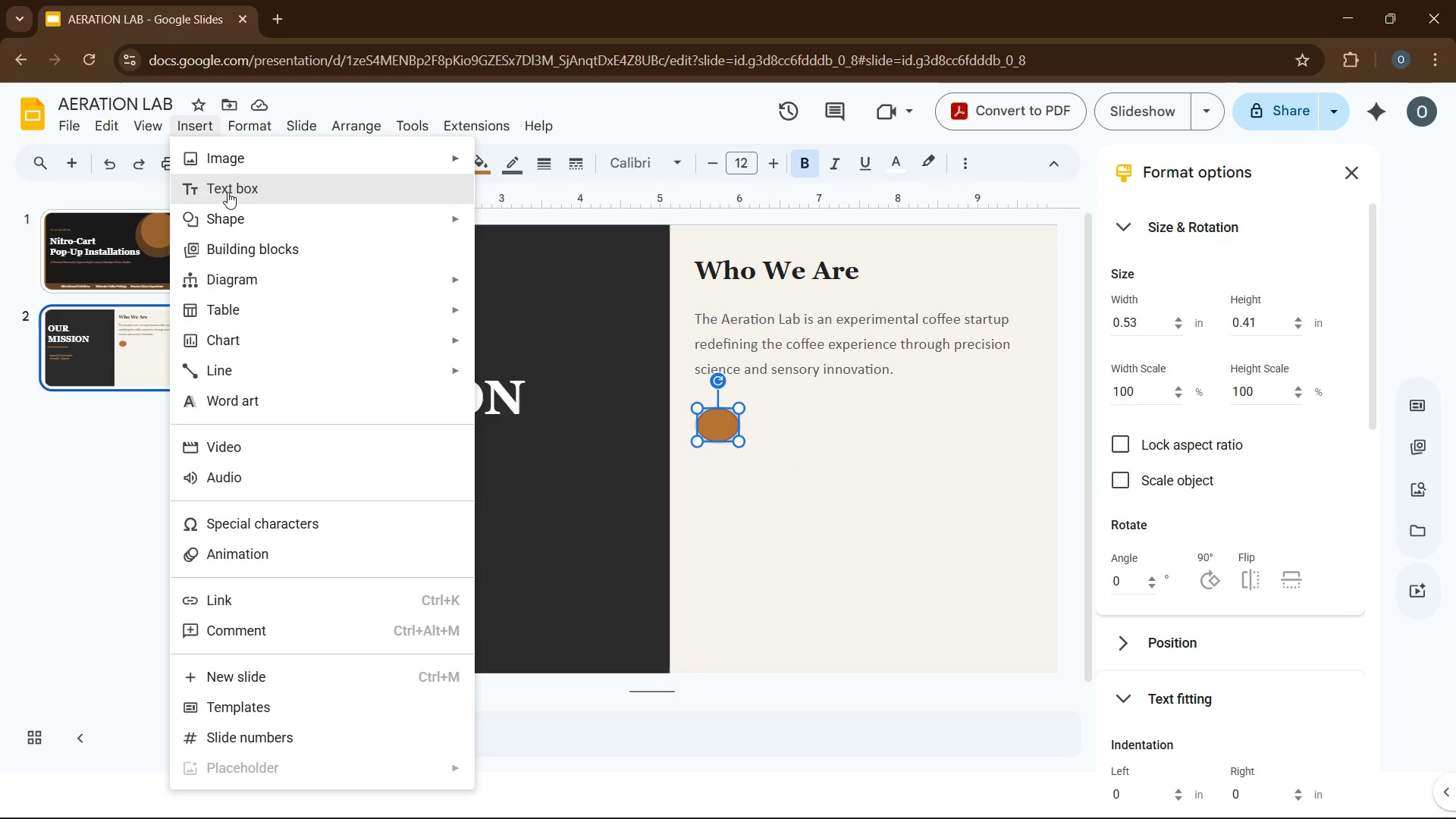 
left_click([228, 192])
 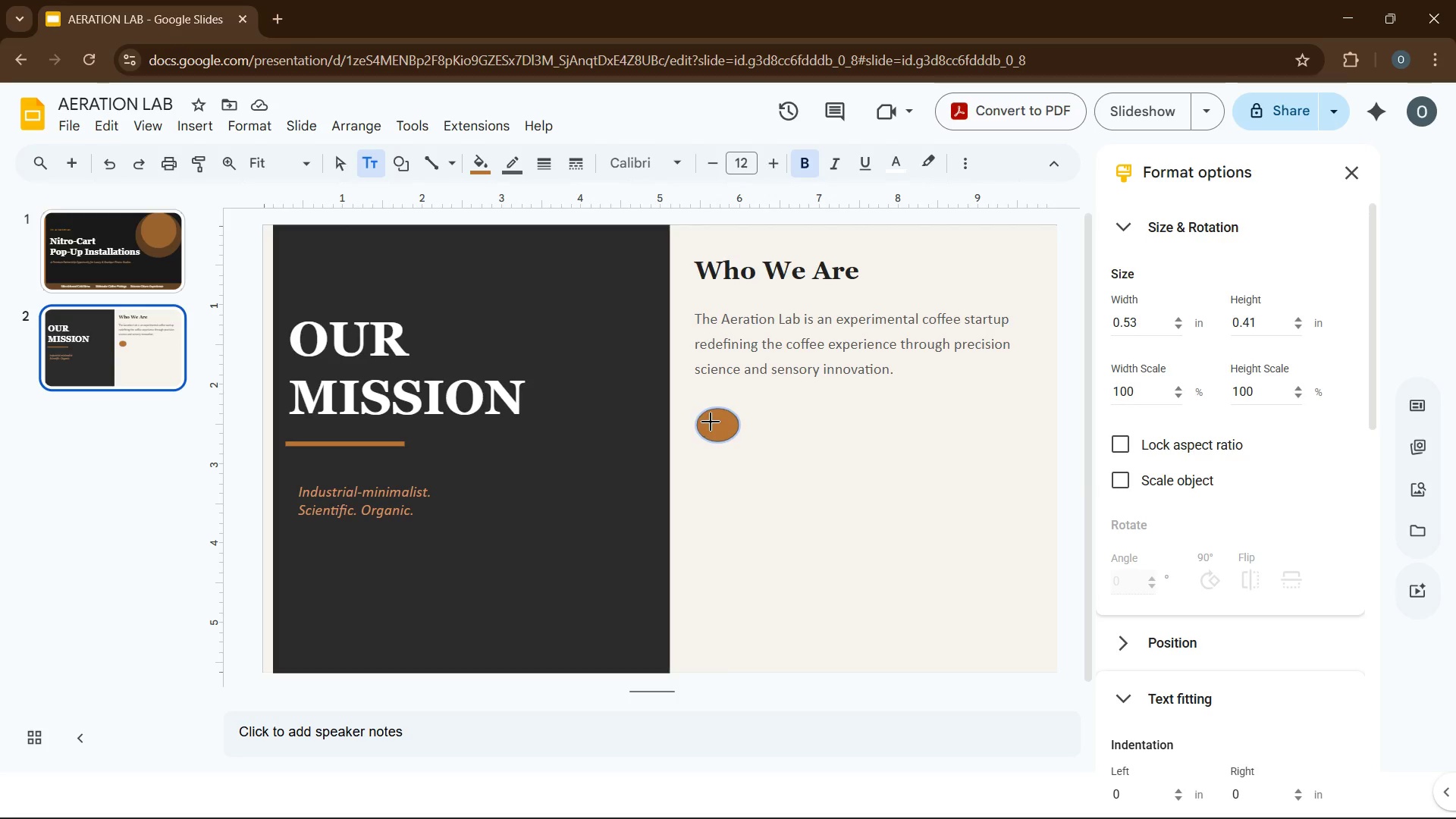 
left_click_drag(start_coordinate=[711, 419], to_coordinate=[726, 436])
 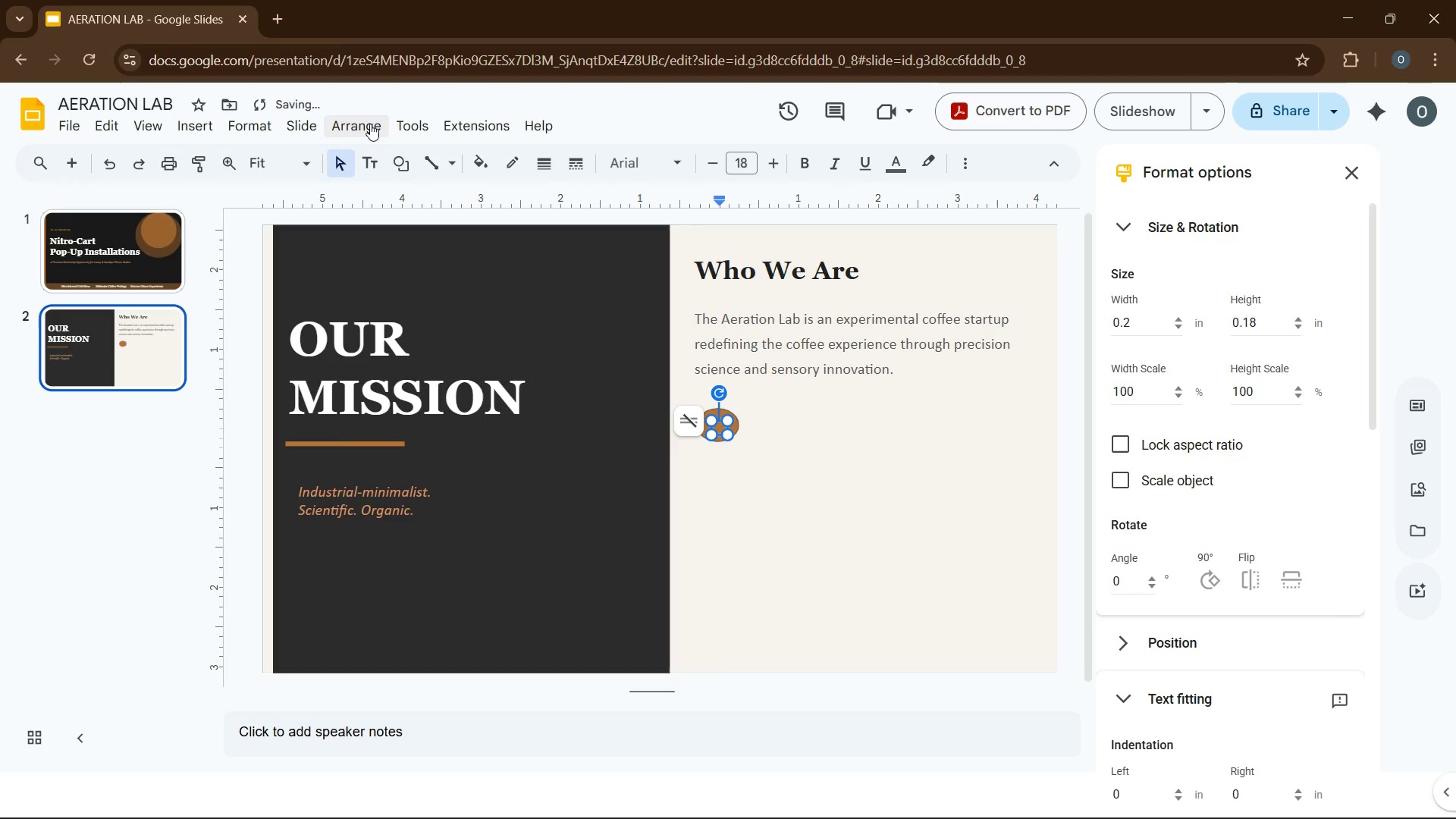 
left_click([371, 124])
 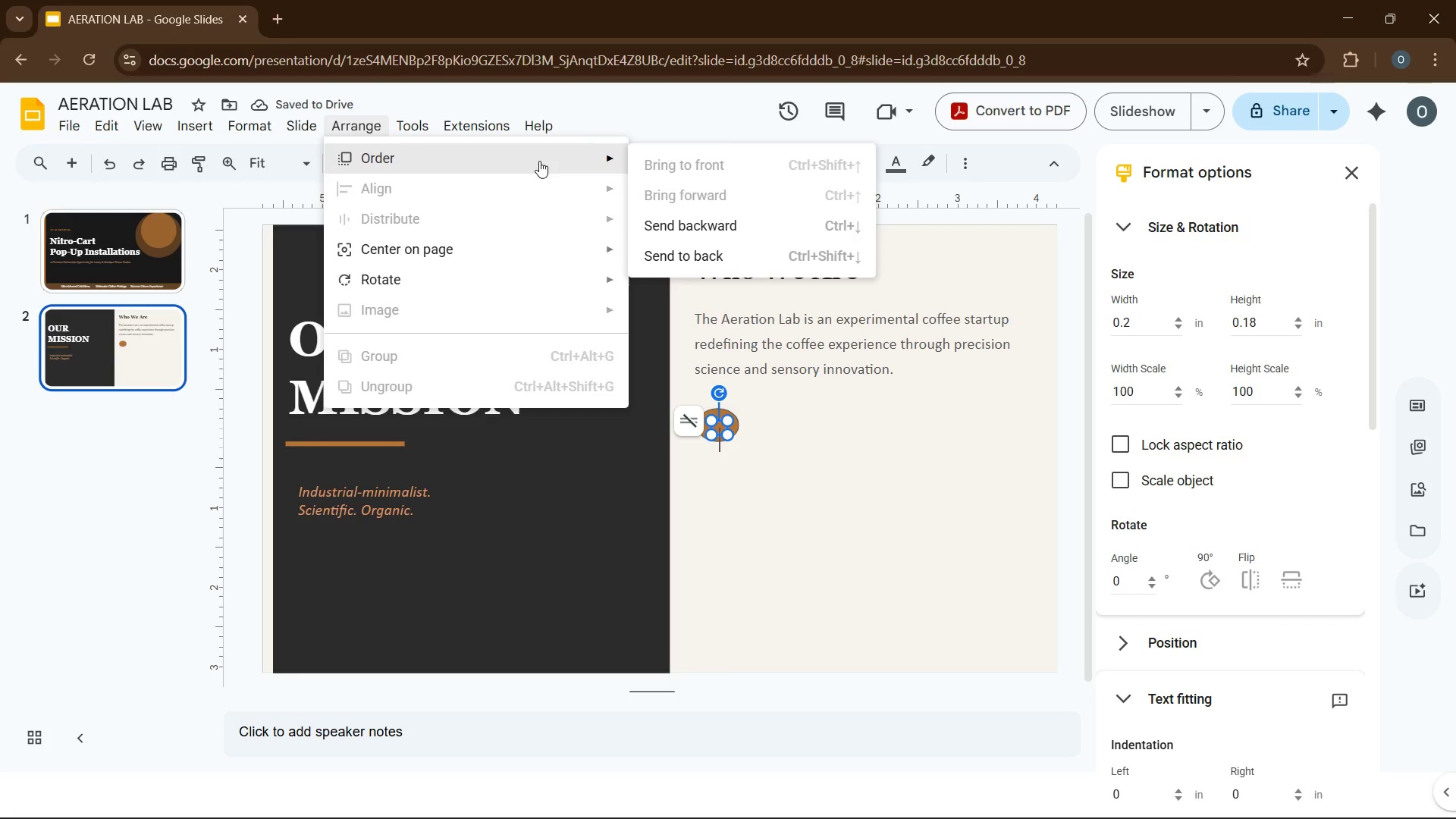 
mouse_move([605, 249])
 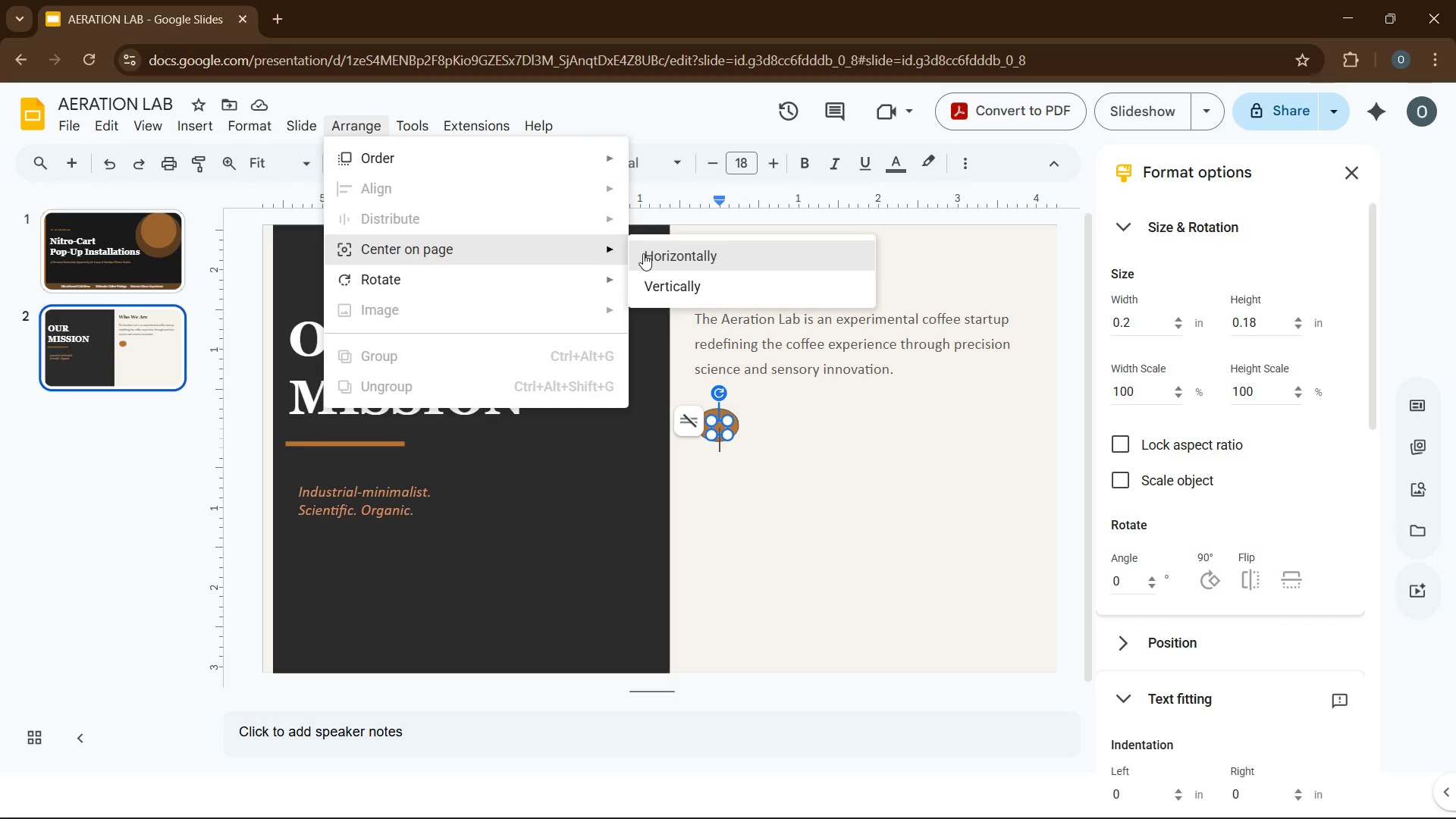 
left_click([643, 253])
 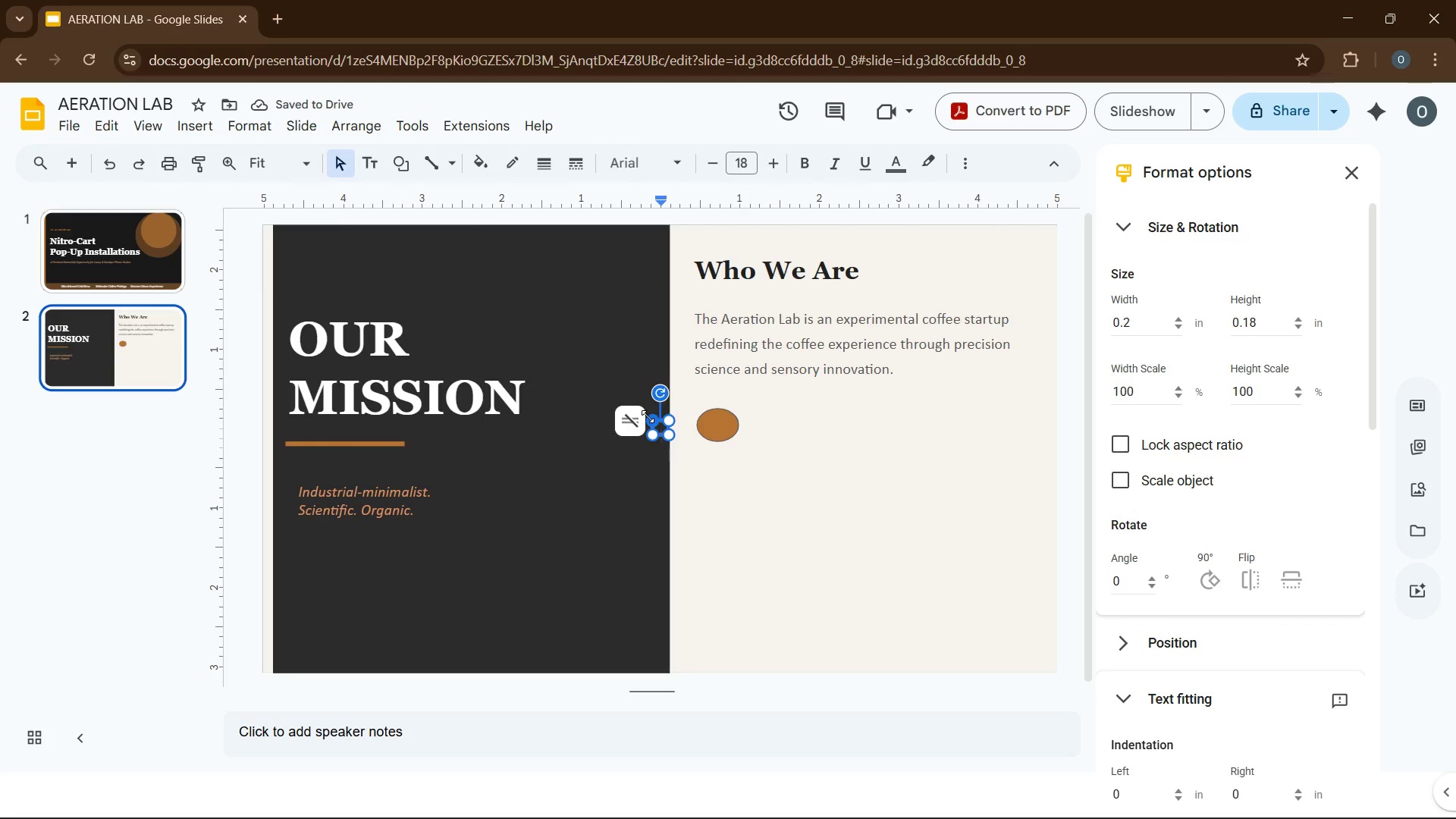 
hold_key(key=ControlLeft, duration=0.36)
 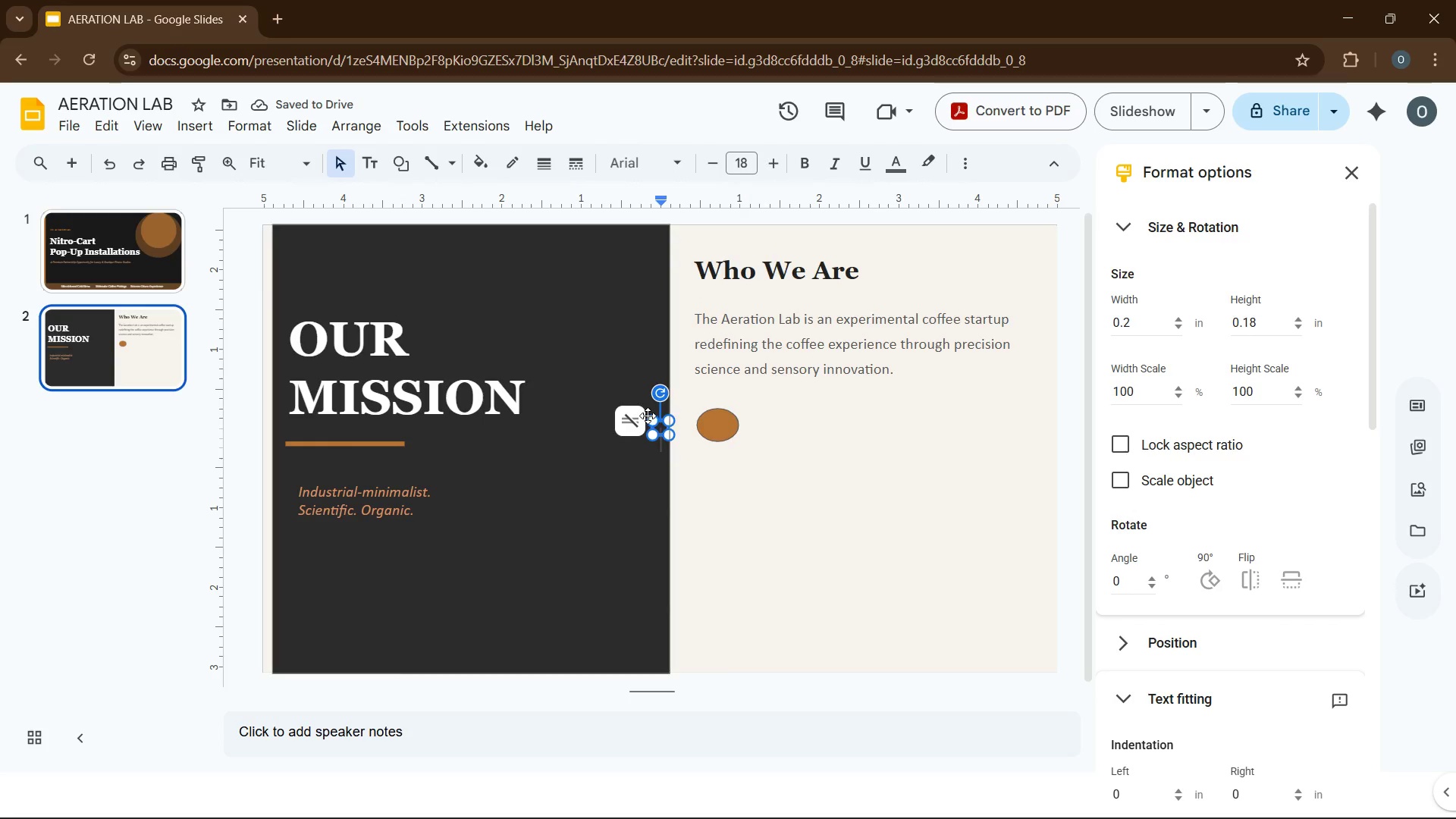 
key(Control+Z)
 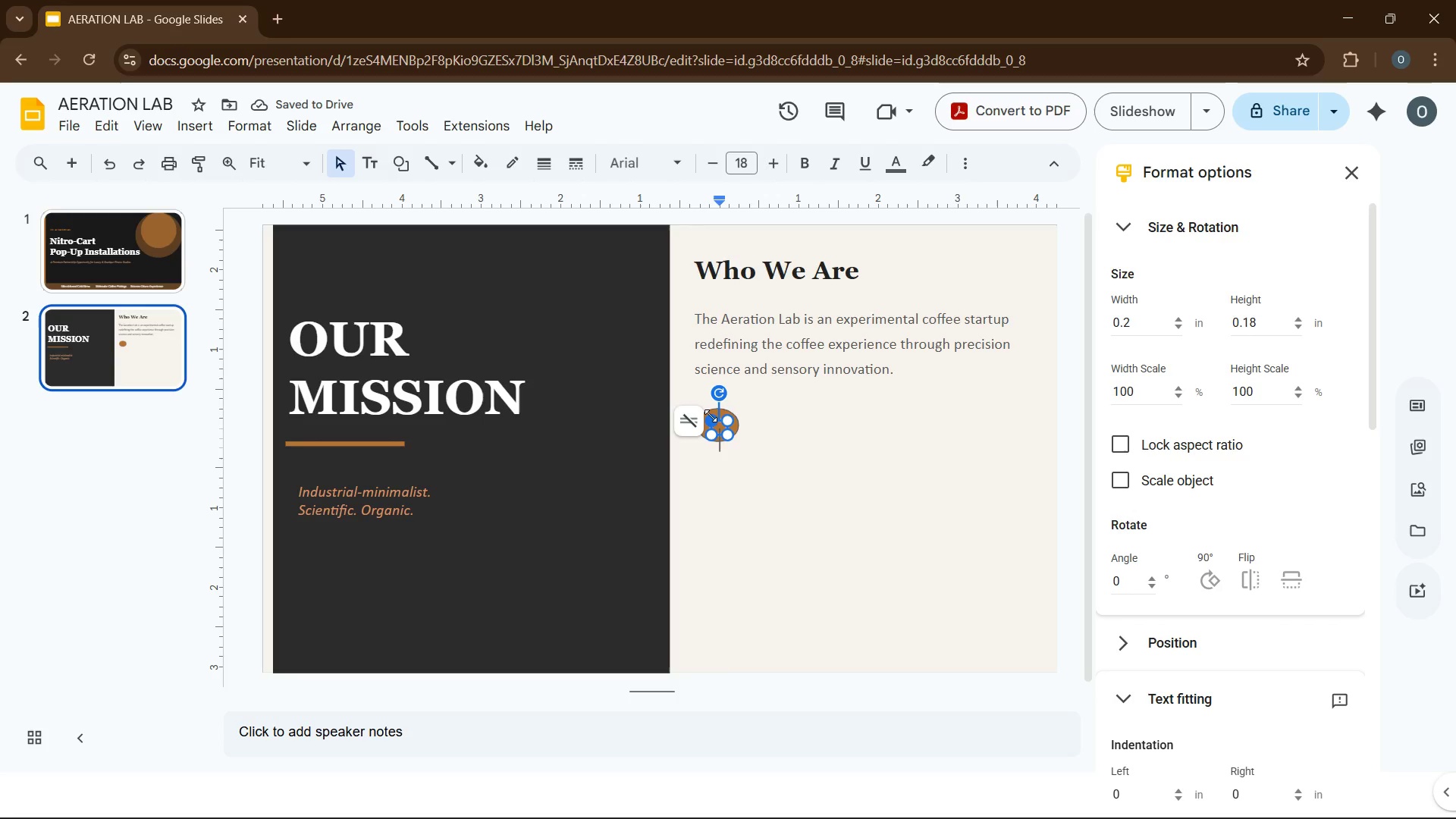 
left_click([777, 462])
 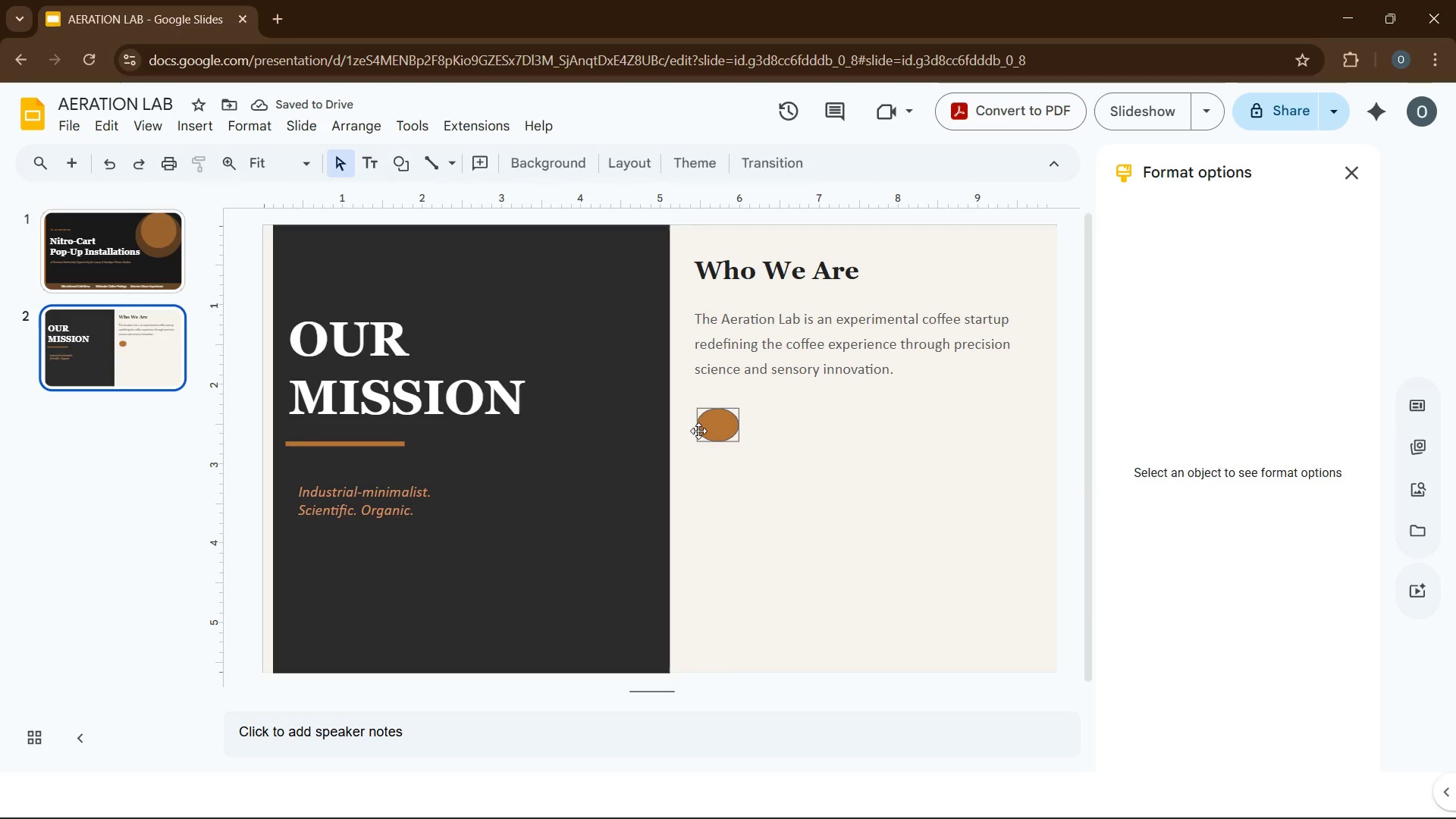 
left_click([698, 431])
 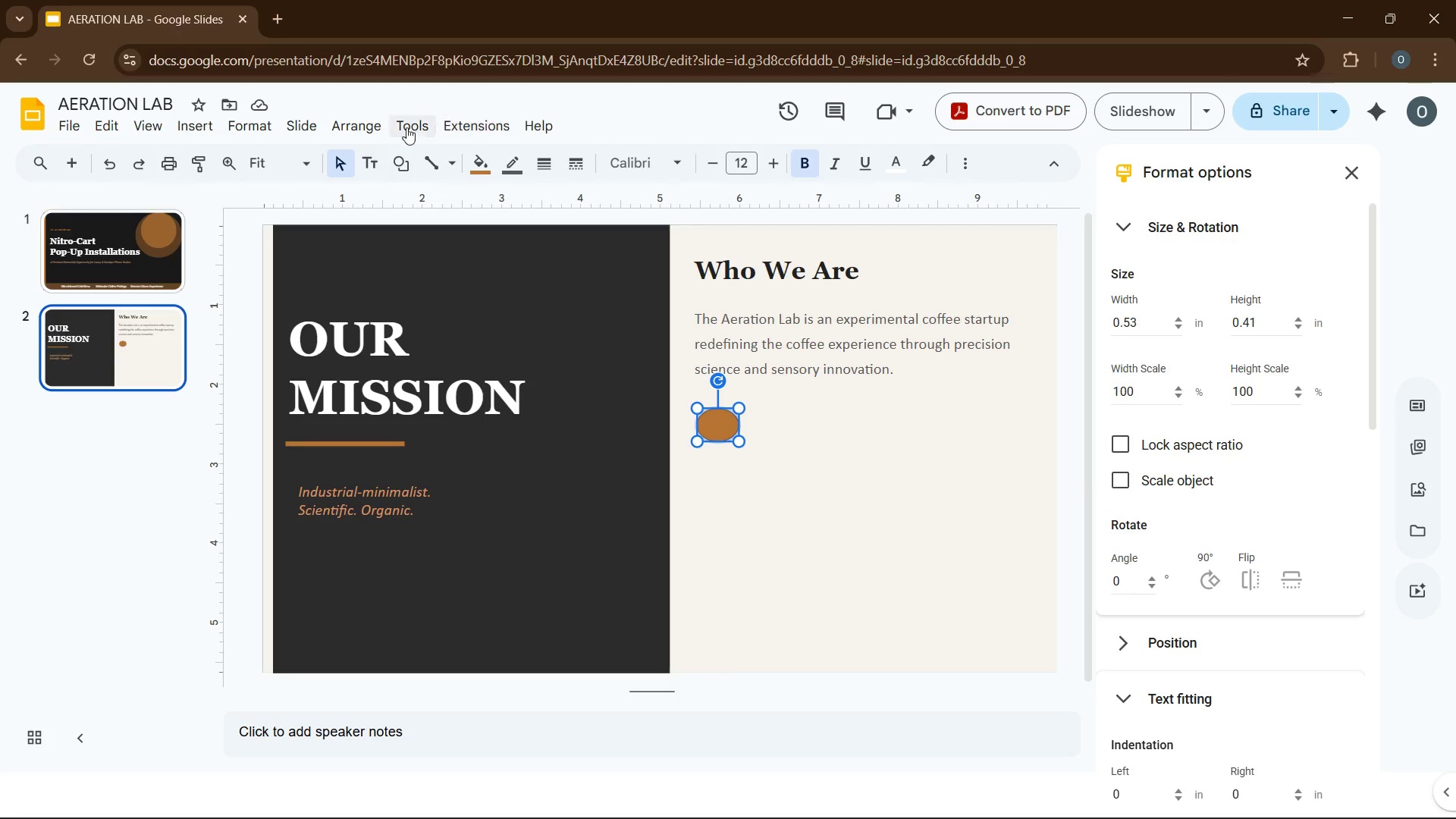 
left_click([383, 127])
 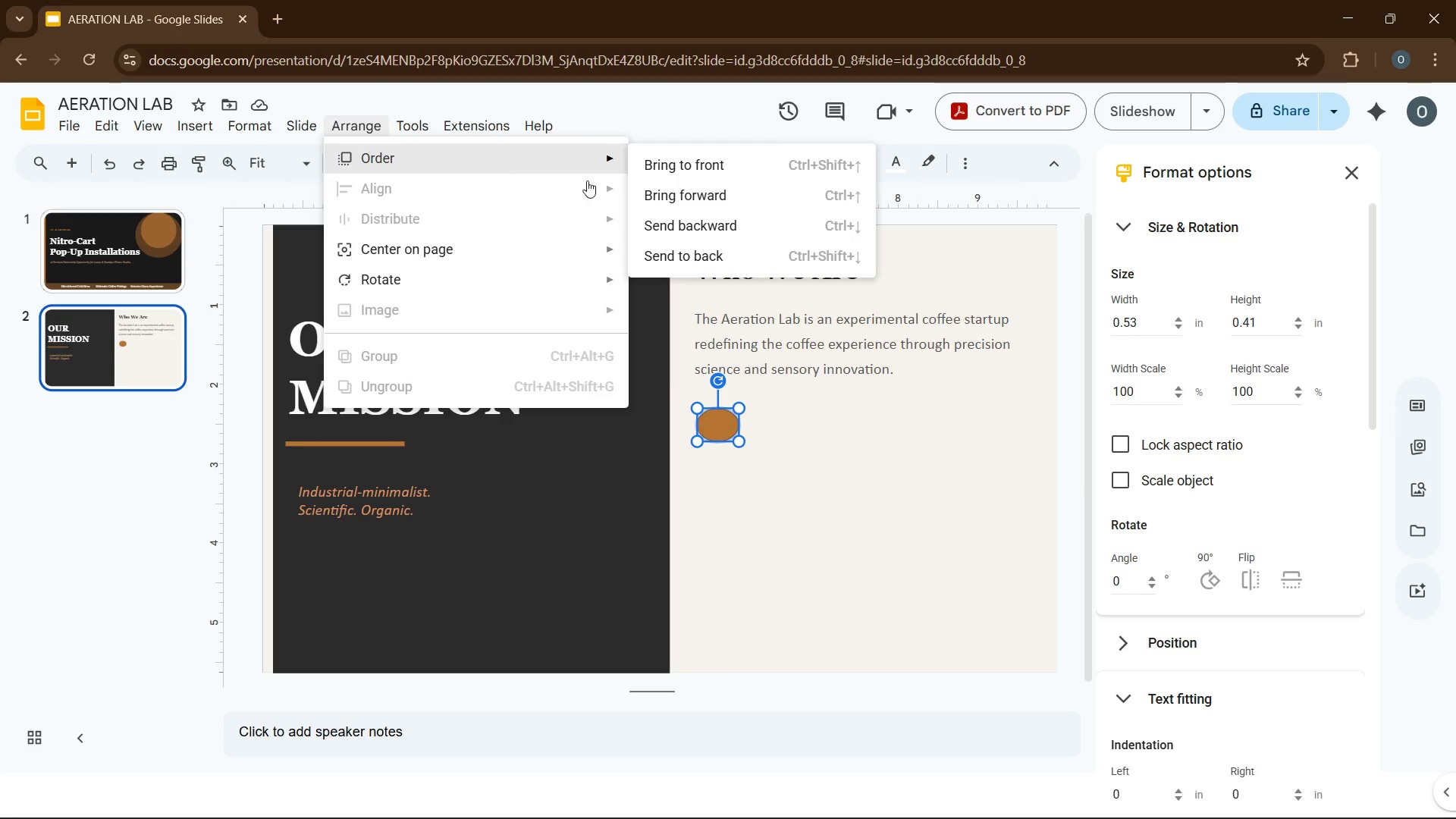 
left_click([712, 253])
 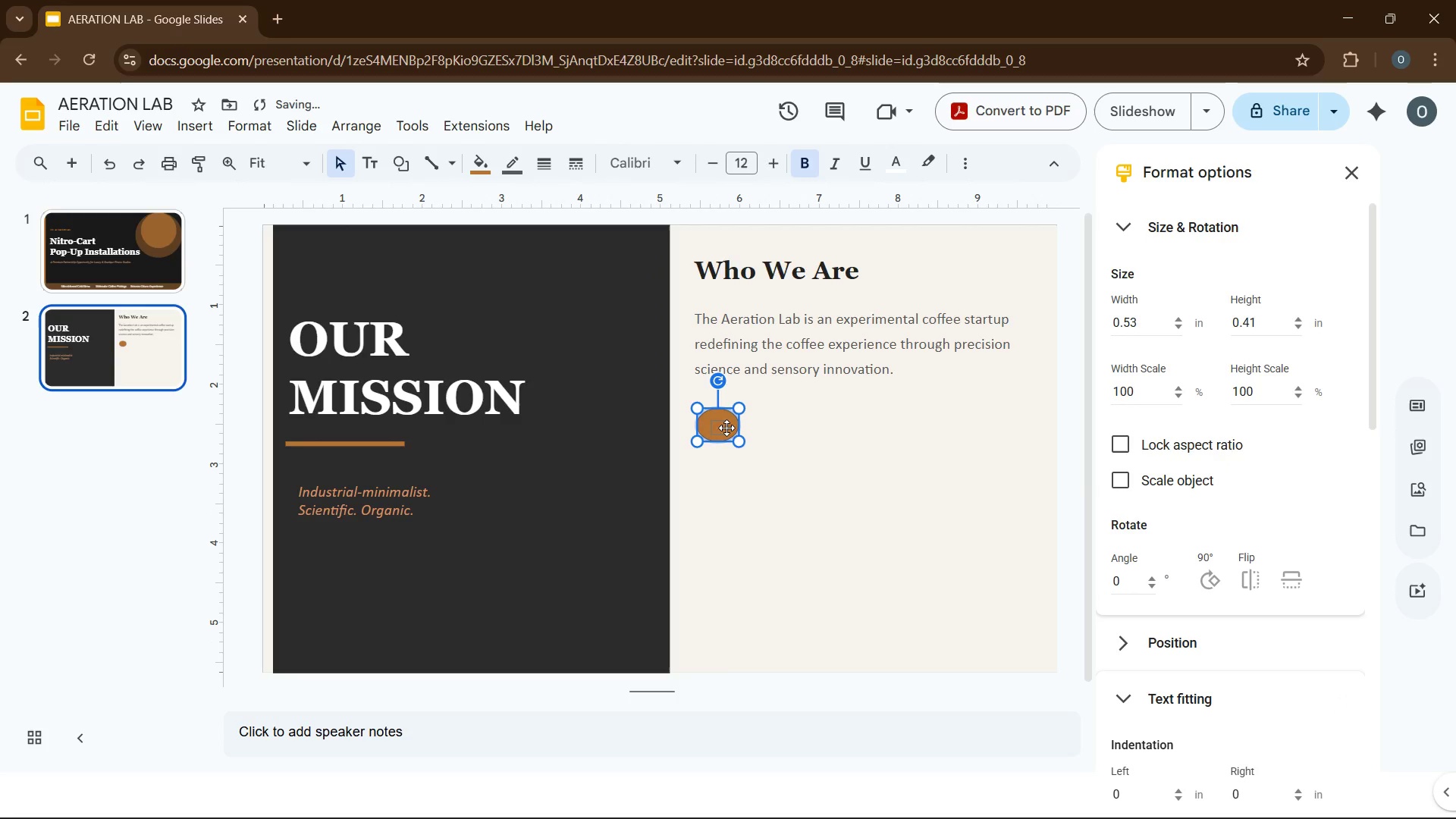 
left_click([724, 426])
 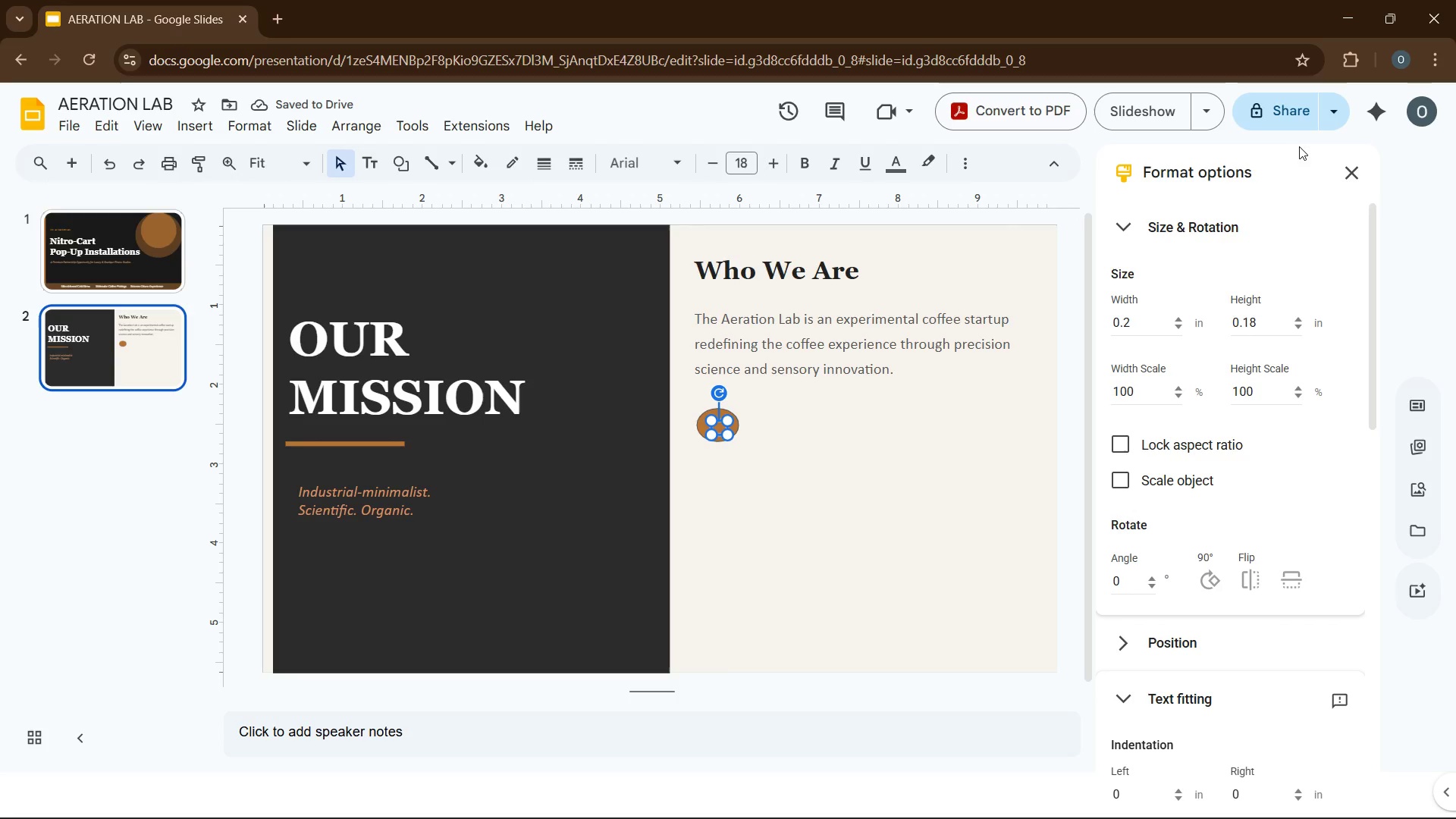 
left_click([1354, 171])
 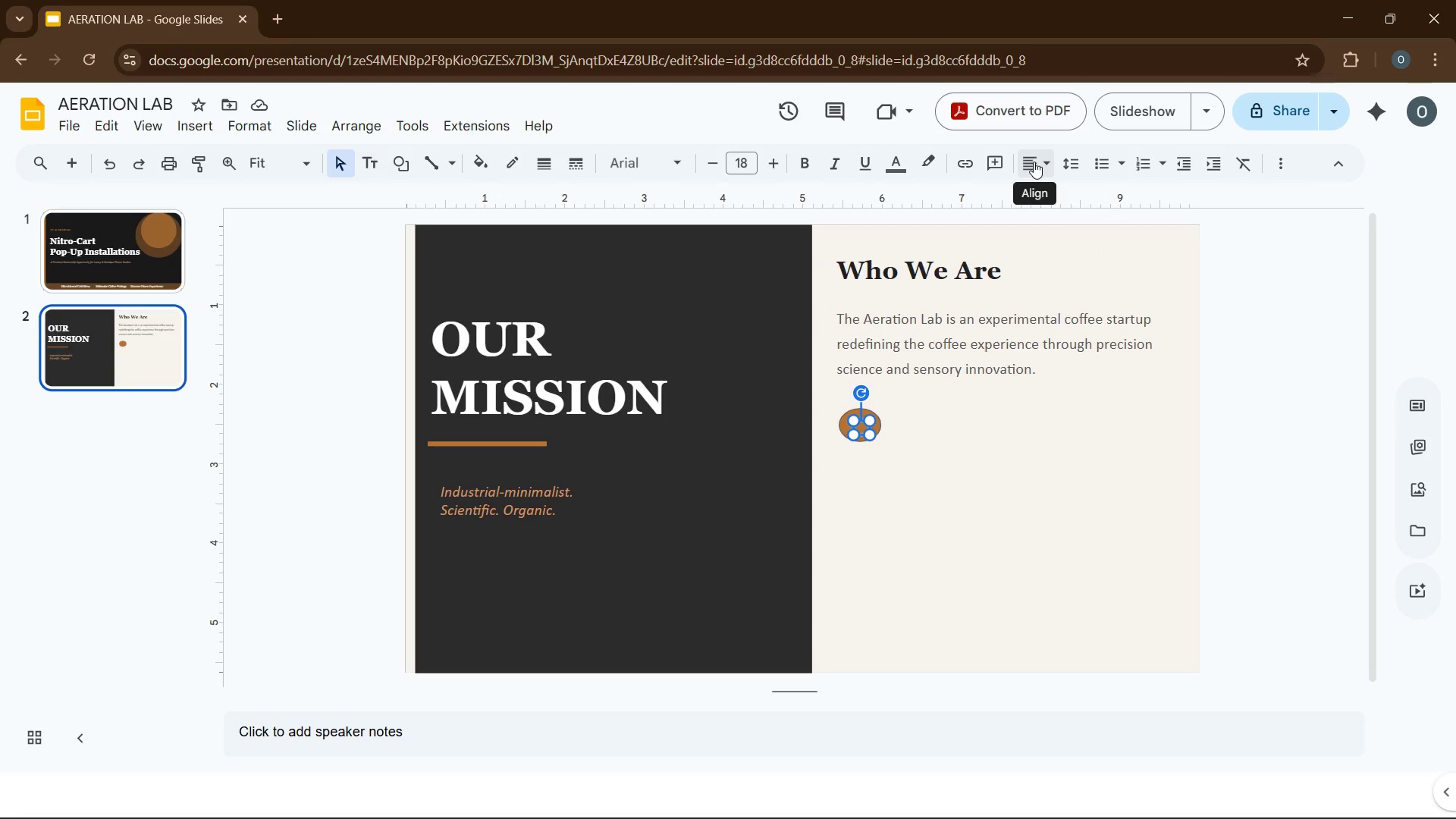 
left_click([1050, 162])
 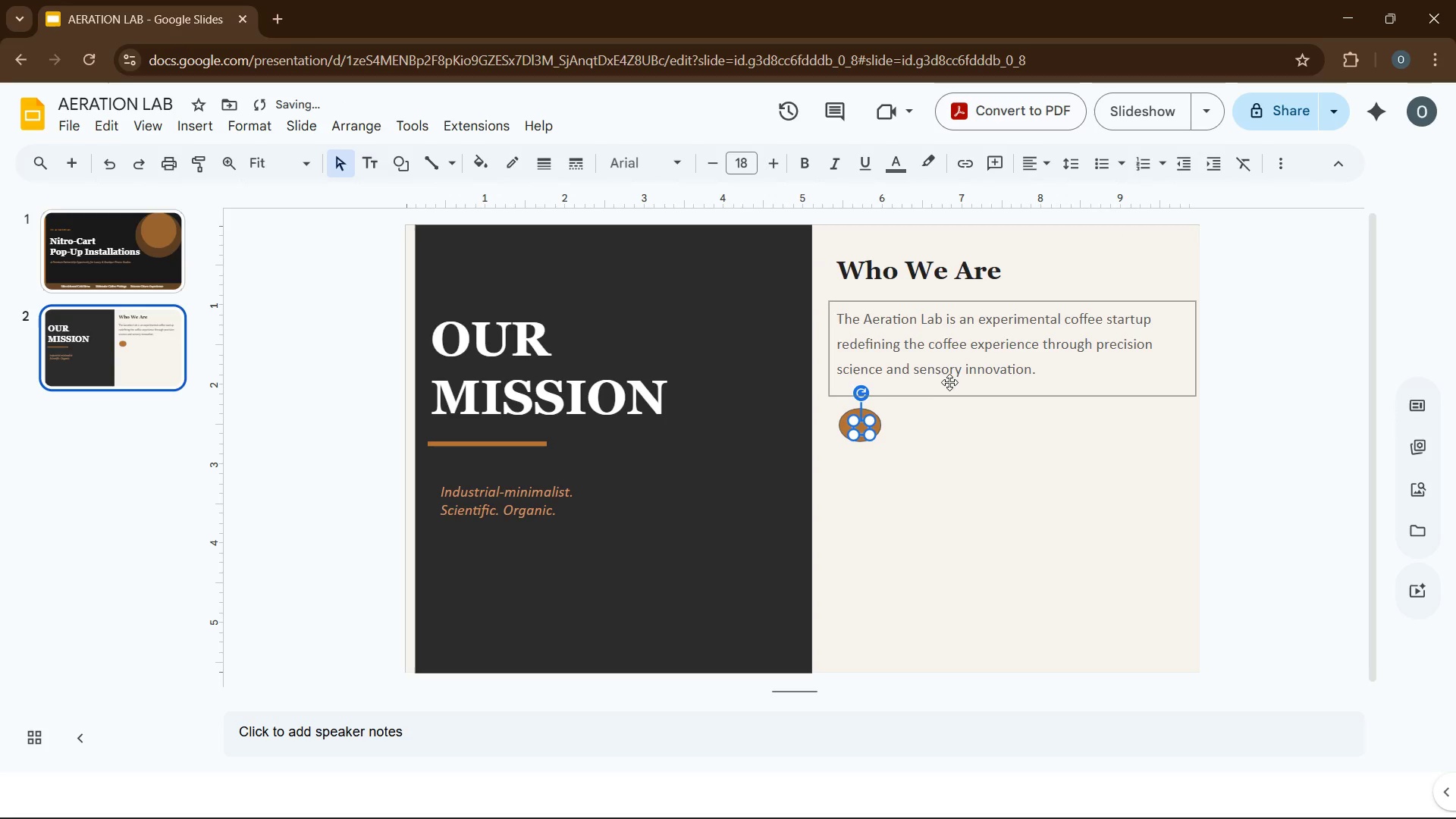 
left_click([863, 427])
 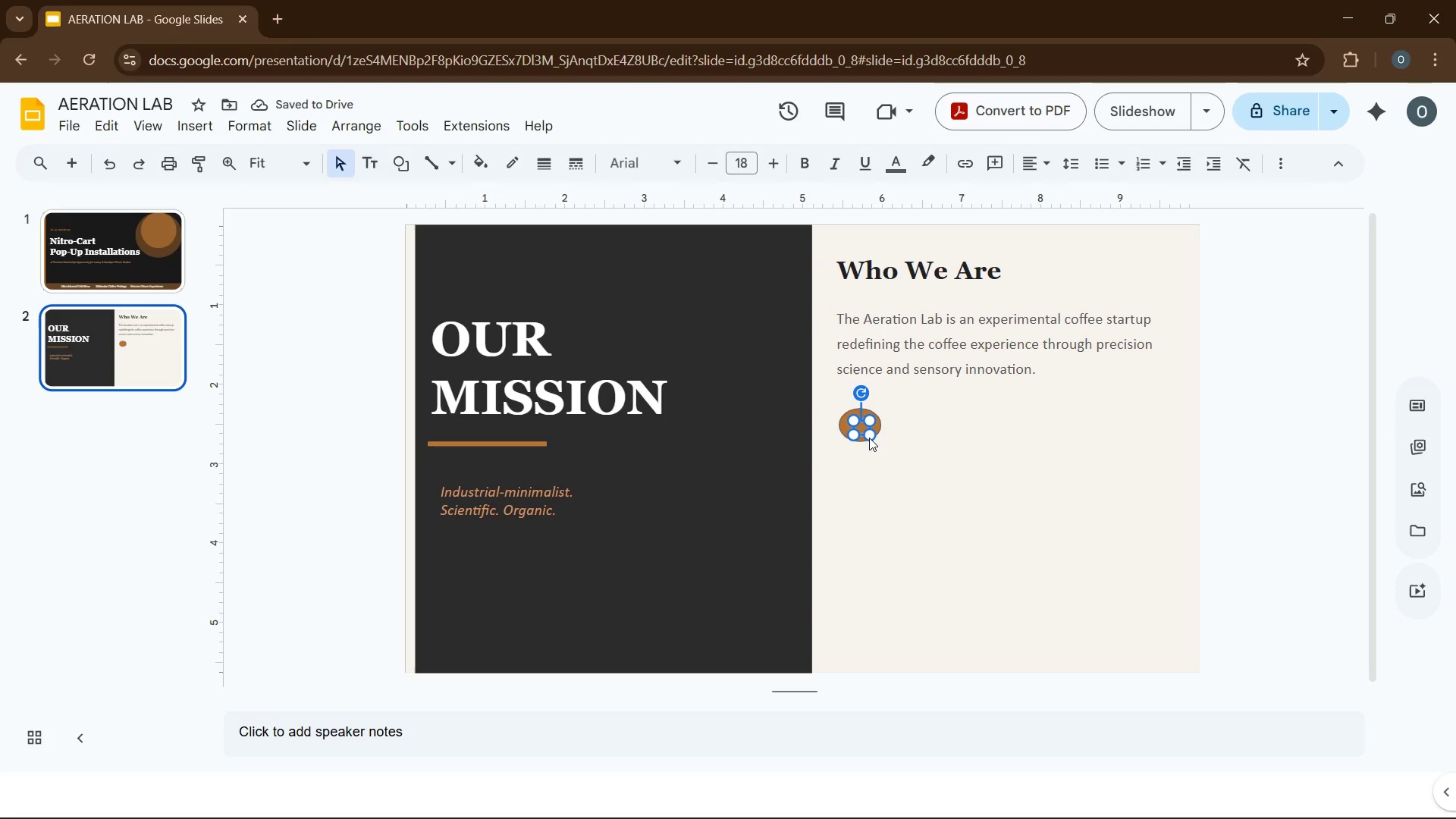 
key(N)
 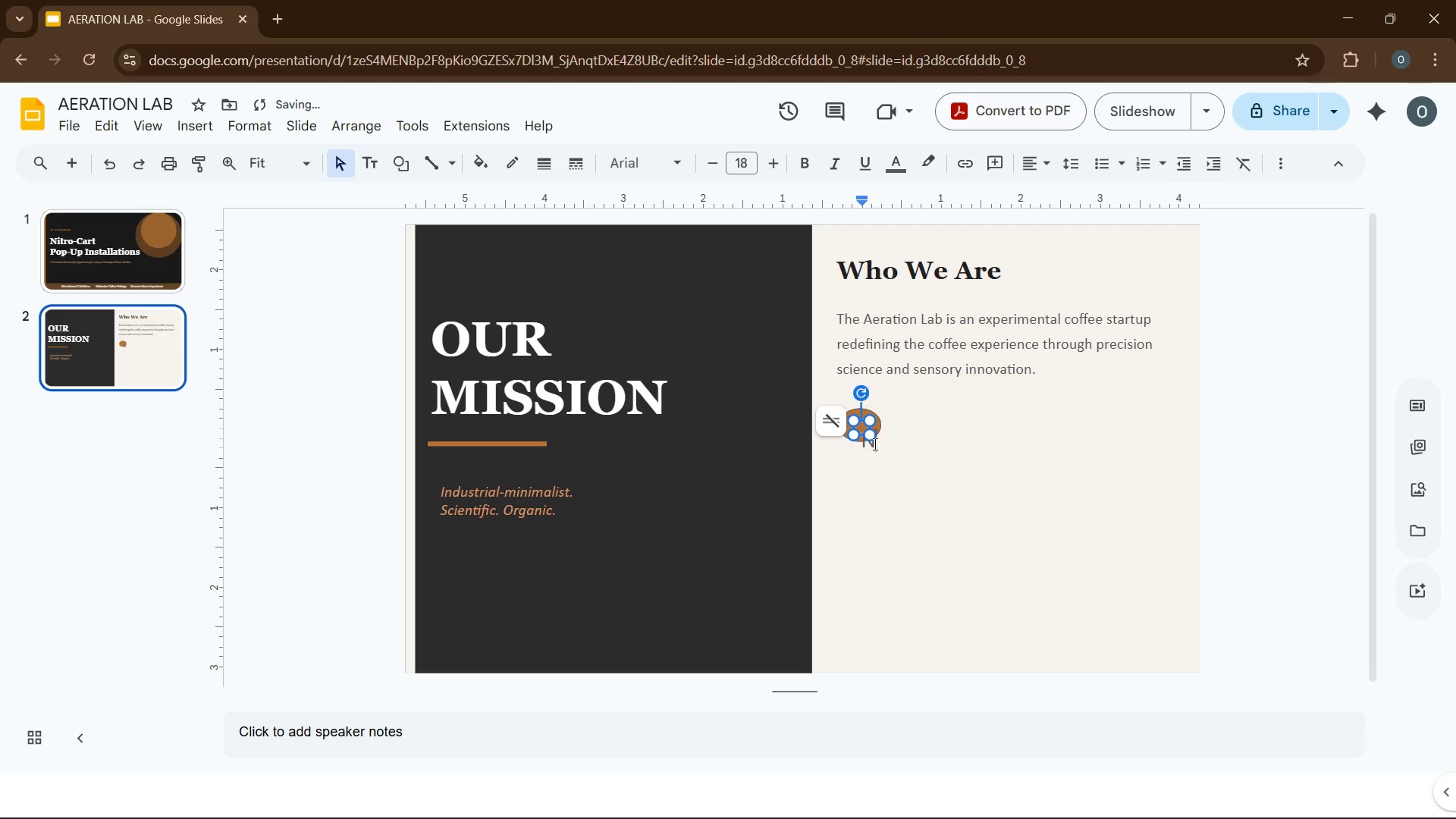 
left_click([871, 442])
 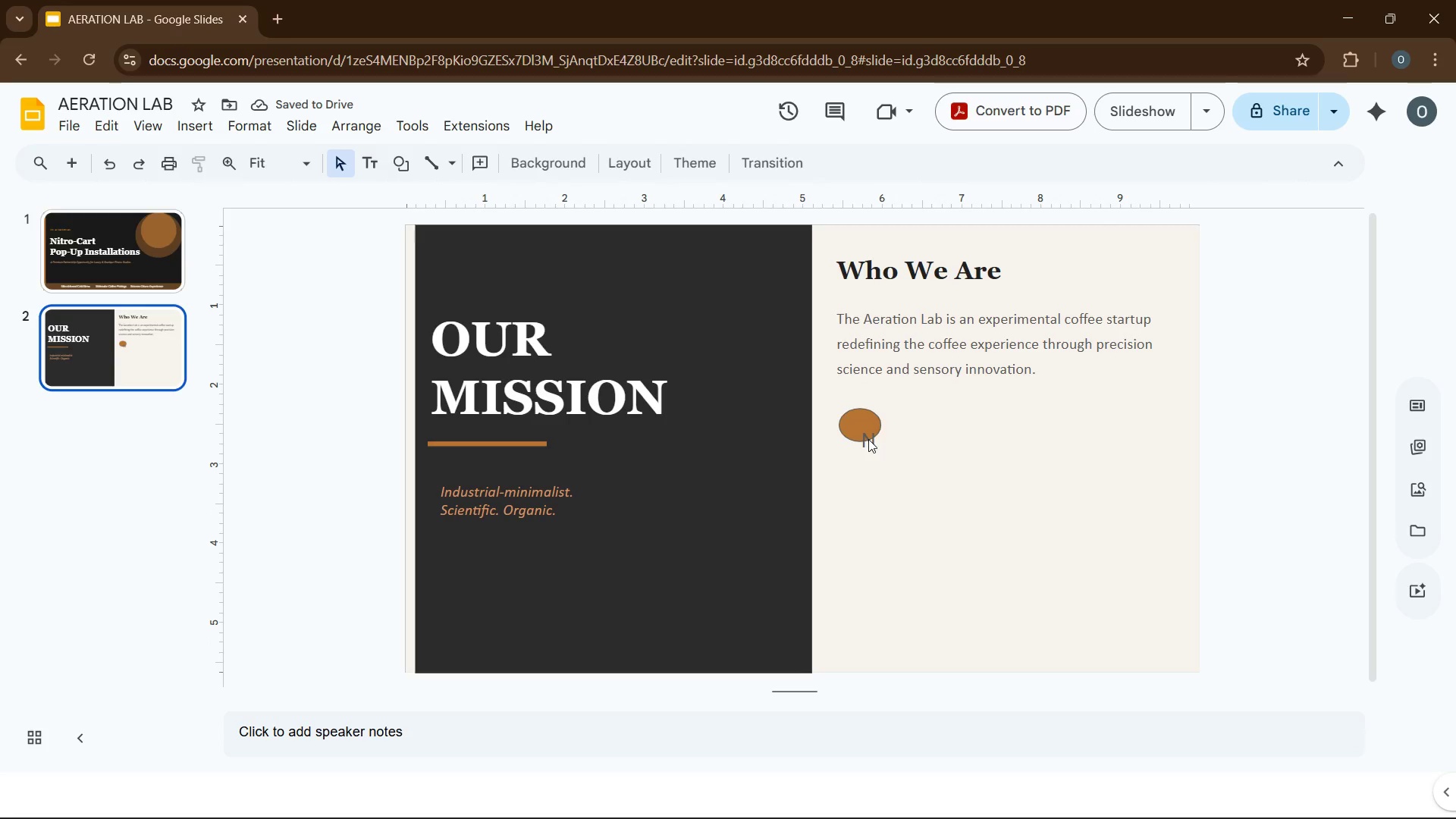 
left_click([868, 439])
 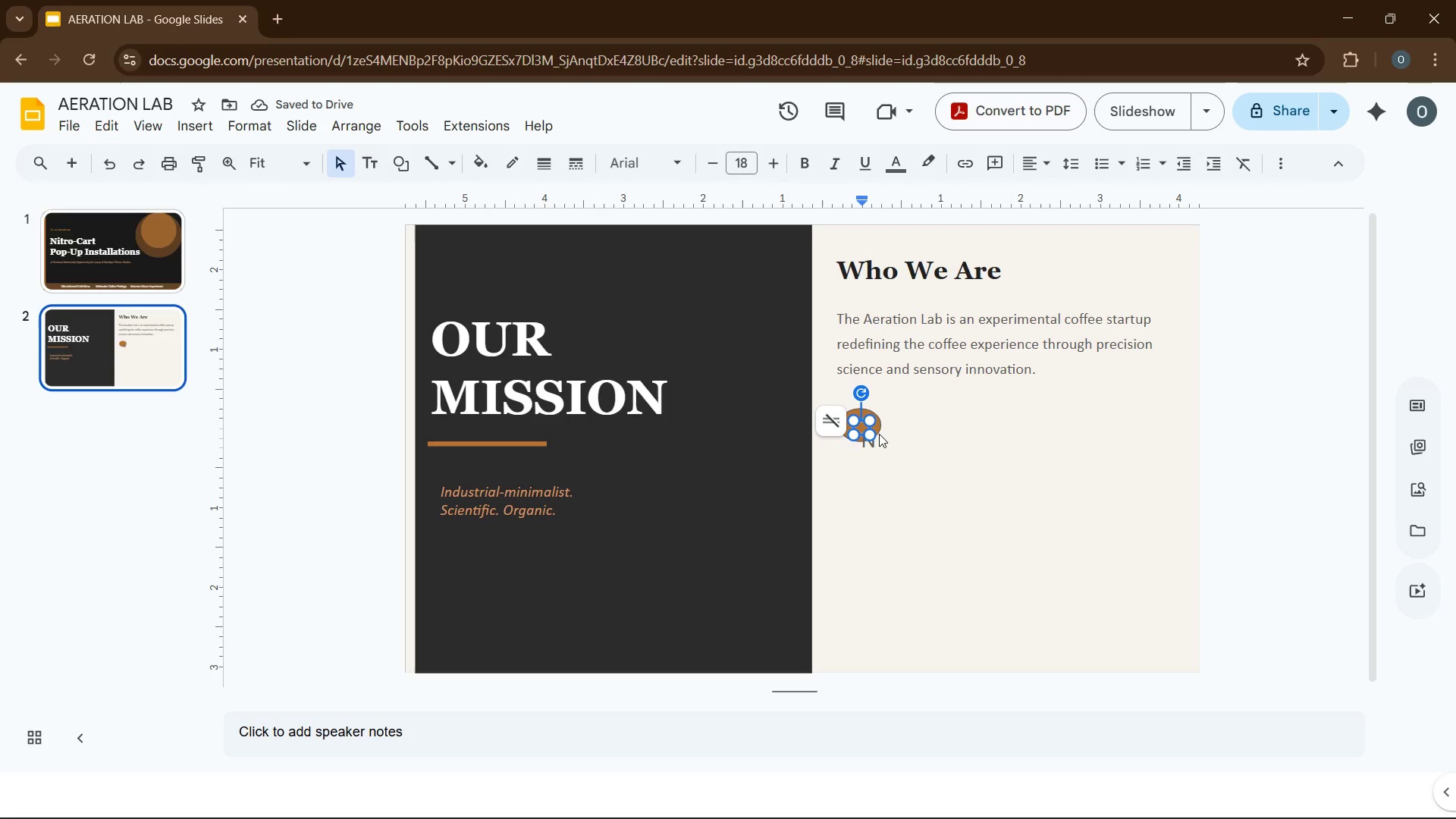 
key(Backspace)
 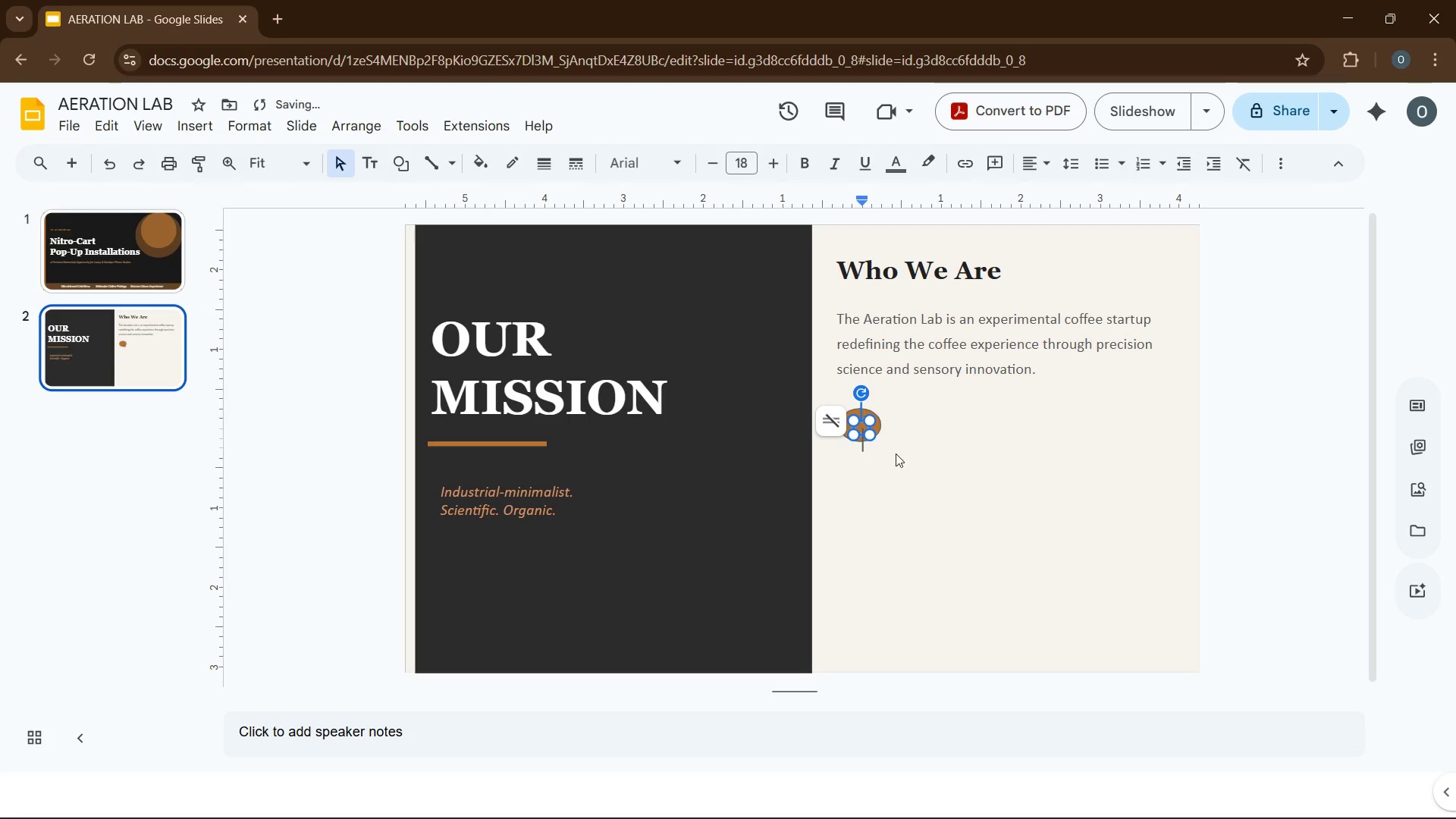 
left_click([896, 454])
 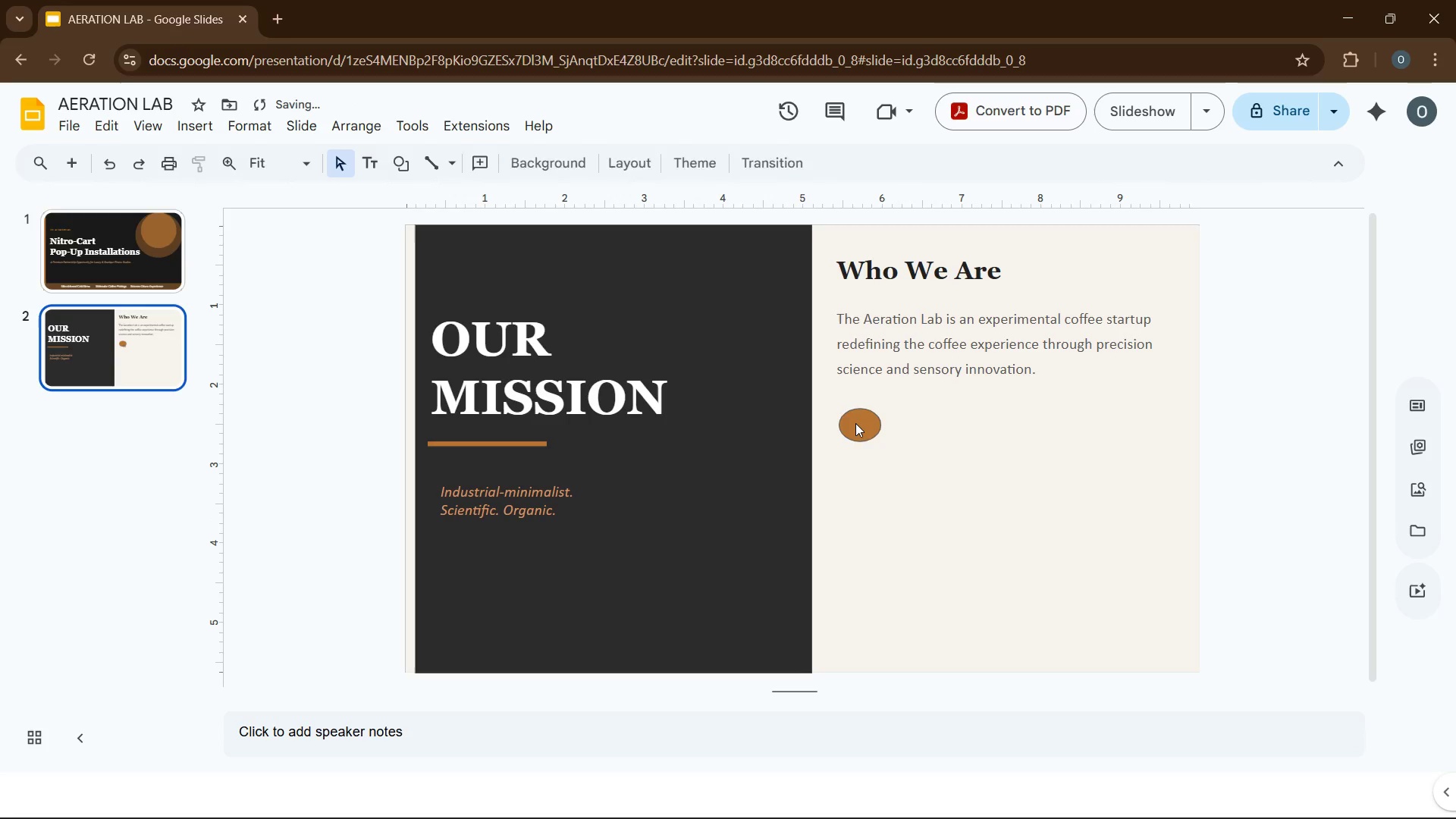 
left_click([855, 423])
 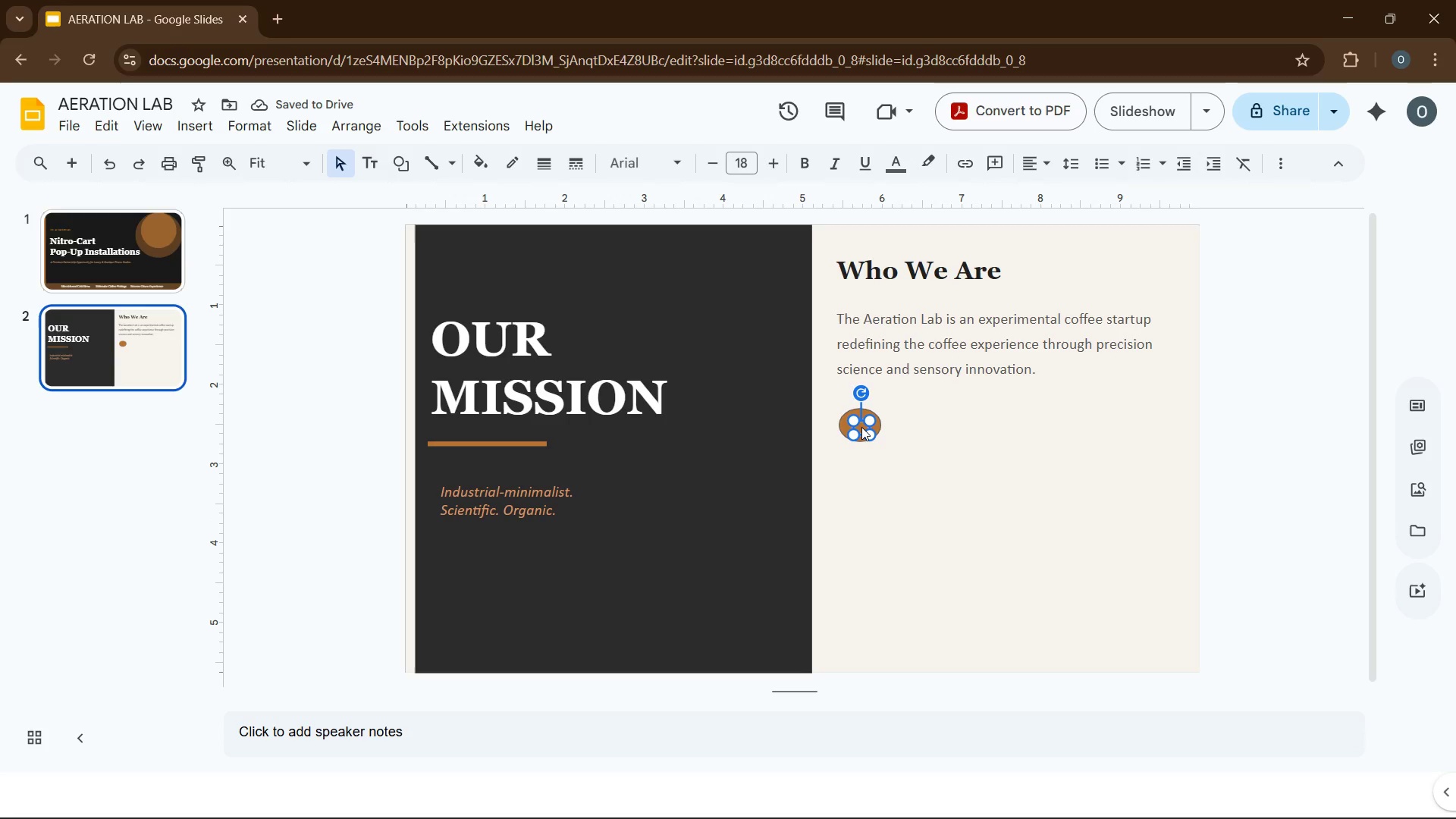 
double_click([861, 427])
 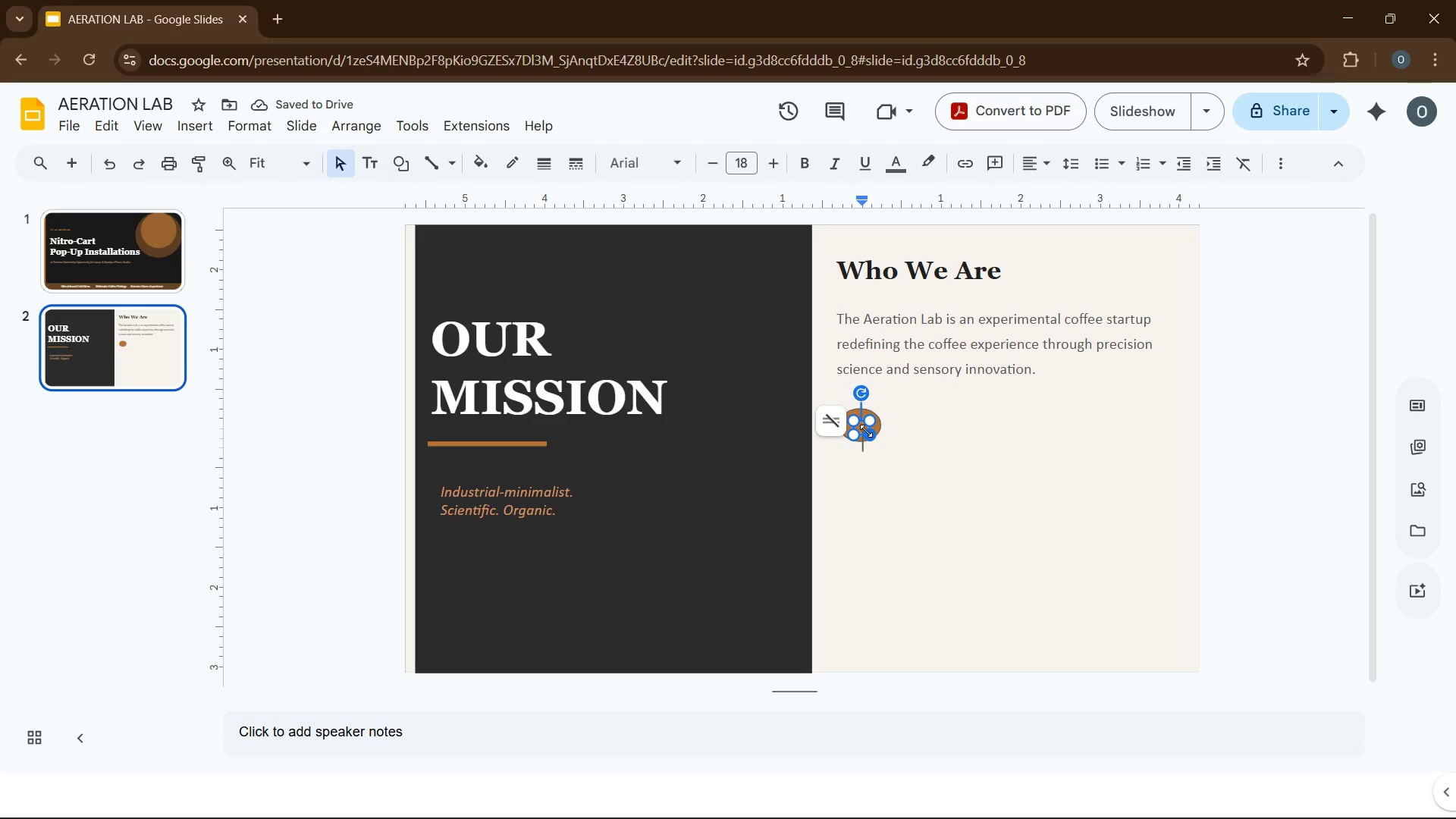 
key(N)
 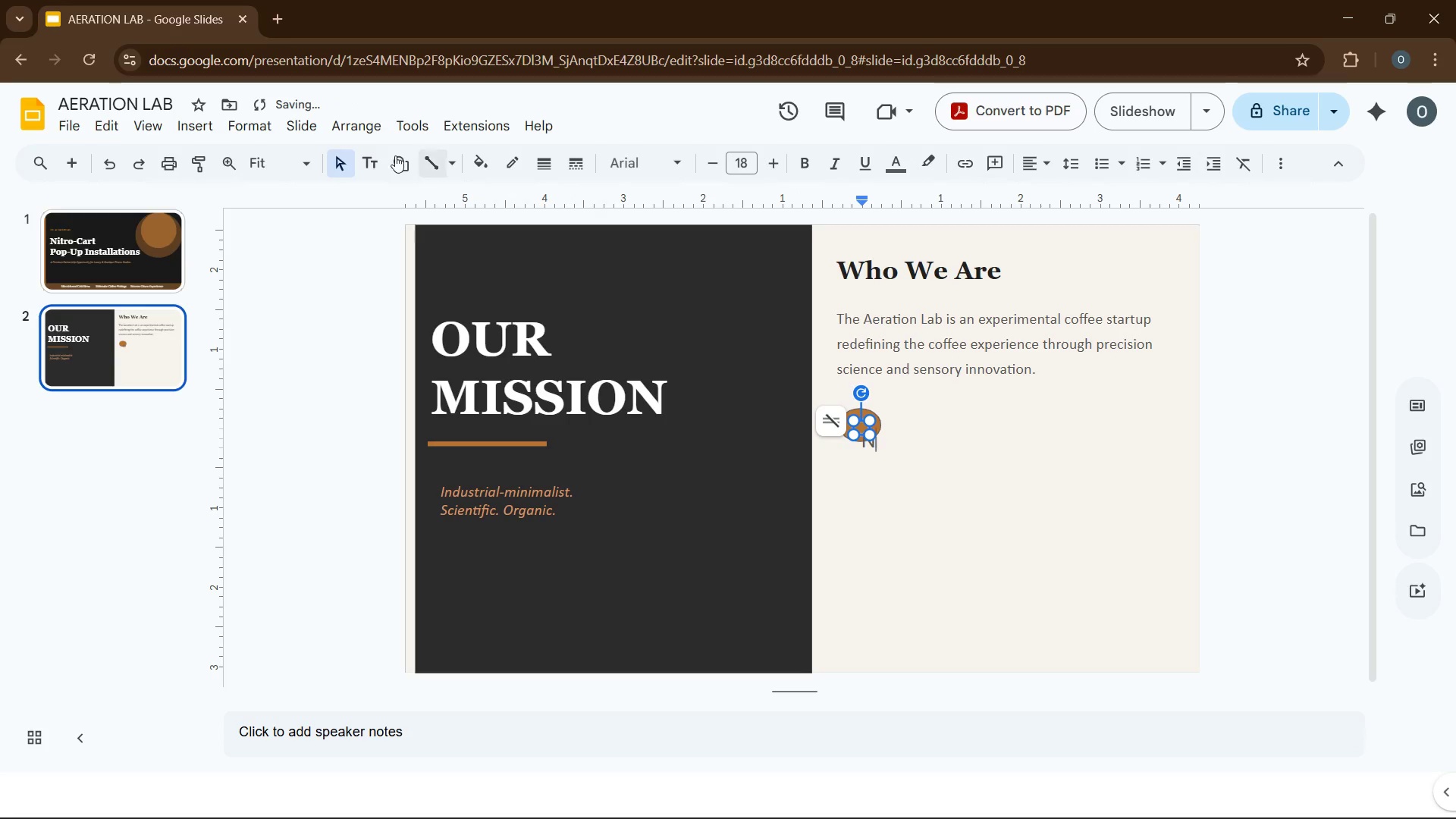 
mouse_move([267, 135])
 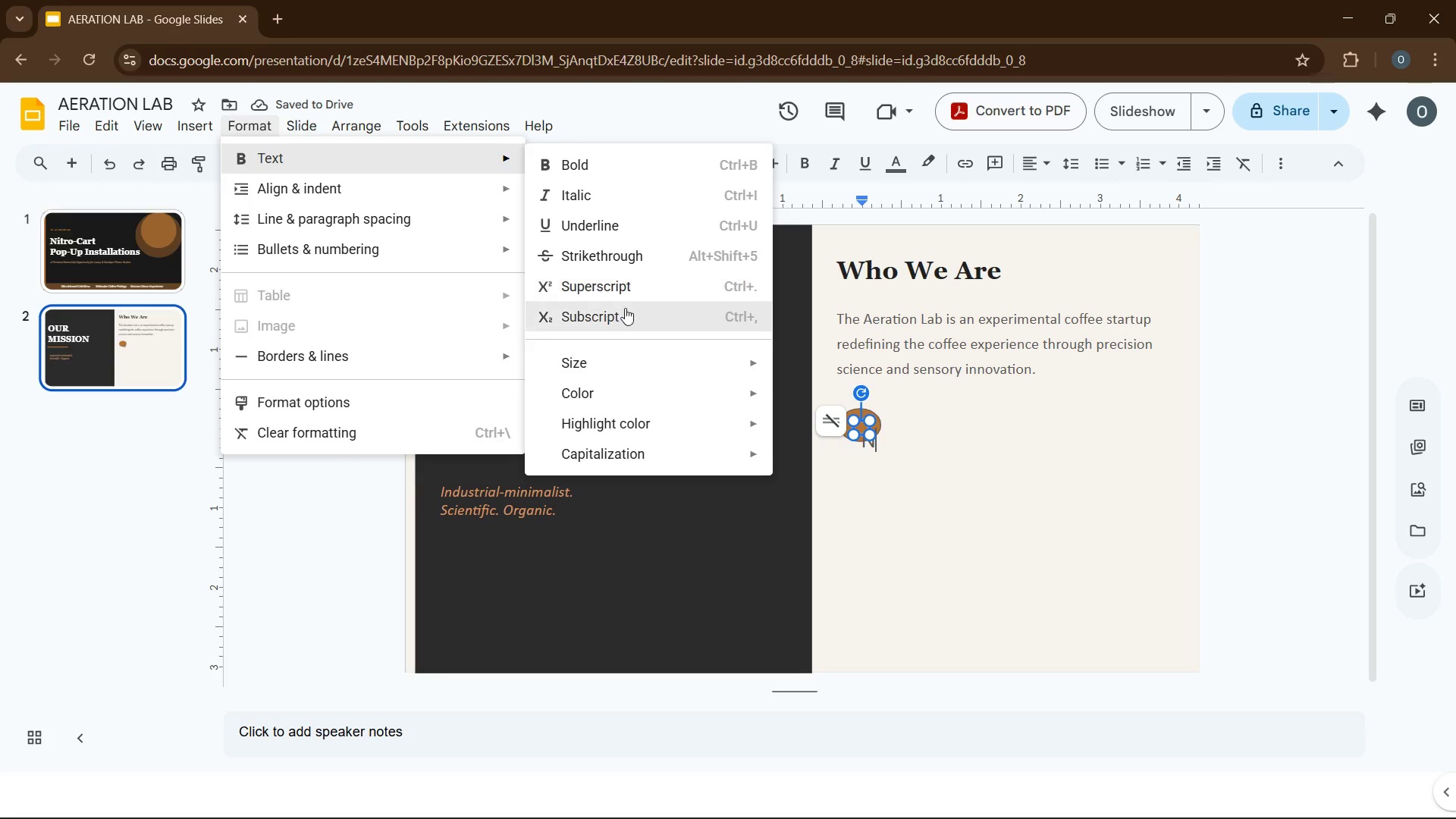 
left_click([626, 315])
 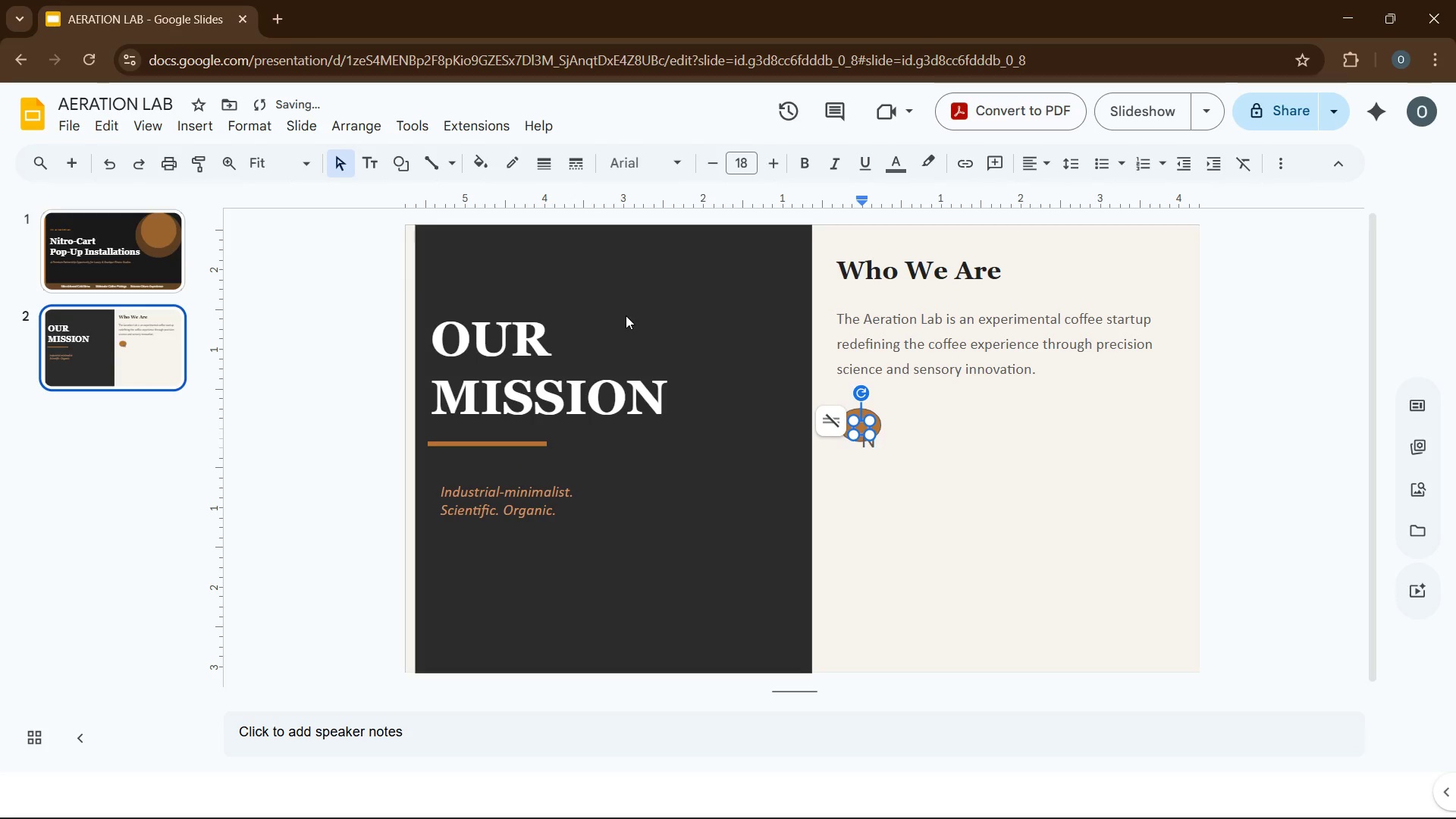 
key(2)
 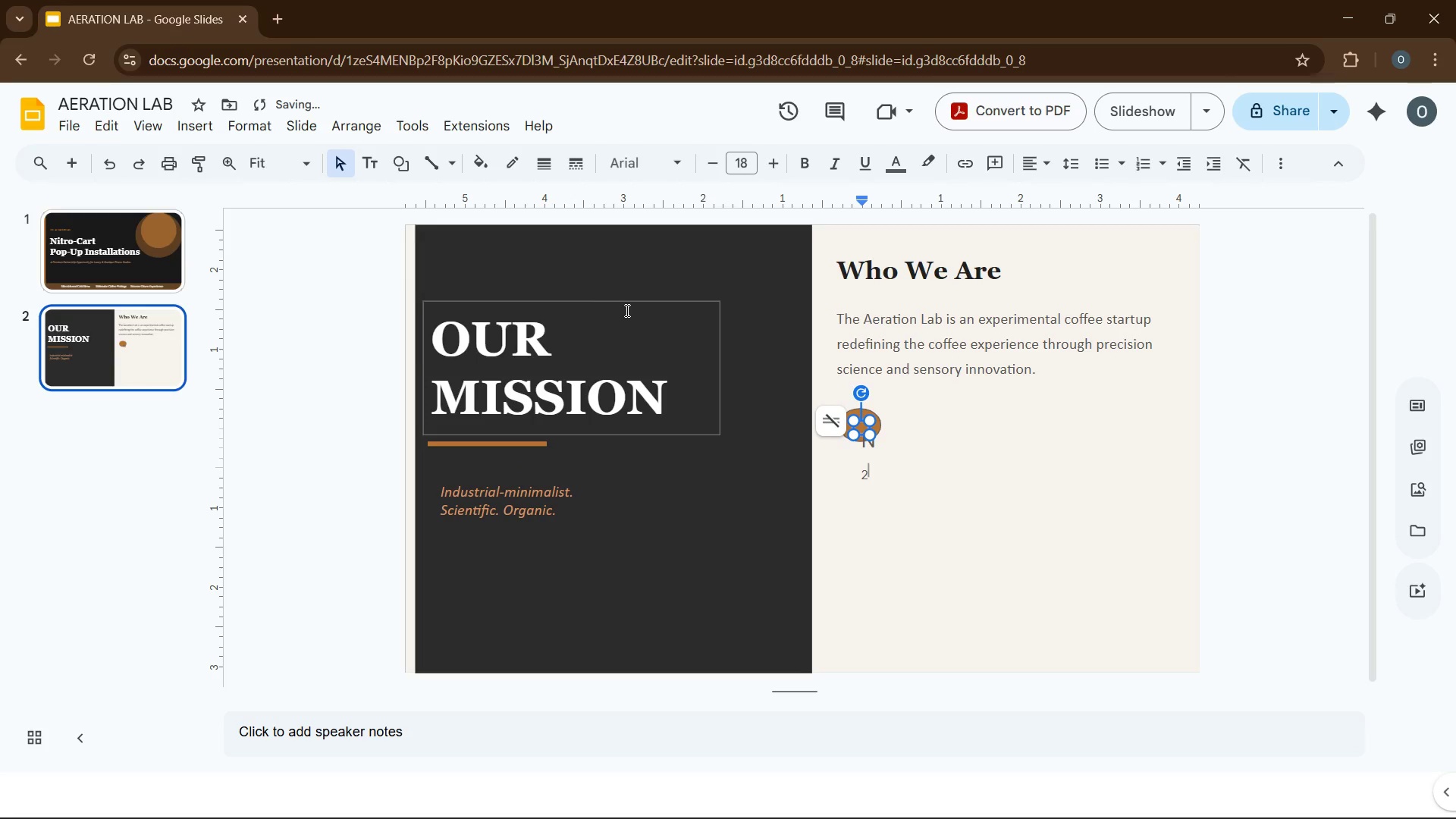 
key(Control+A)
 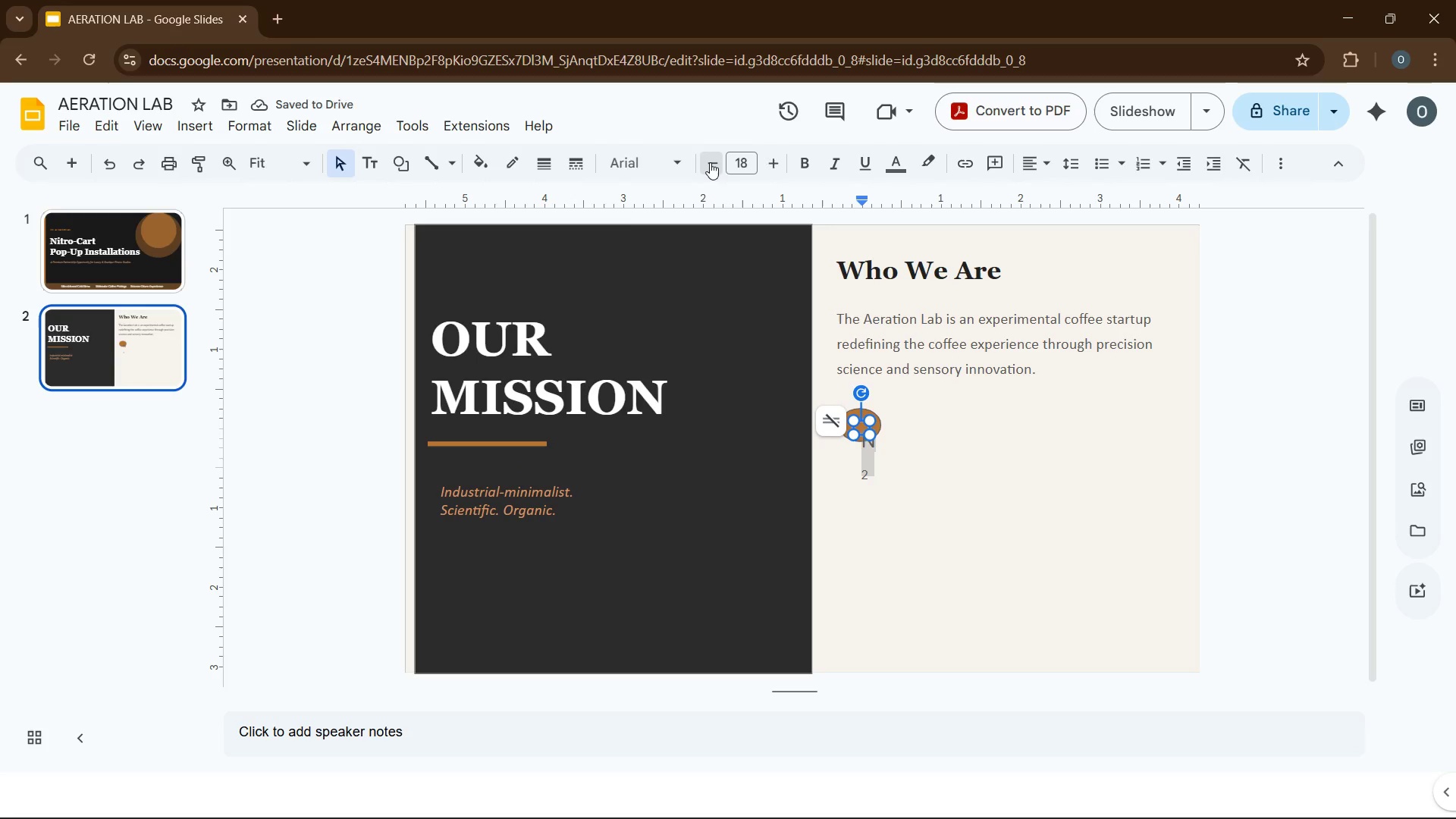 
double_click([710, 162])
 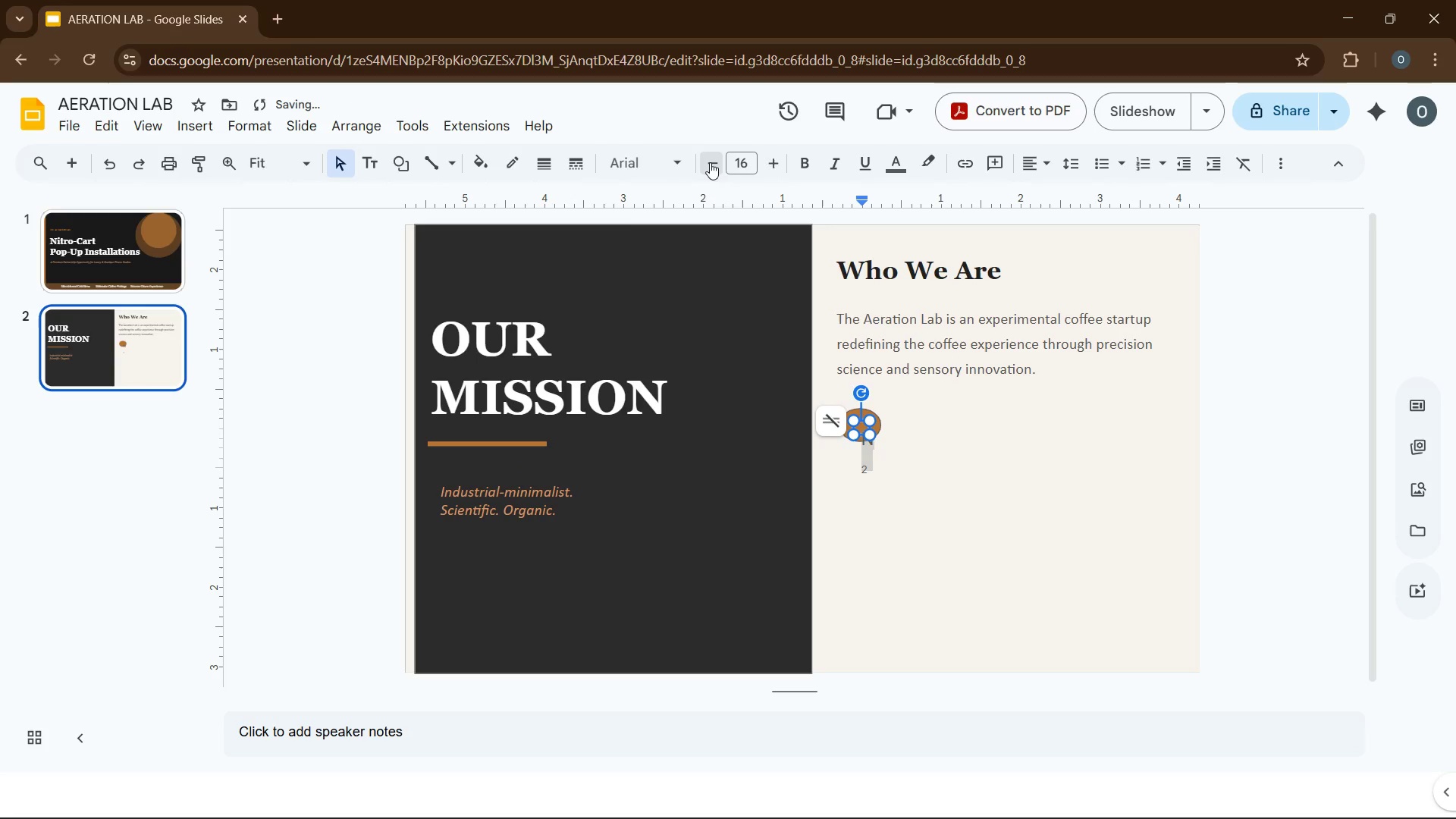 
triple_click([710, 162])
 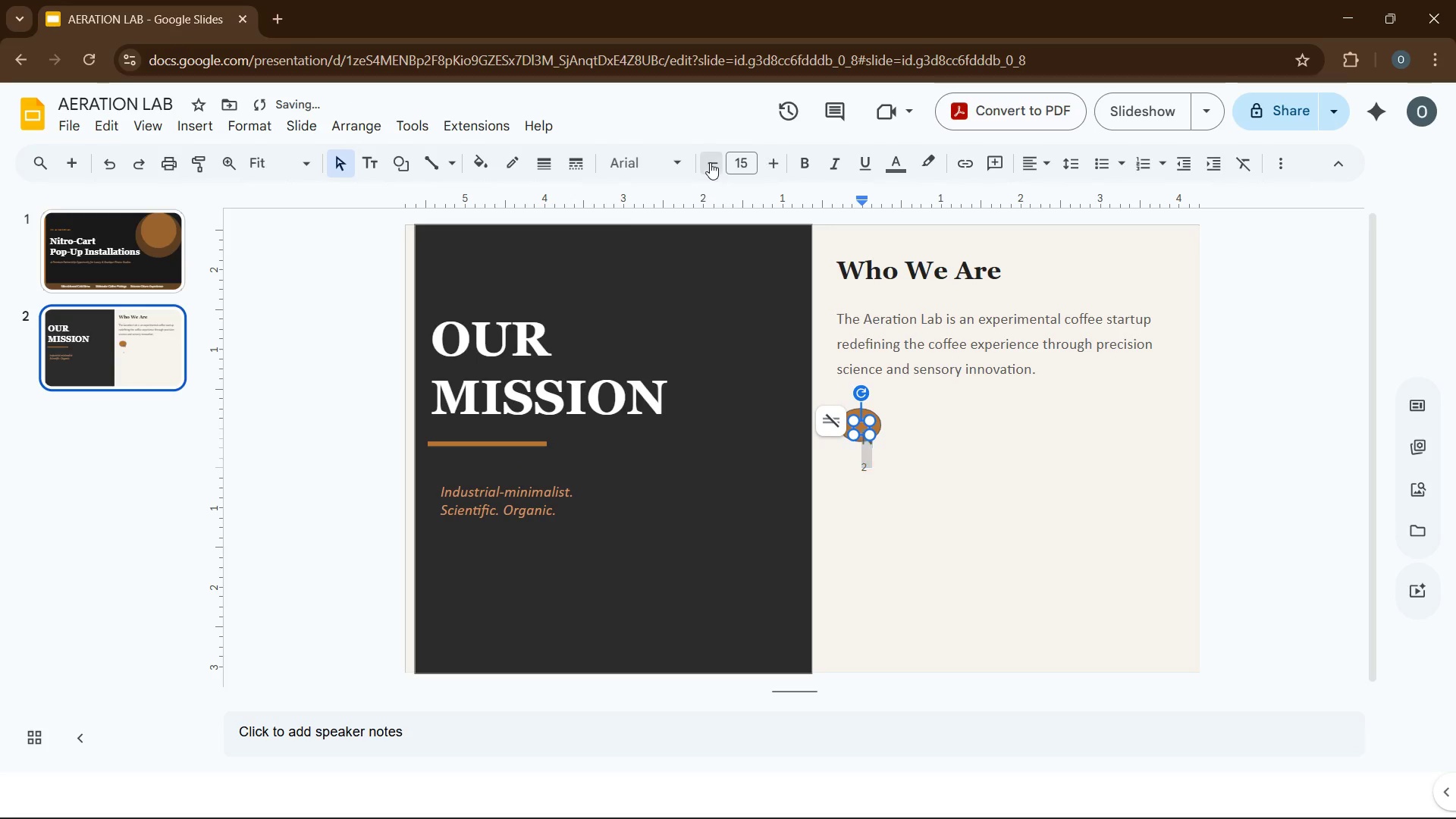 
triple_click([710, 162])
 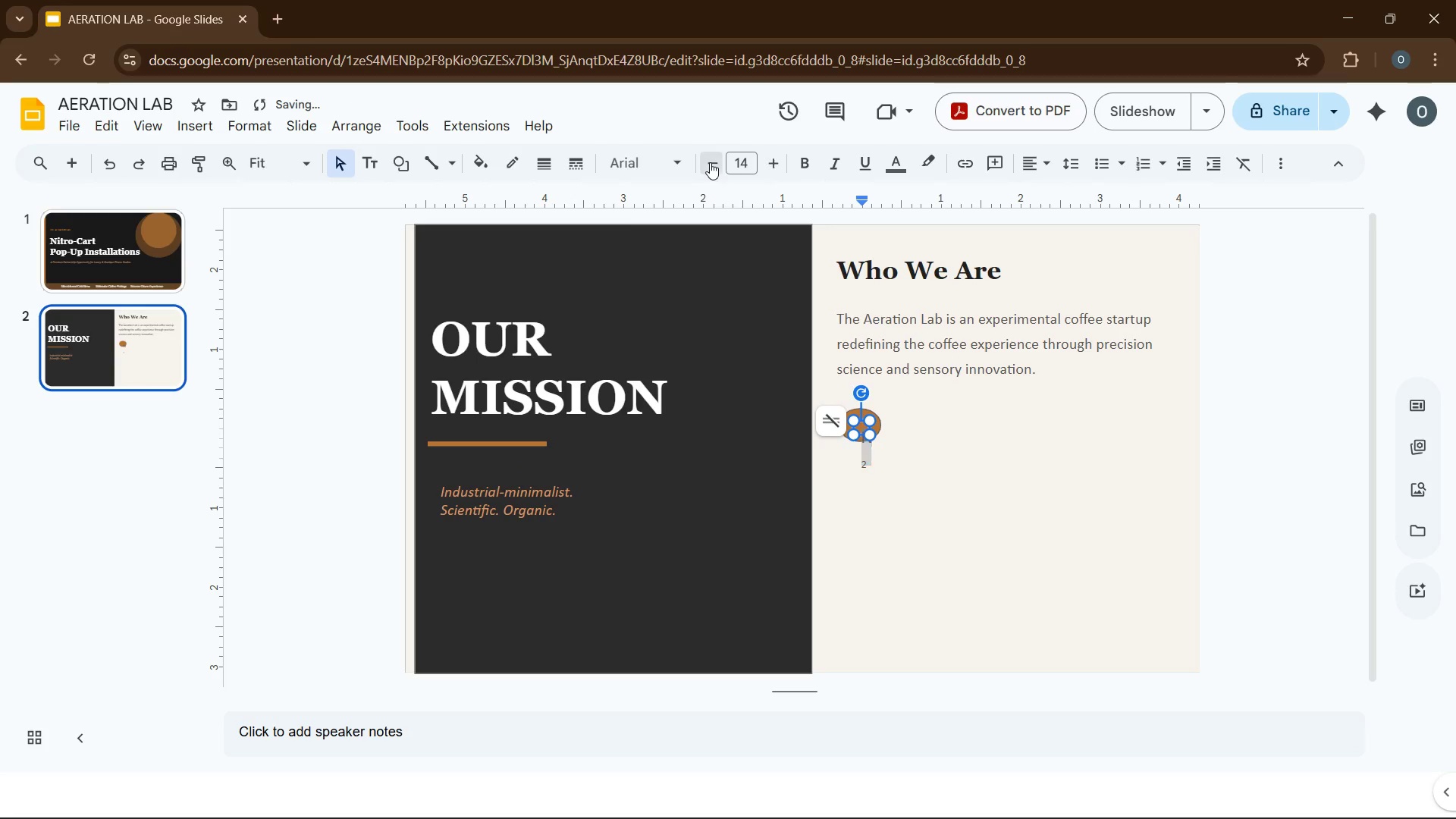 
triple_click([710, 162])
 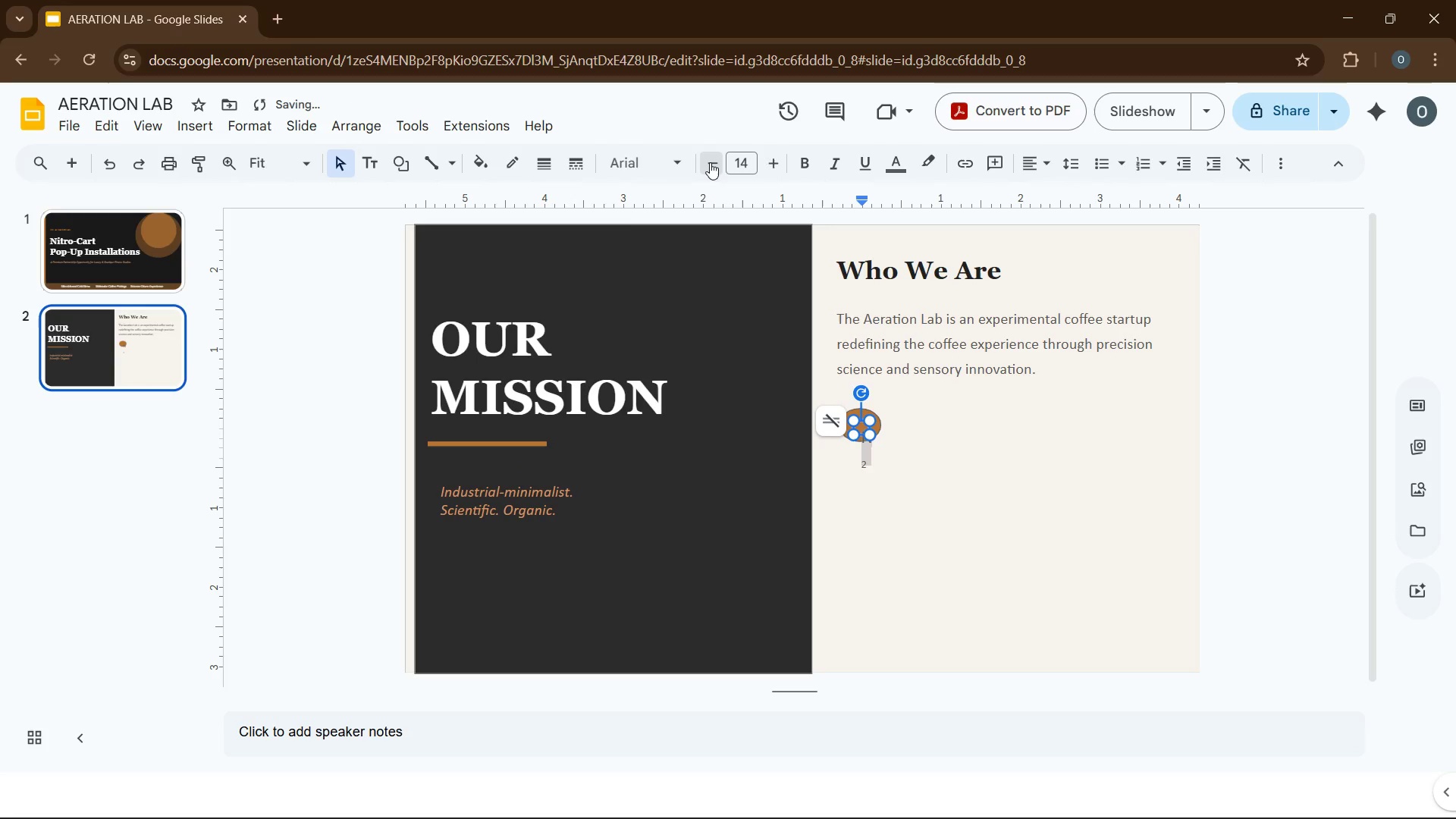 
triple_click([710, 162])
 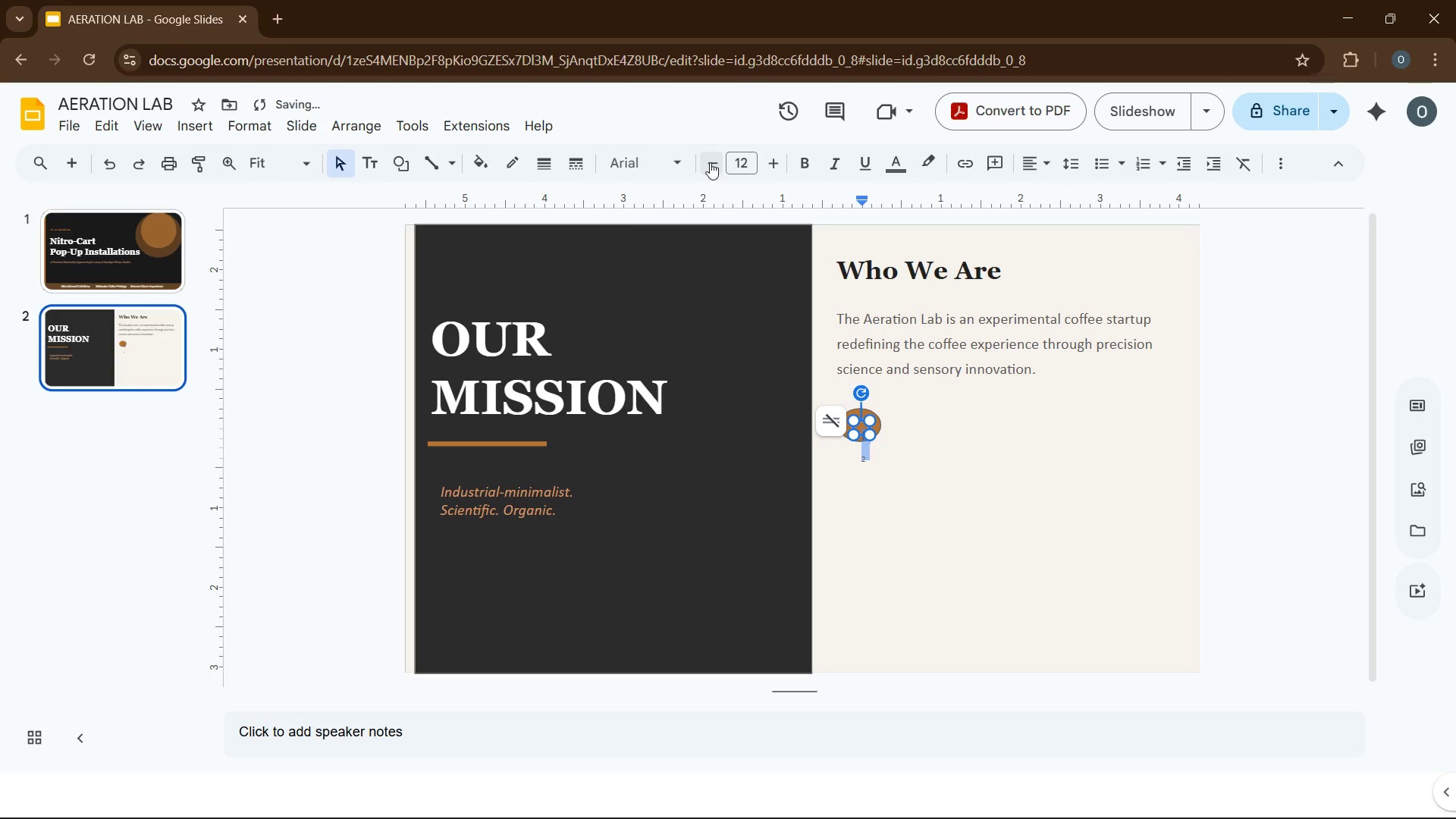 
triple_click([710, 162])
 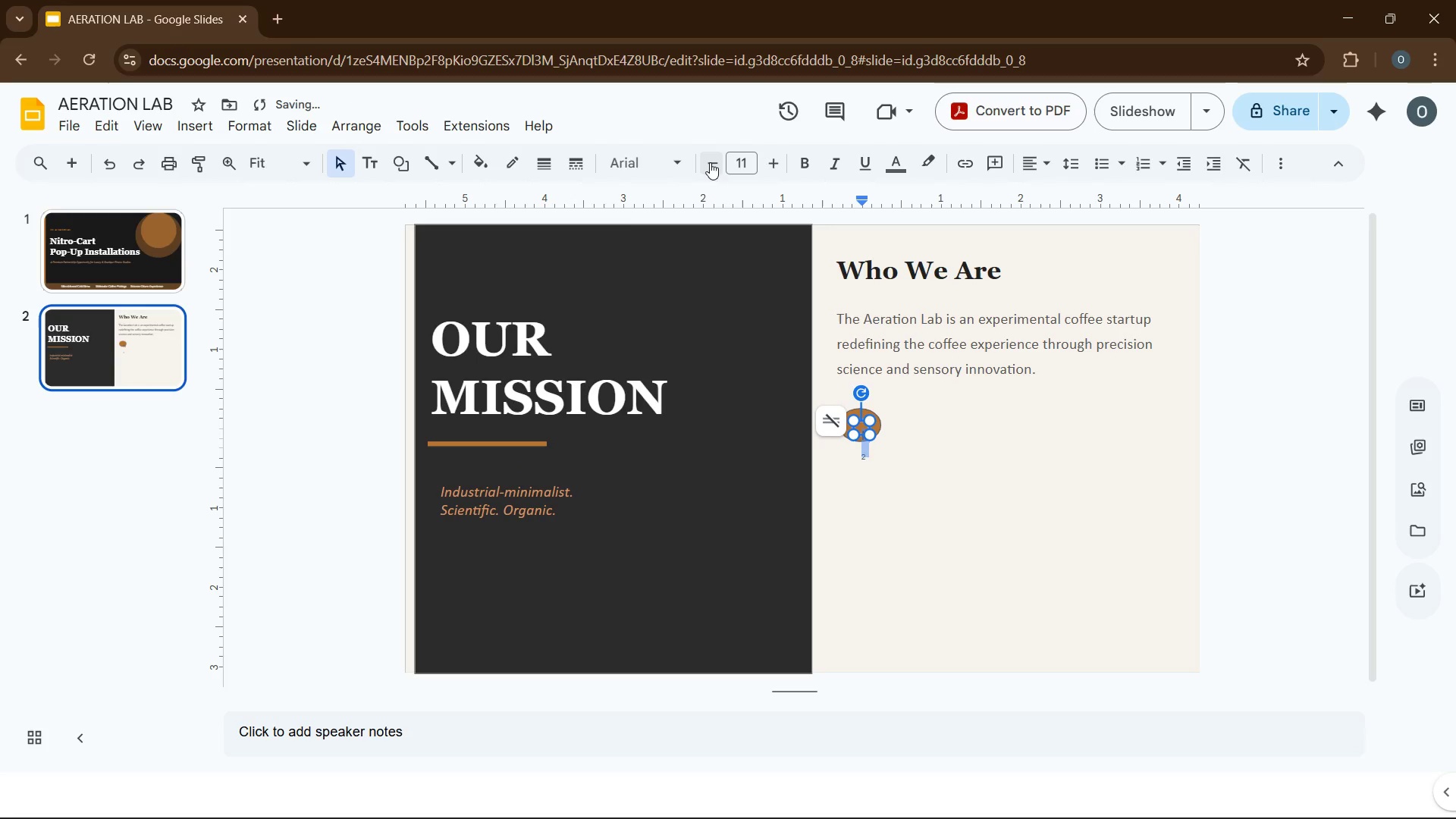 
triple_click([710, 162])
 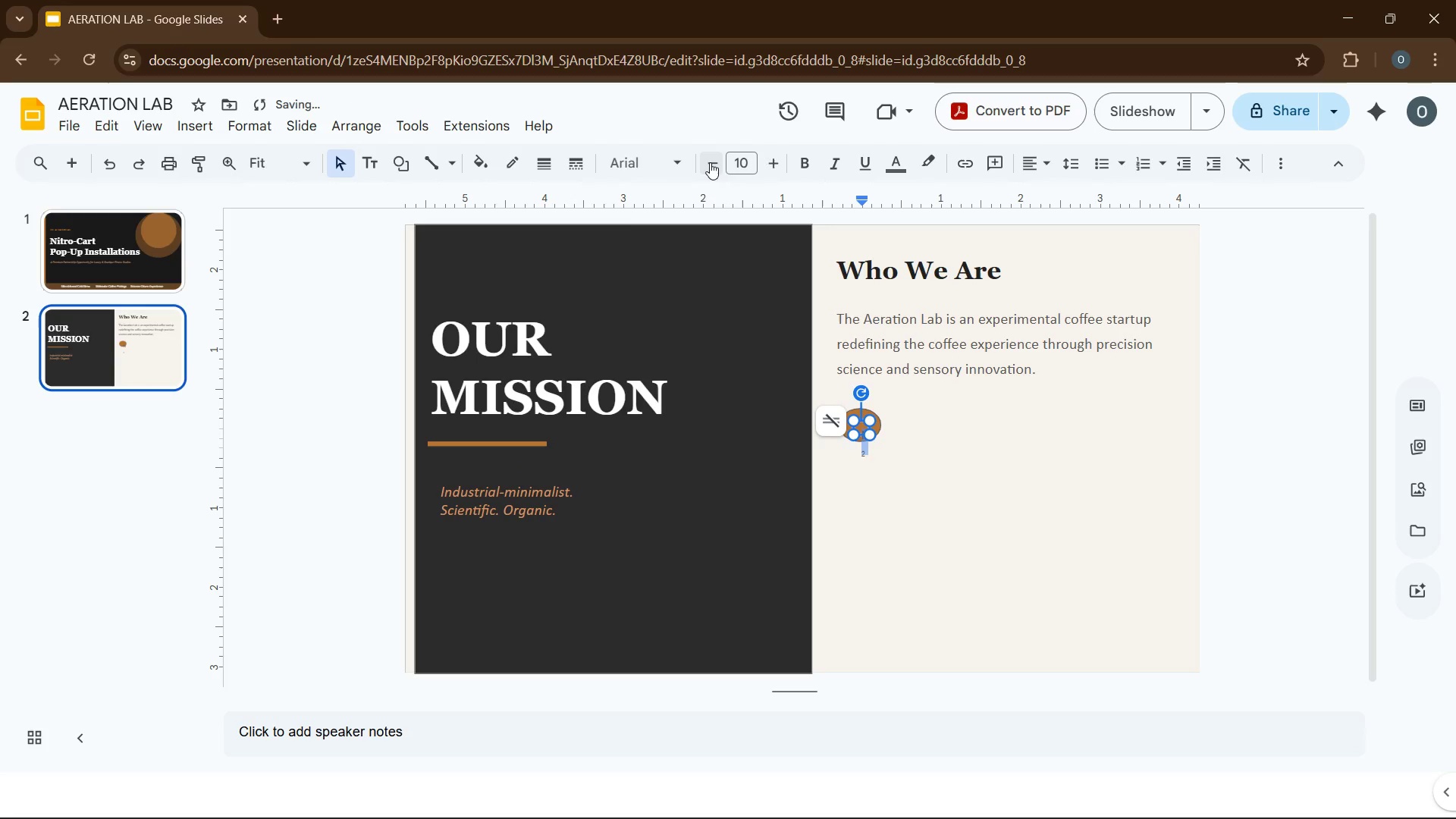 
triple_click([710, 162])
 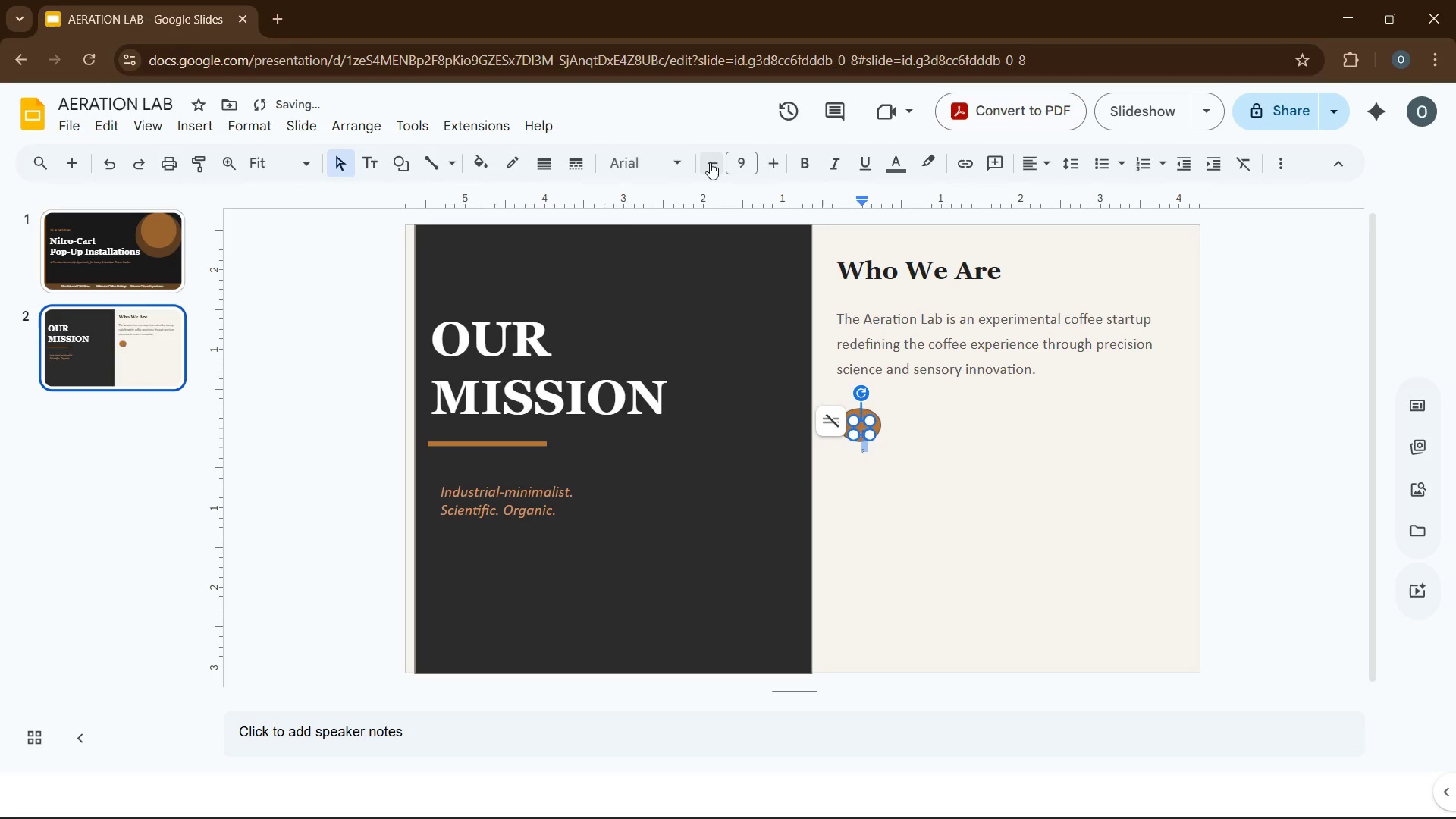 
triple_click([710, 162])
 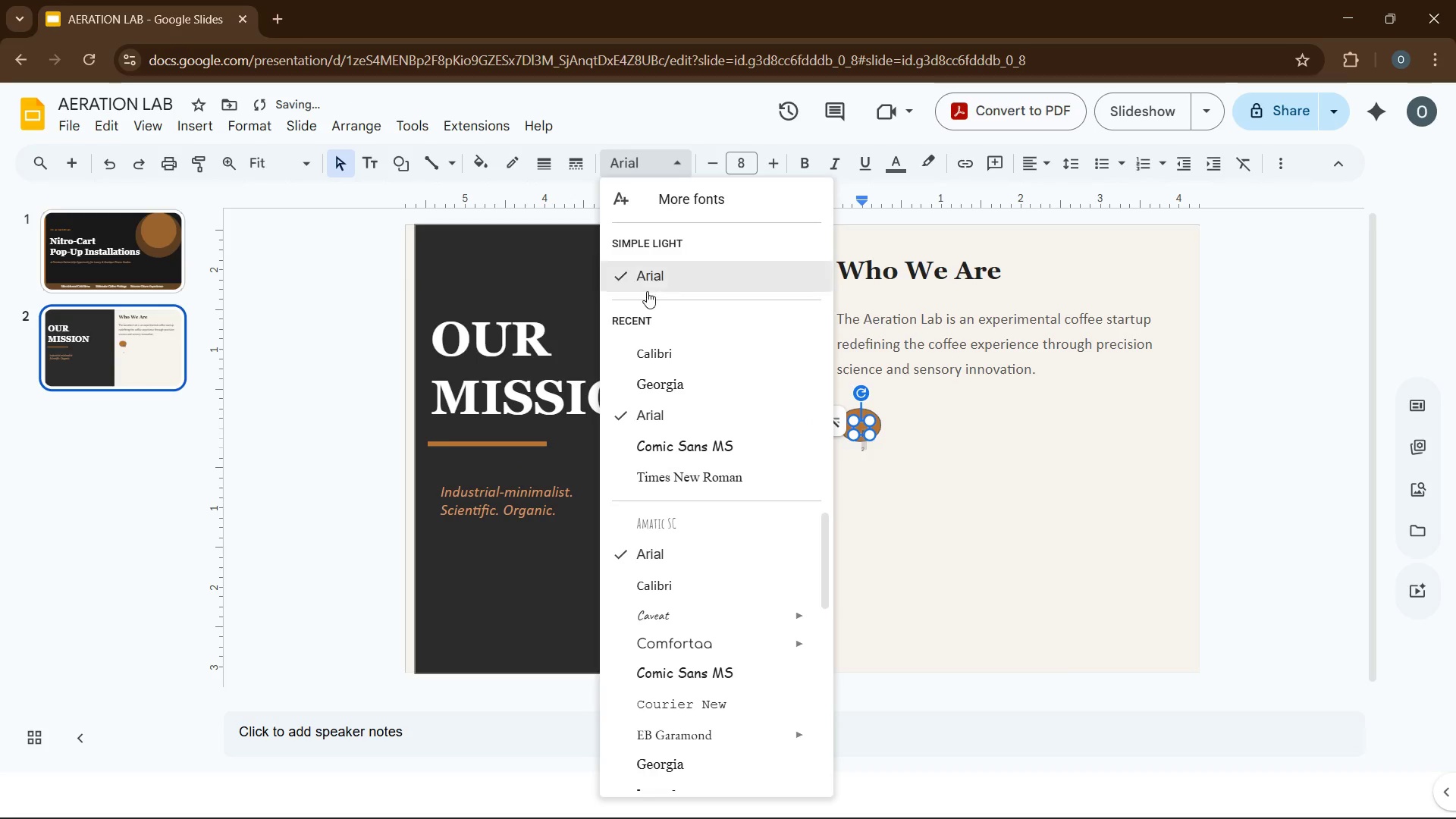 
left_click([654, 350])
 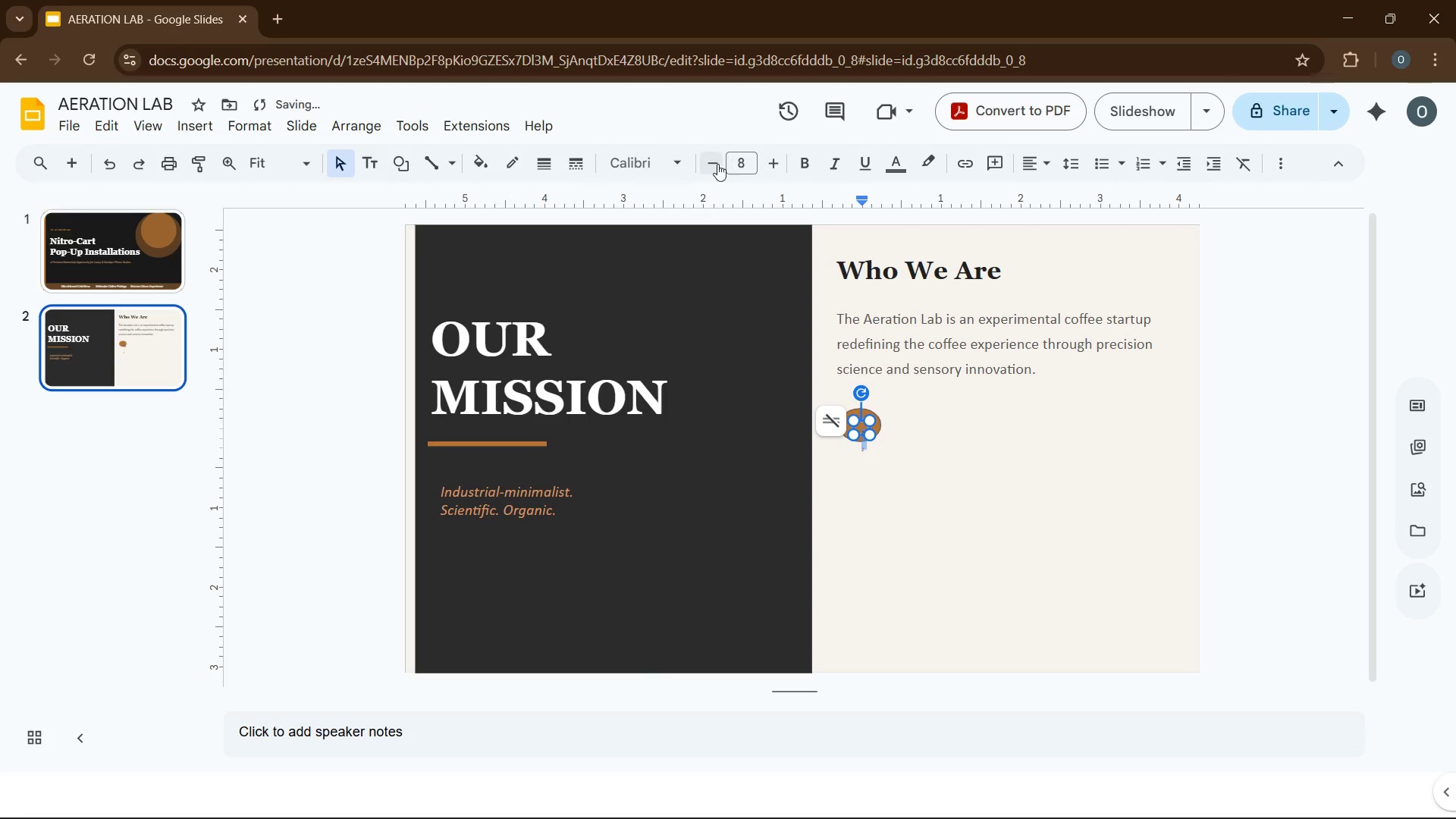 
left_click([708, 162])
 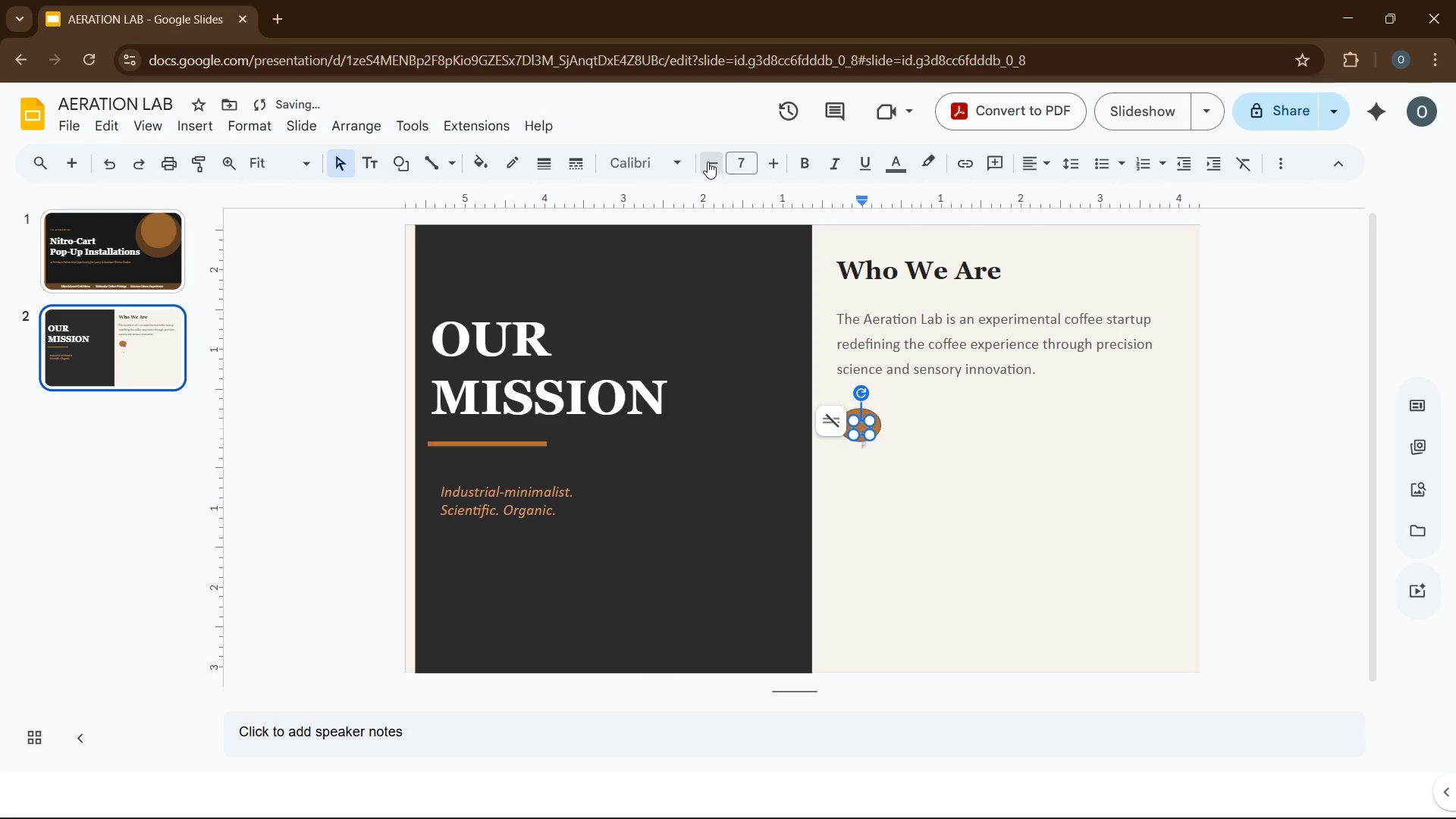 
double_click([708, 162])
 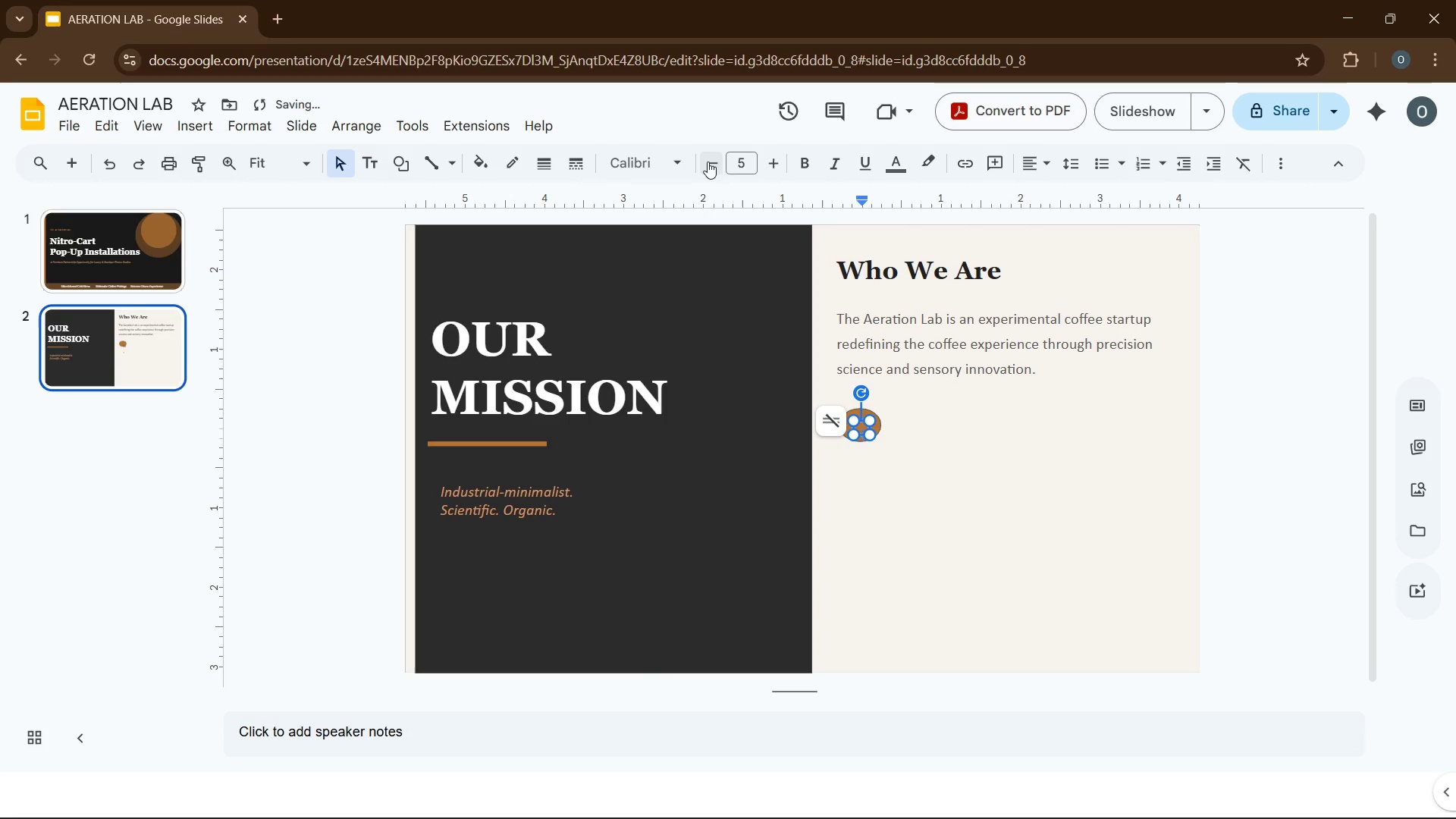 
triple_click([708, 162])
 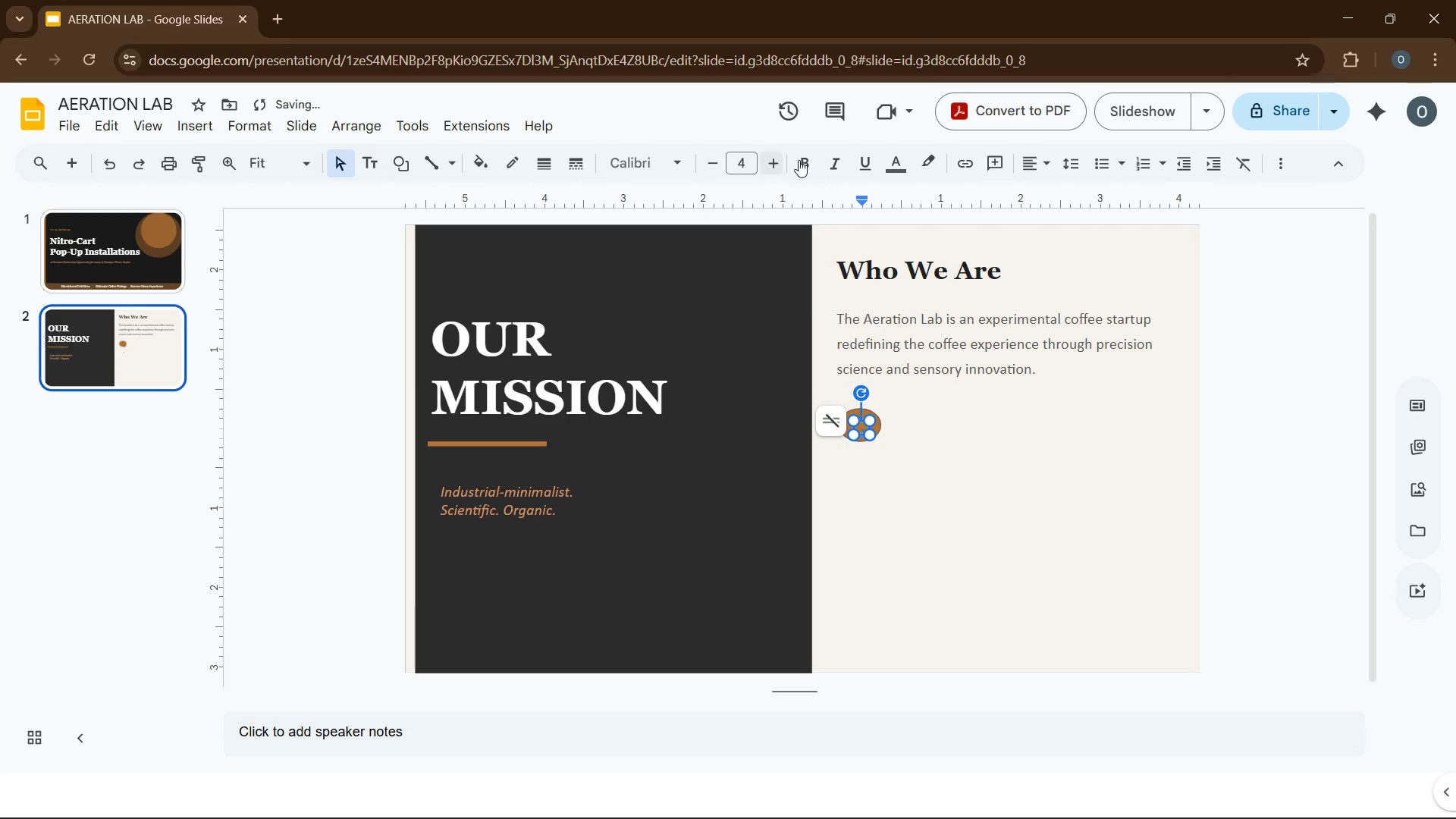 
left_click([806, 158])
 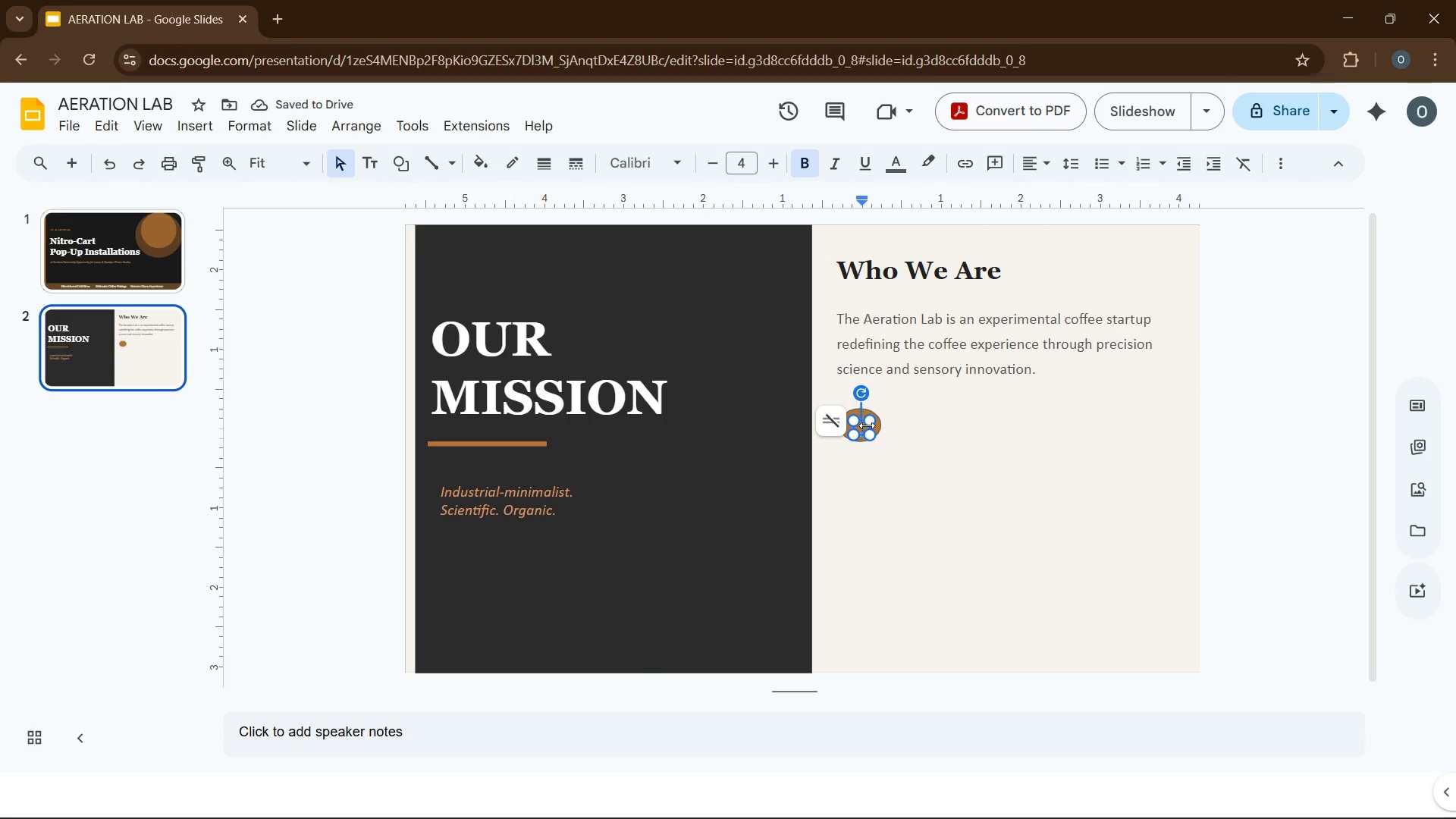 
wait(6.11)
 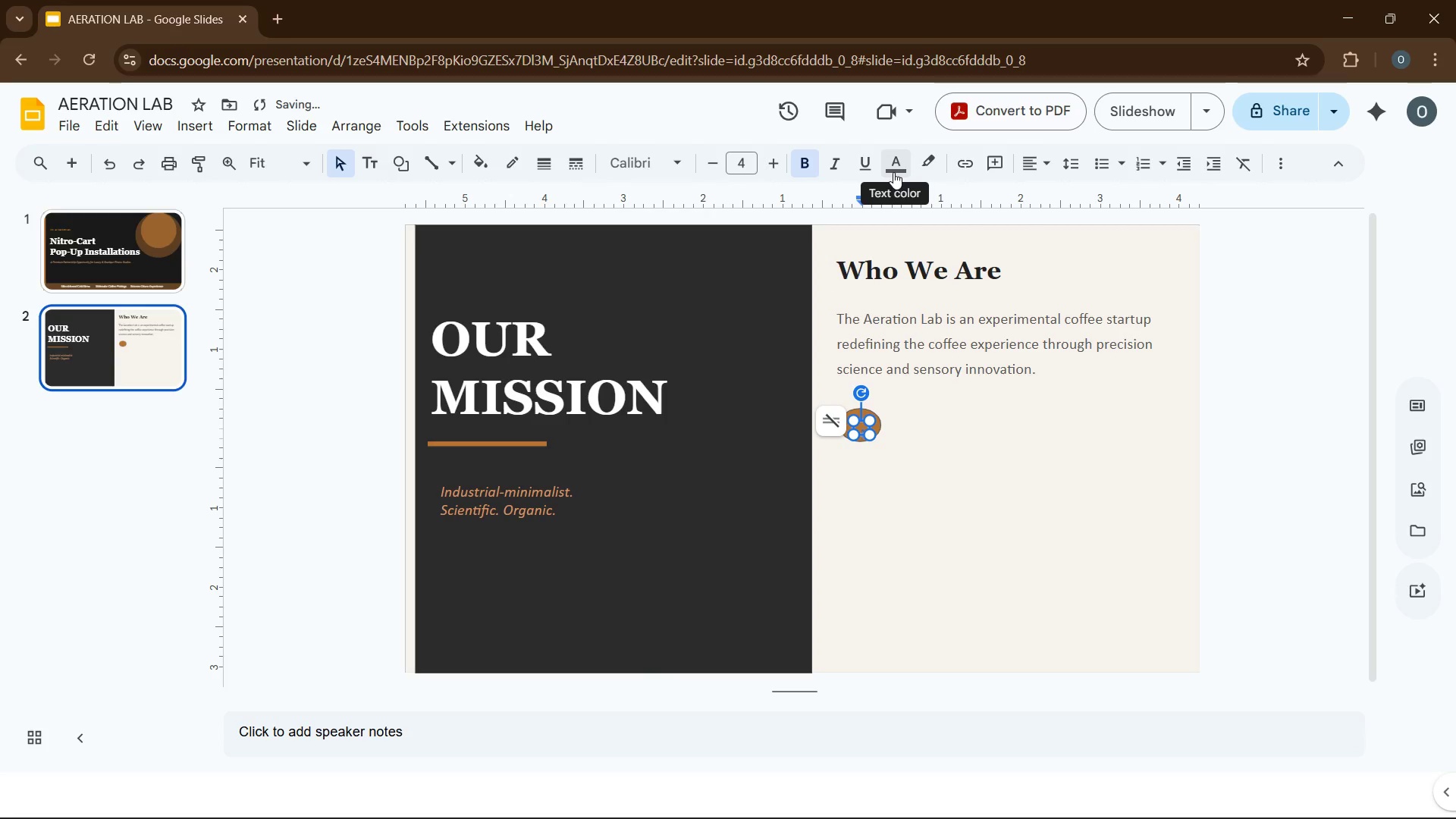 
left_click_drag(start_coordinate=[866, 425], to_coordinate=[872, 425])
 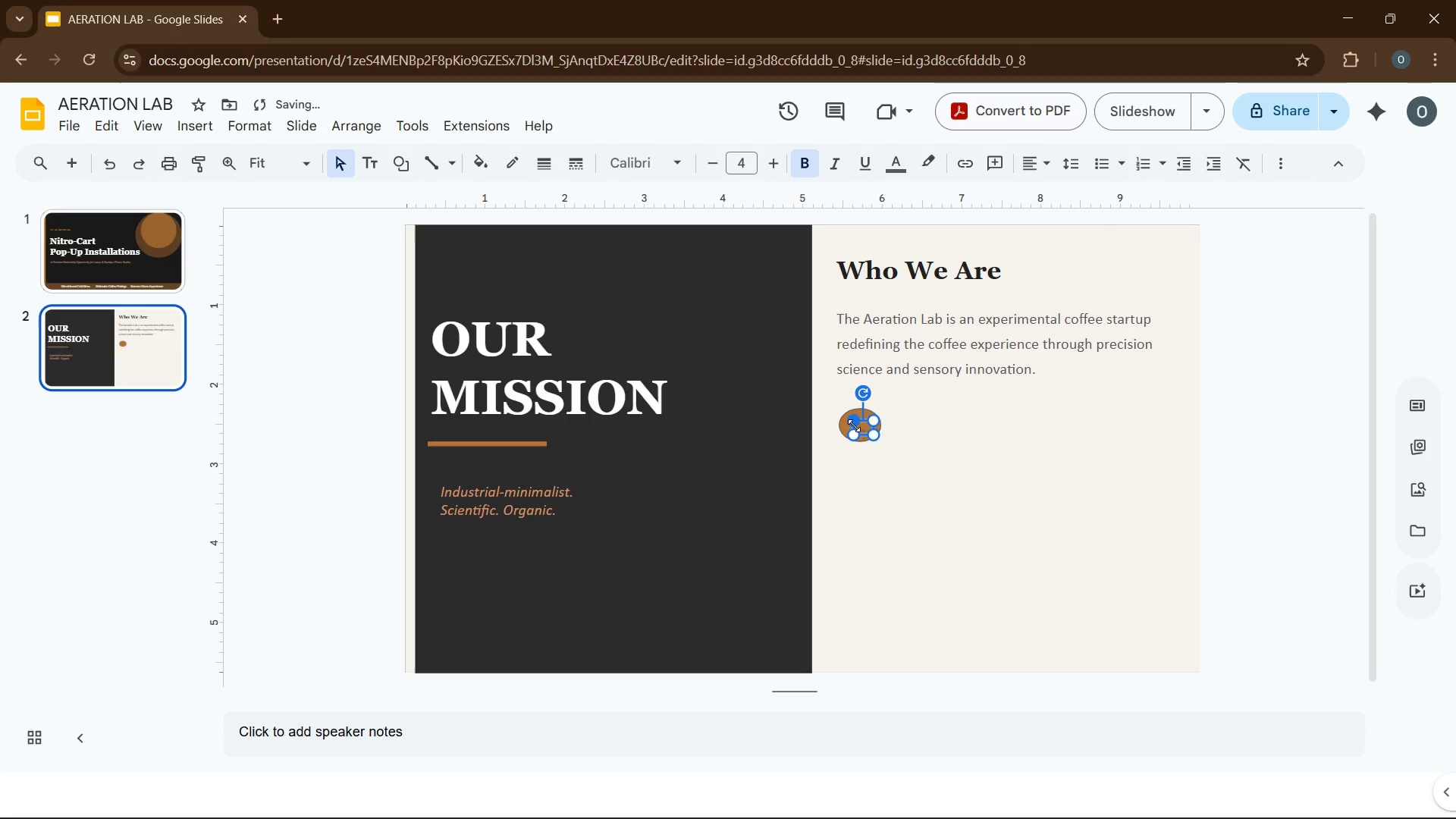 
left_click_drag(start_coordinate=[854, 425], to_coordinate=[846, 425])
 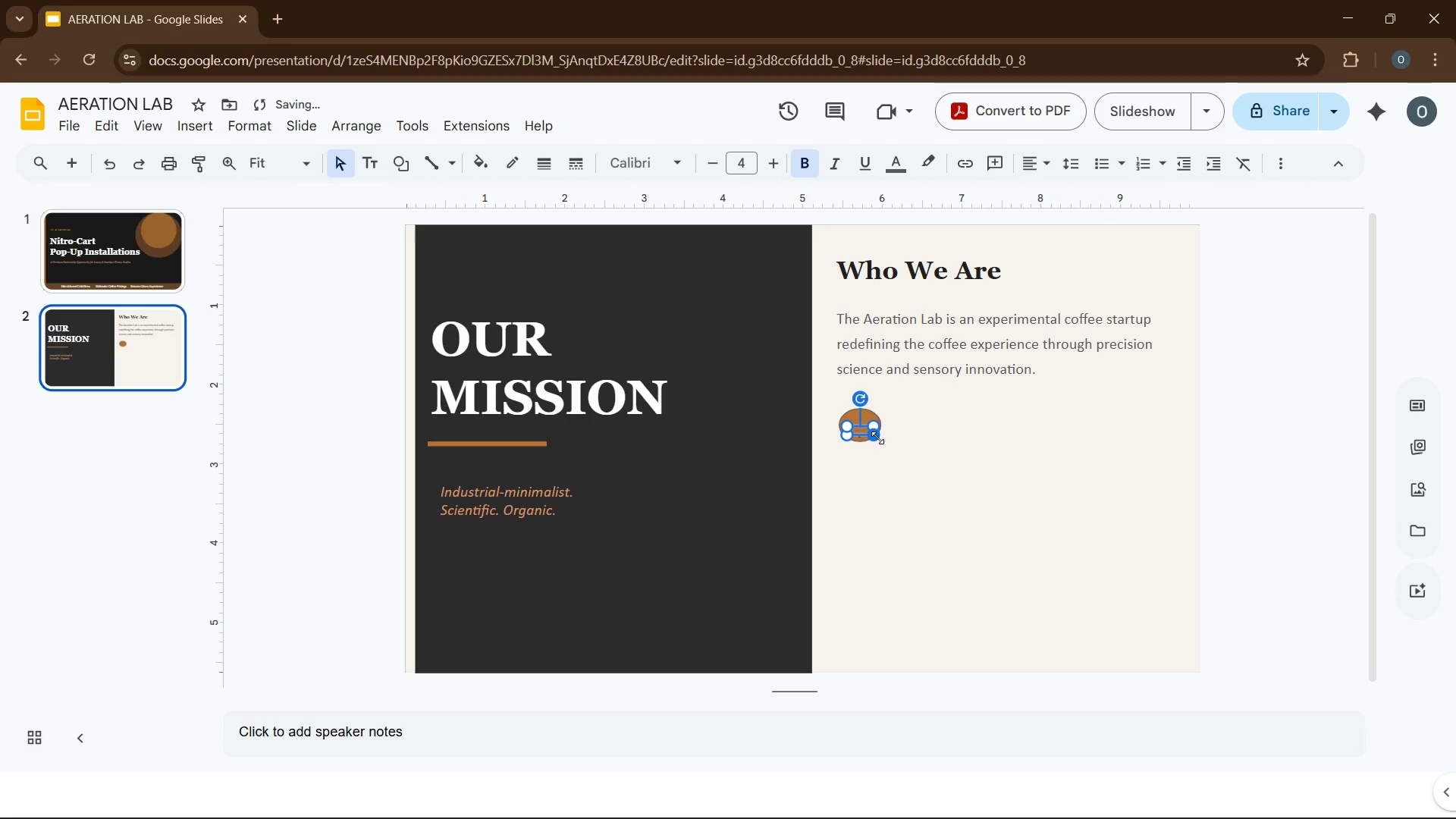 
left_click([877, 438])
 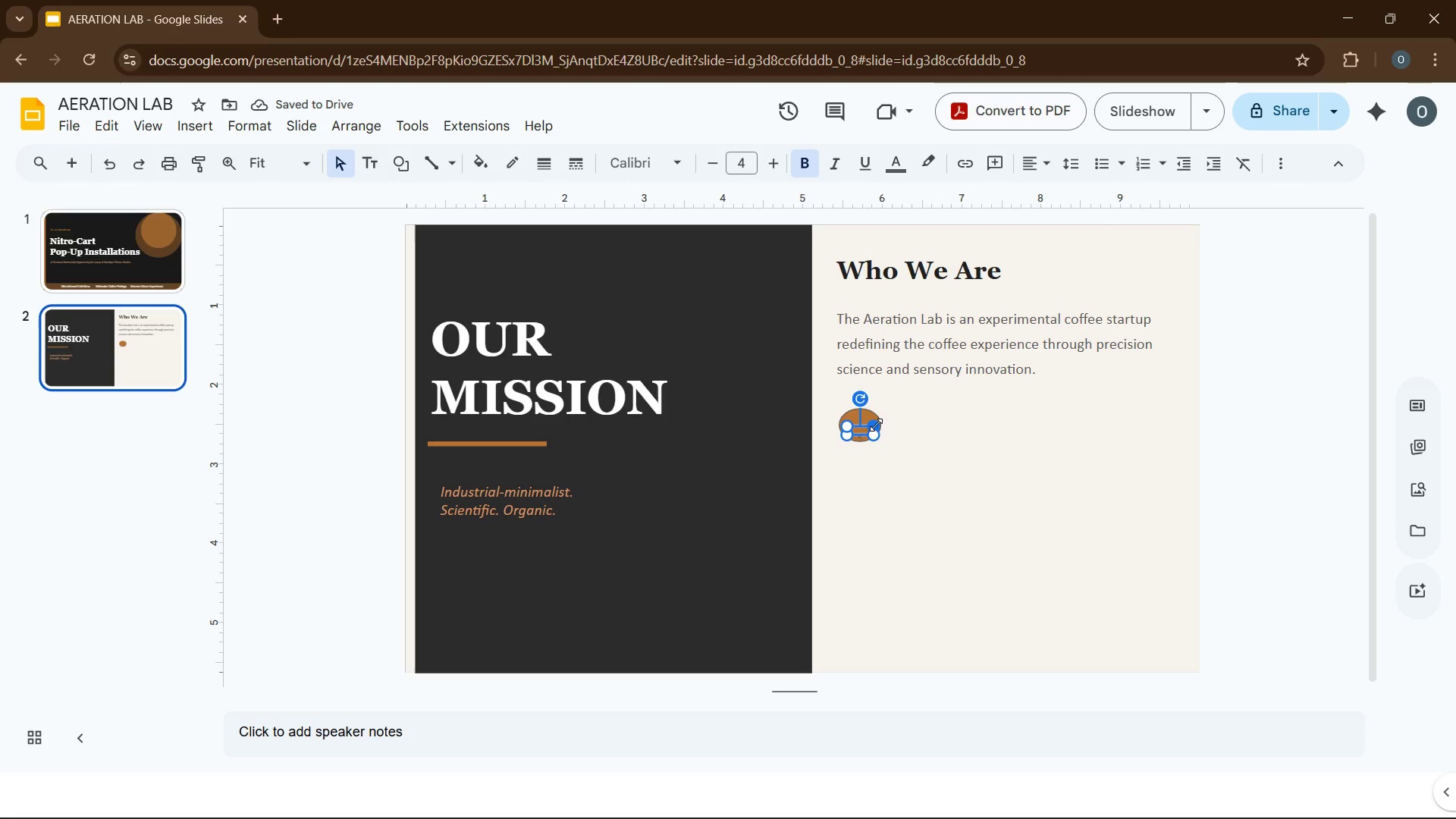 
key(Delete)
 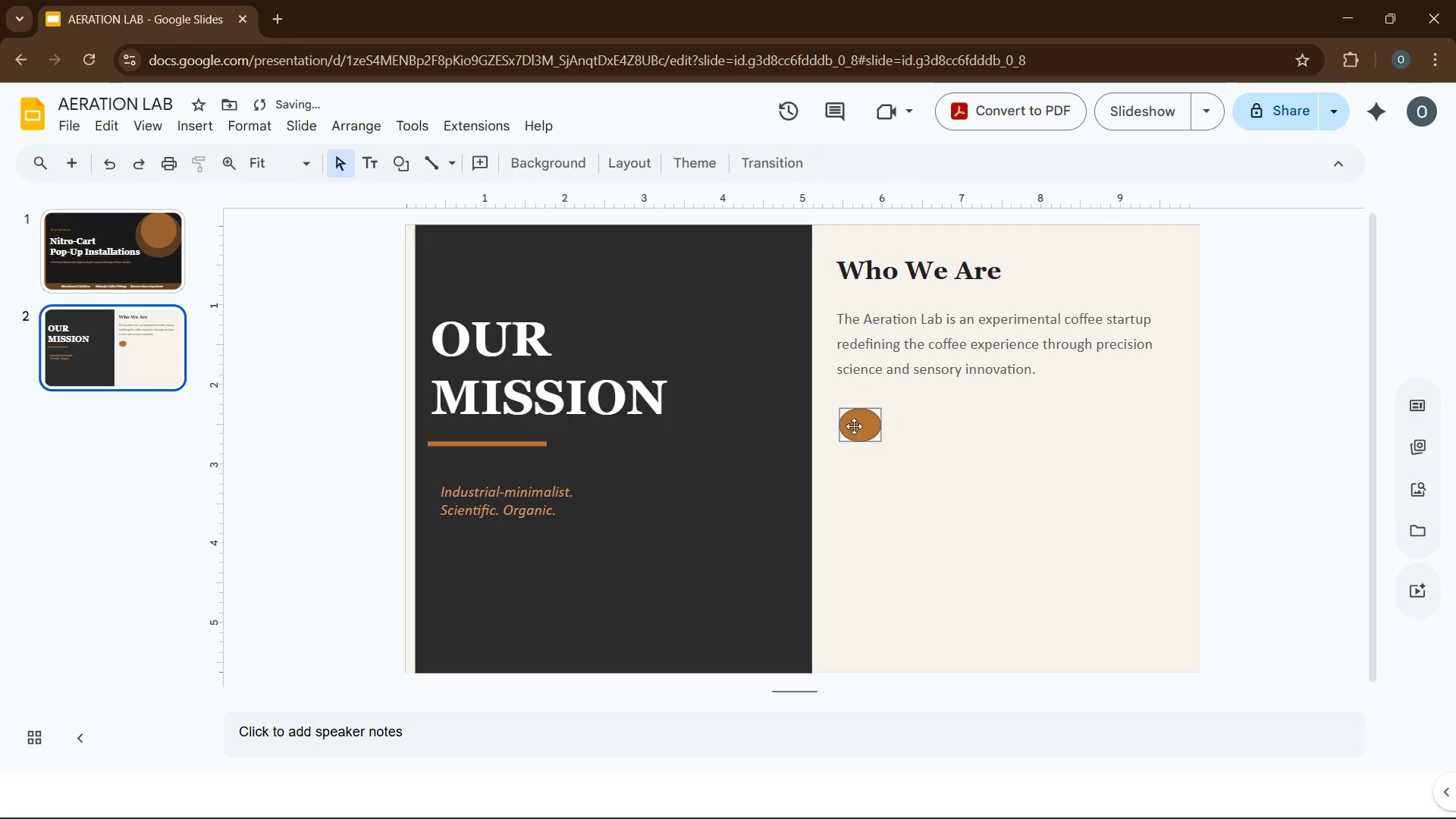 
left_click([854, 424])
 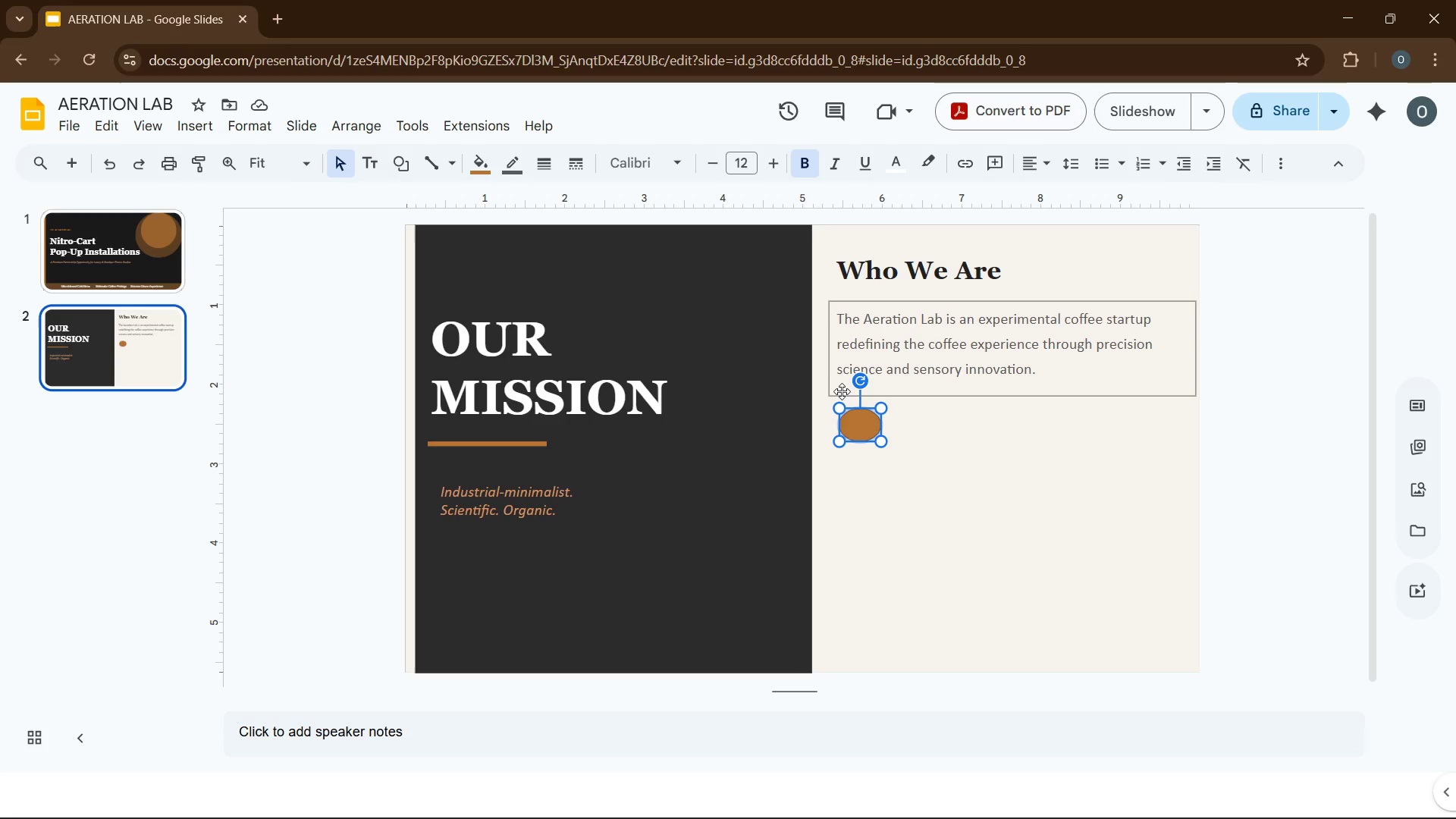 
wait(11.0)
 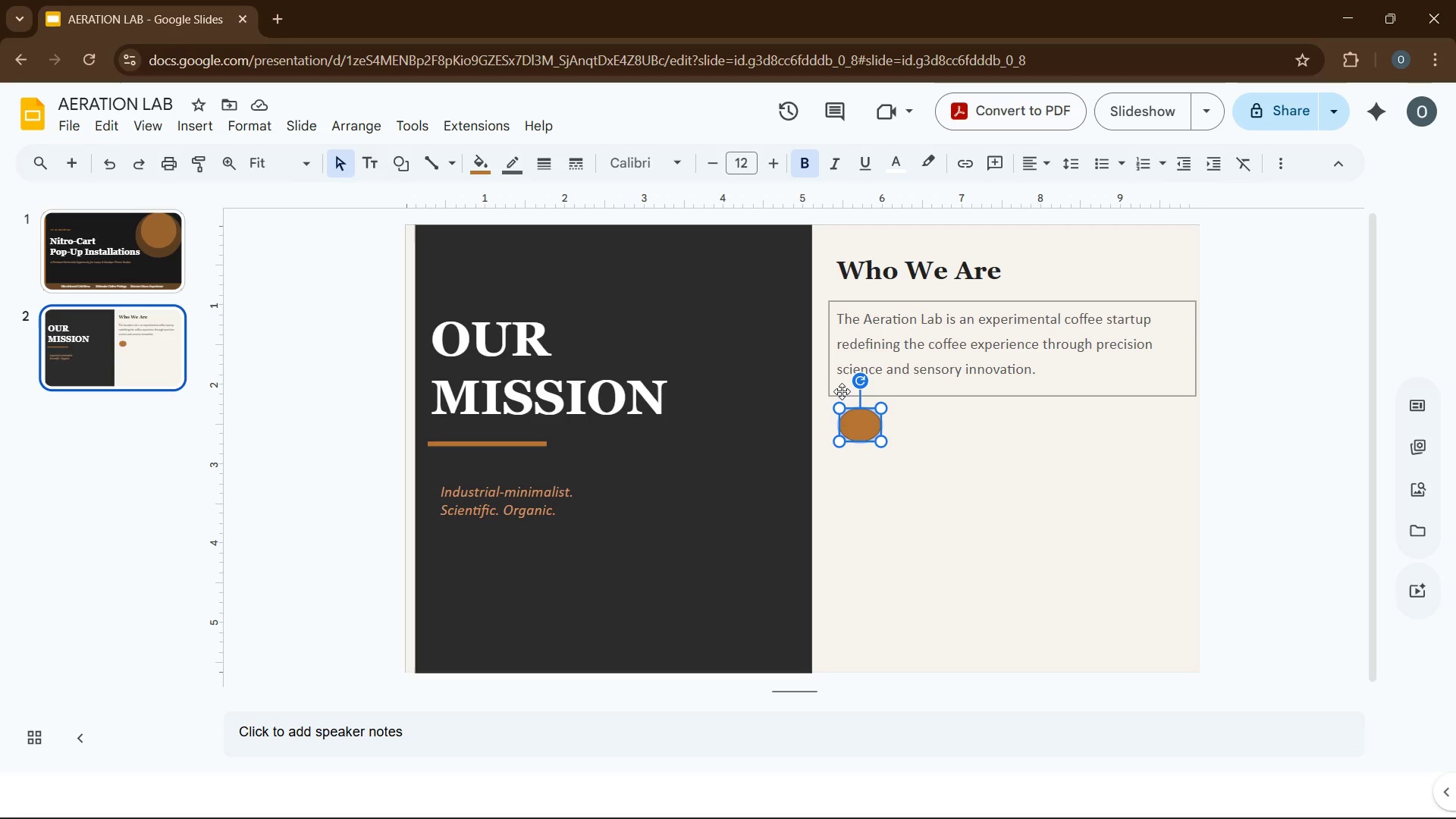 
left_click([360, 397])
 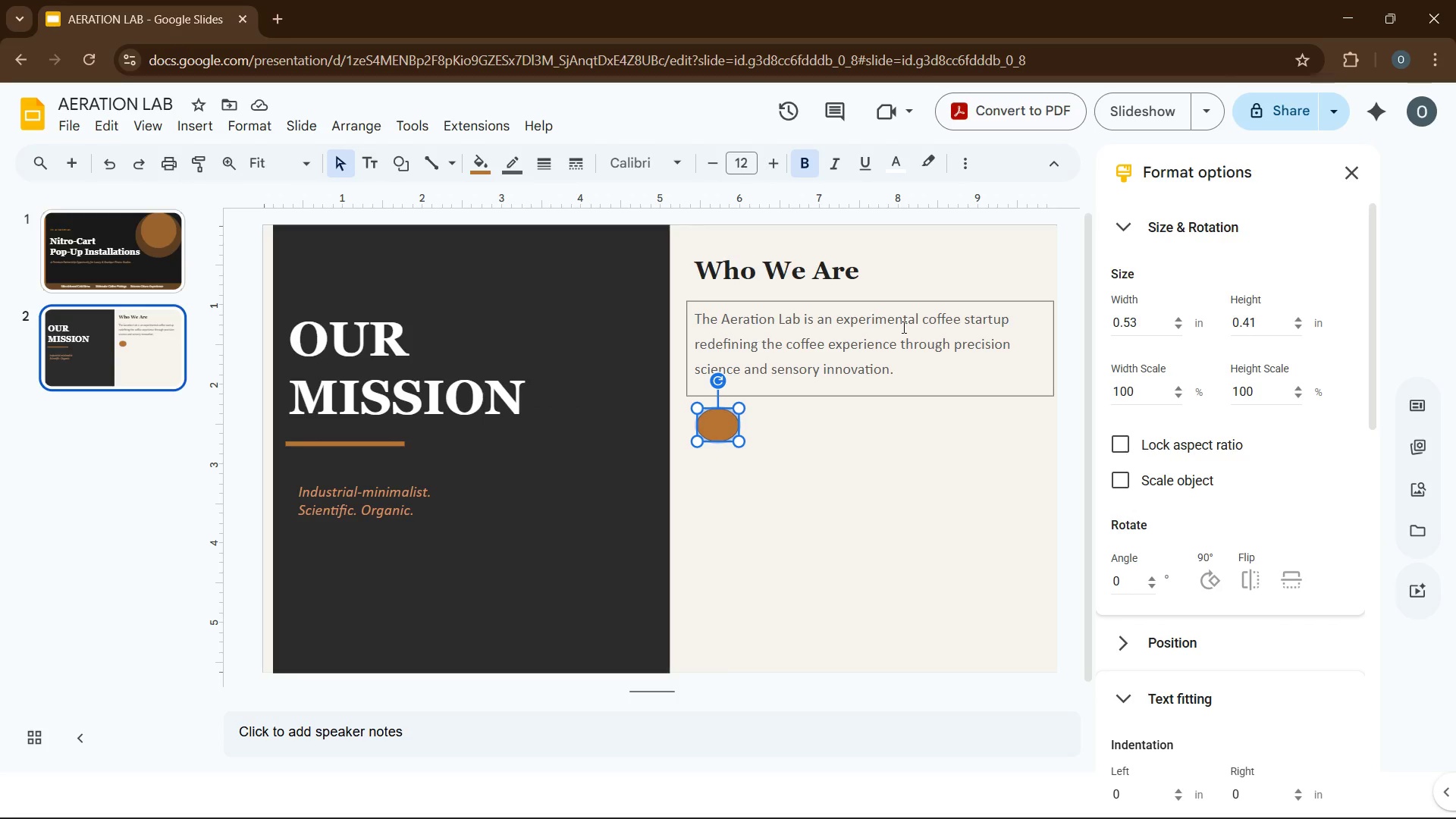 
wait(6.33)
 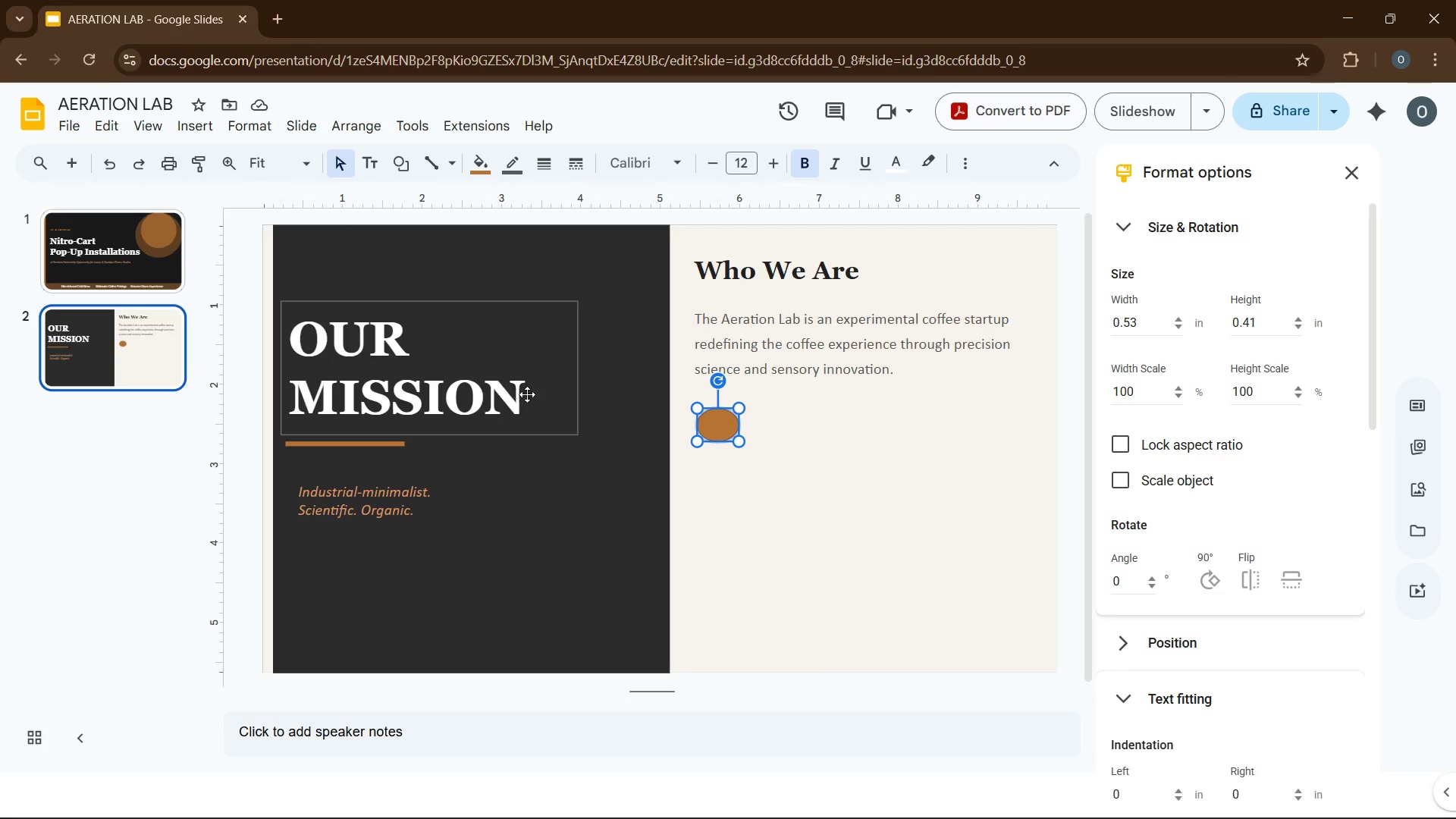 
left_click([1143, 326])
 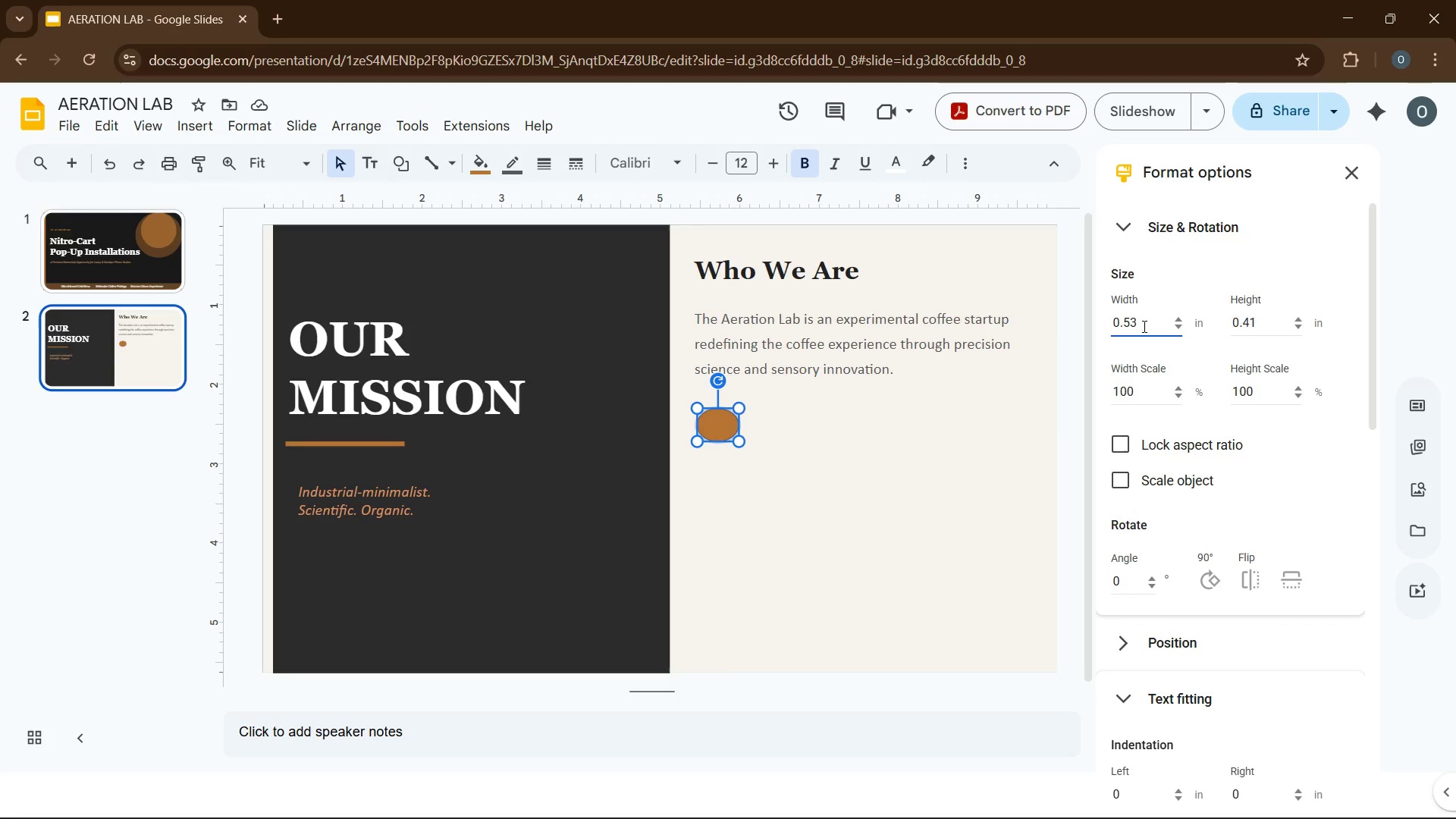 
key(Backspace)
 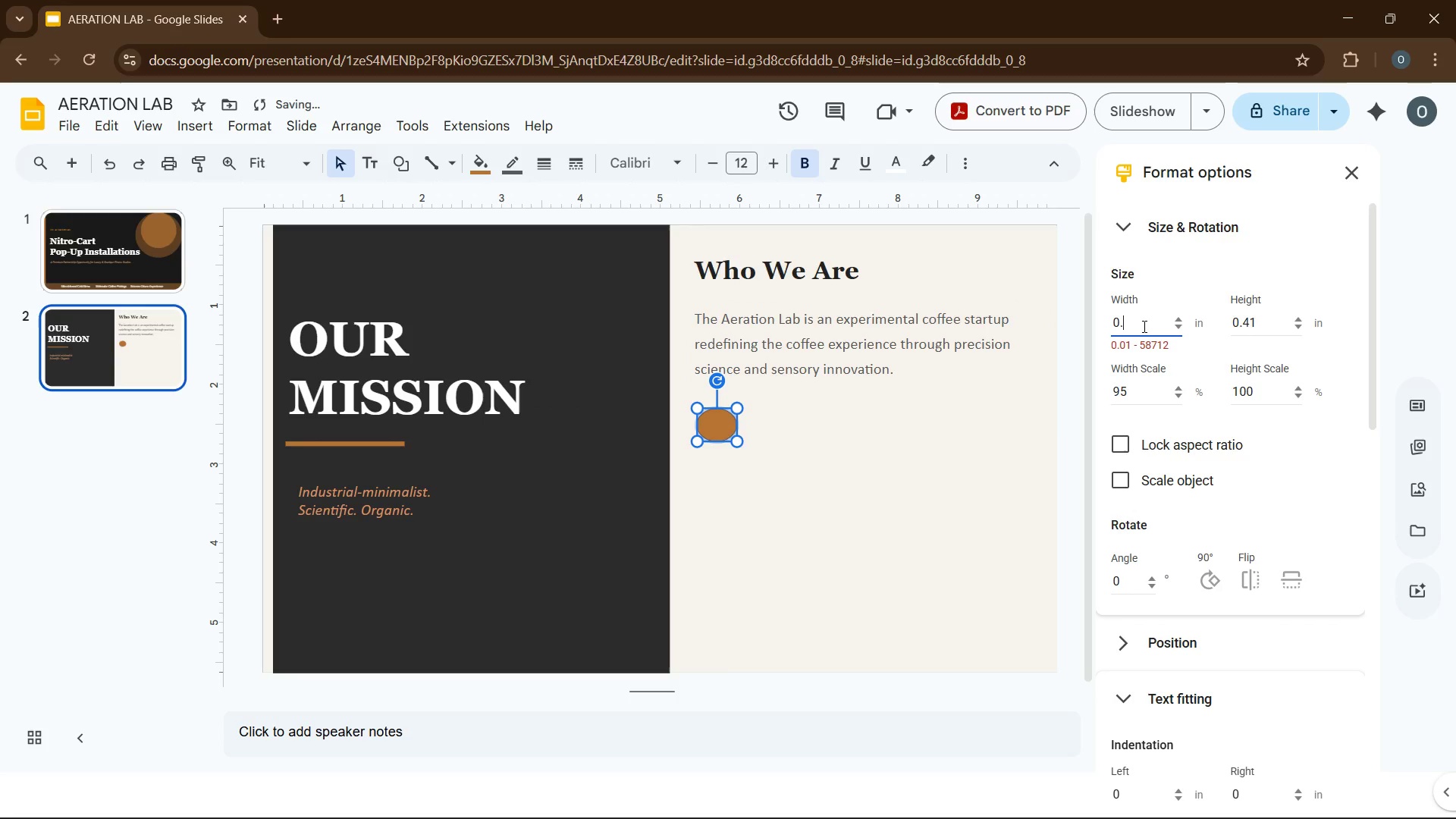 
key(Backspace)
 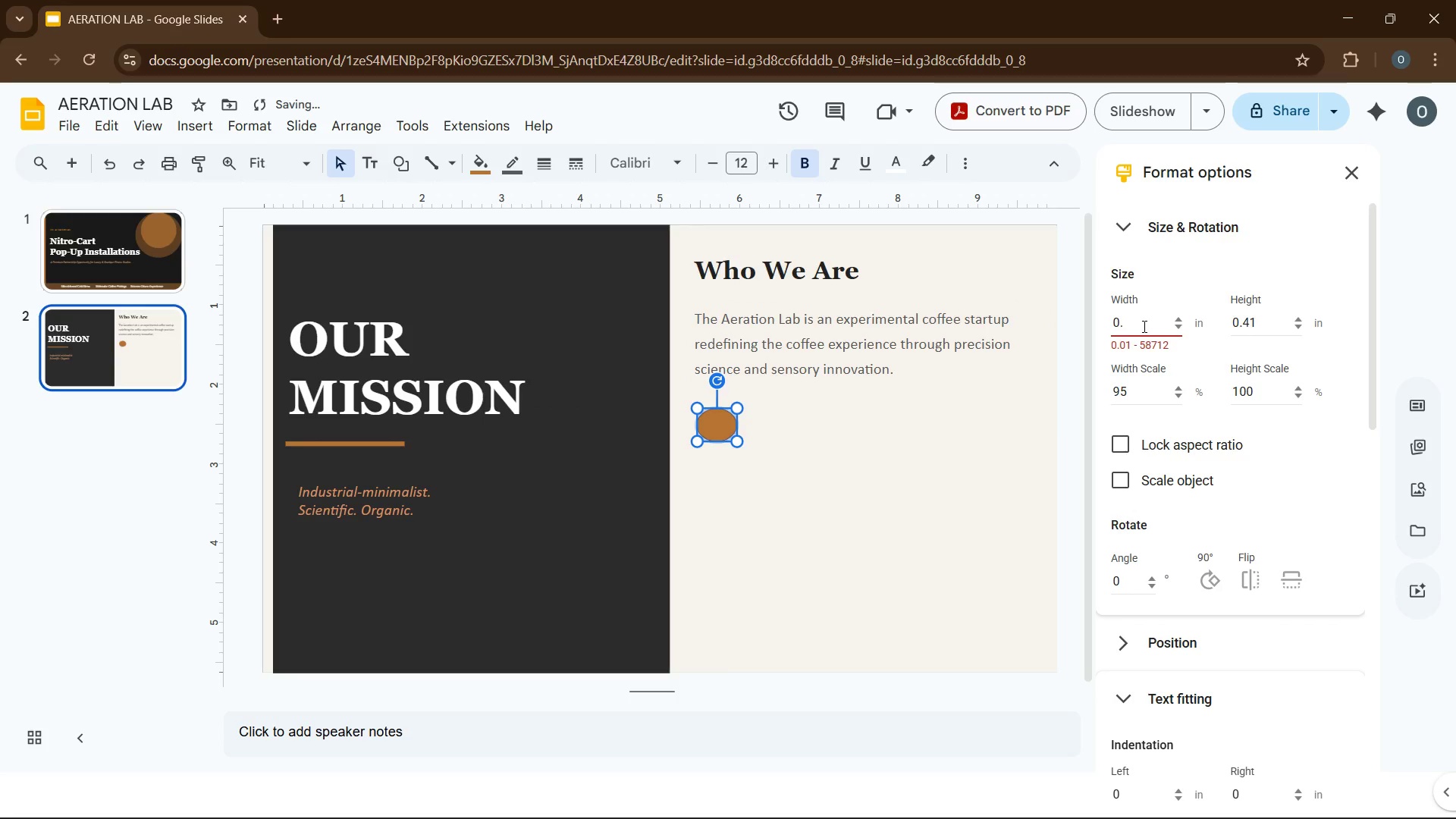 
key(Numpad4)
 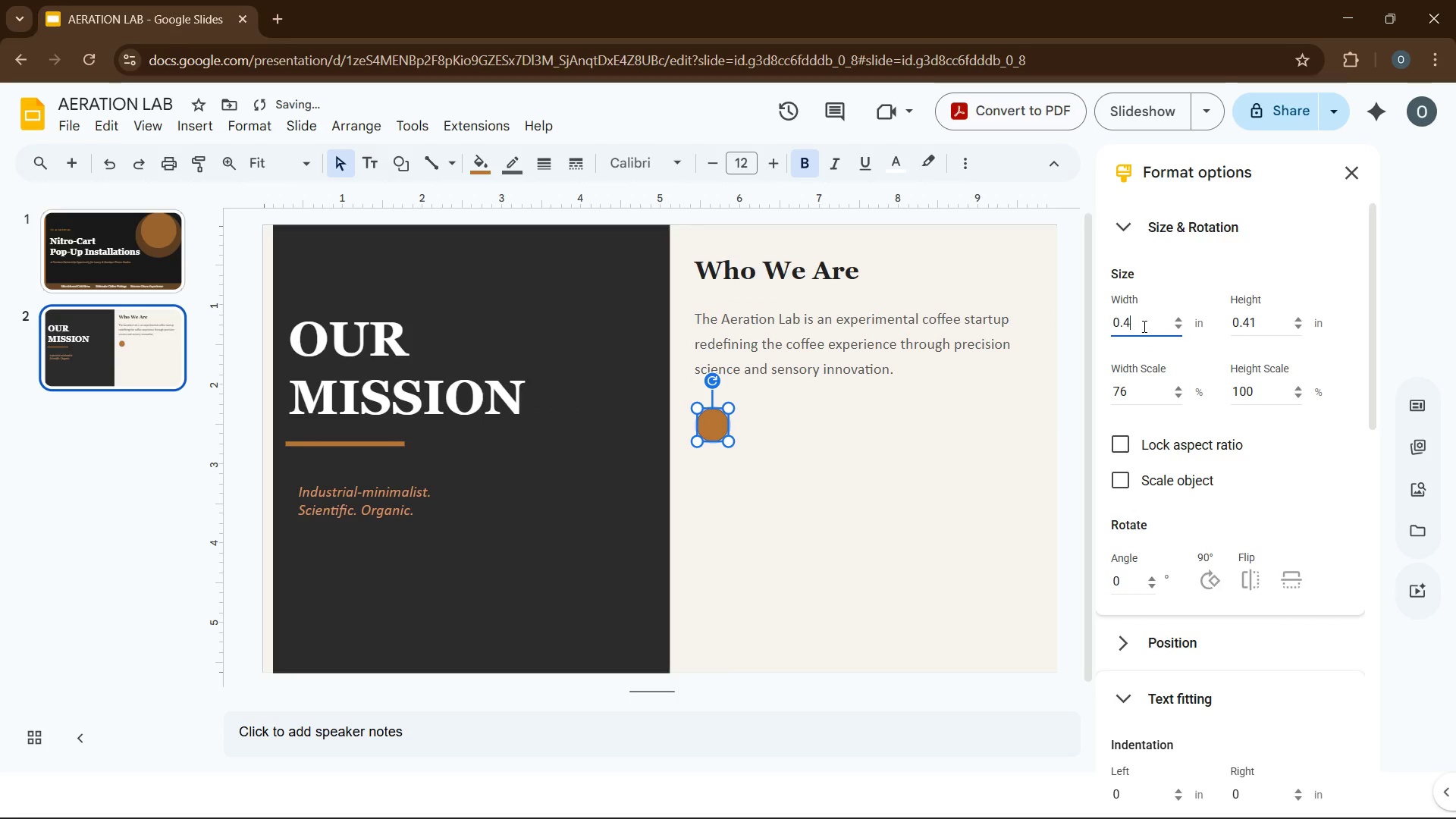 
key(Numpad2)
 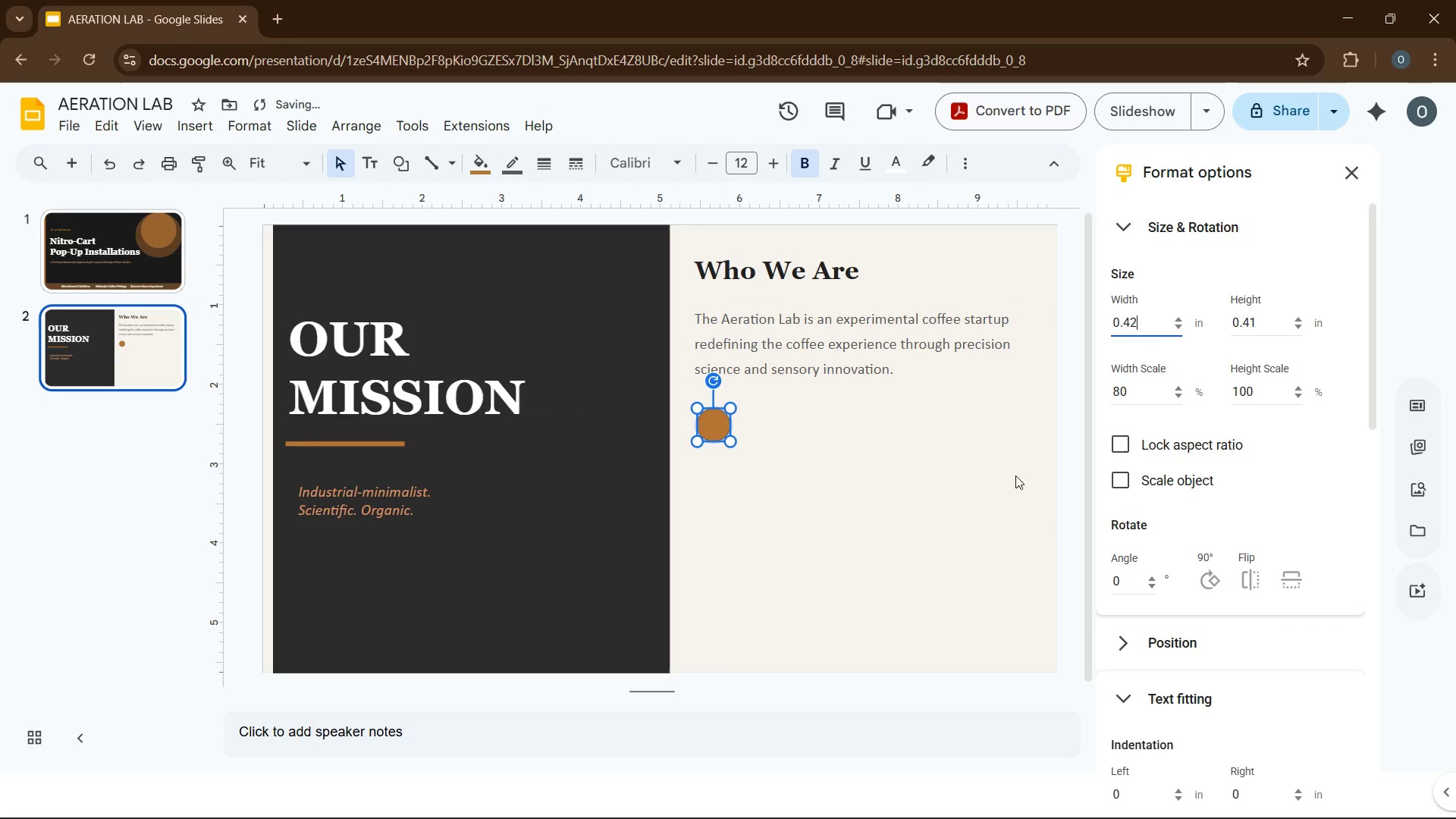 
left_click([896, 438])
 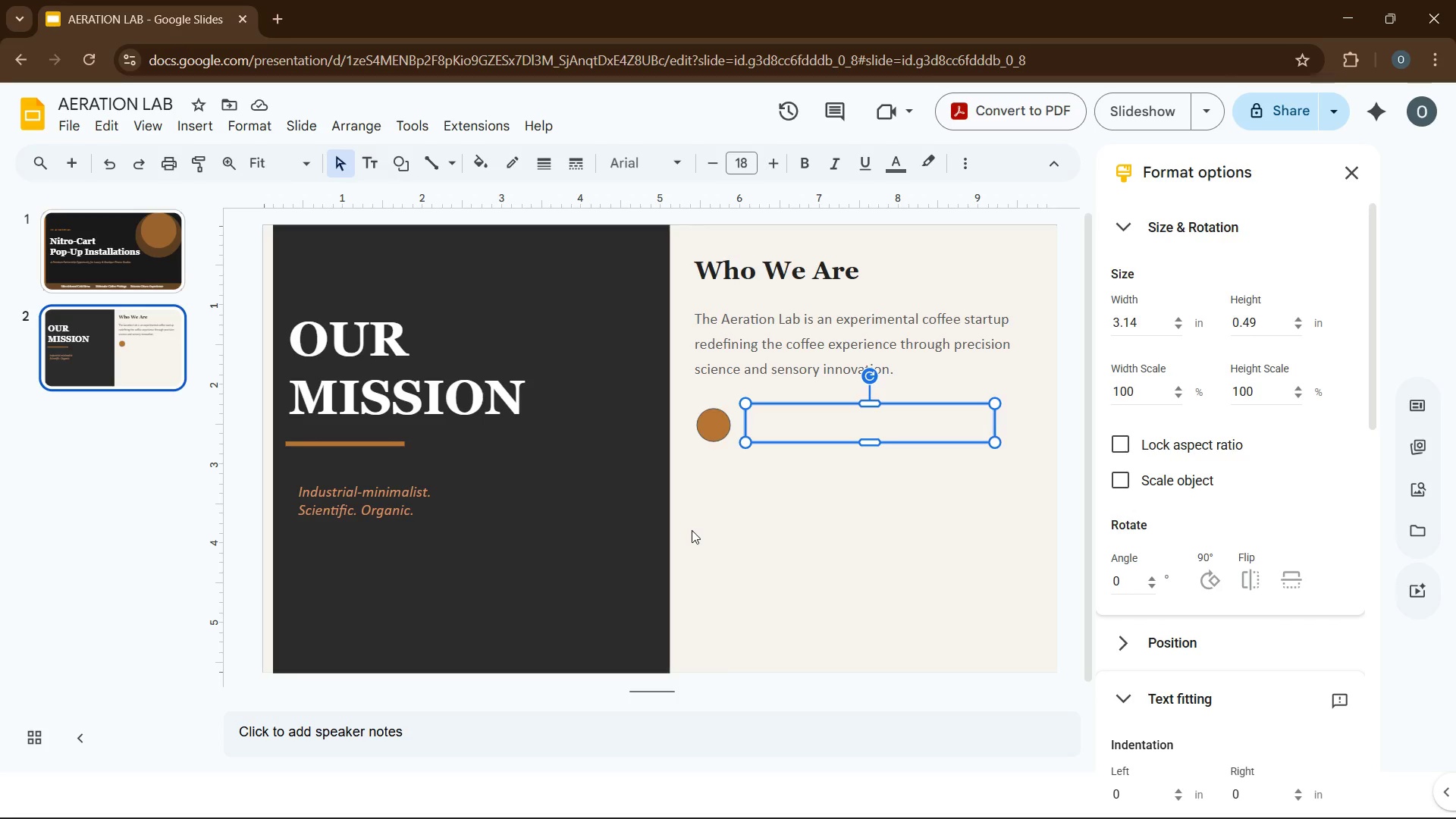 
wait(14.72)
 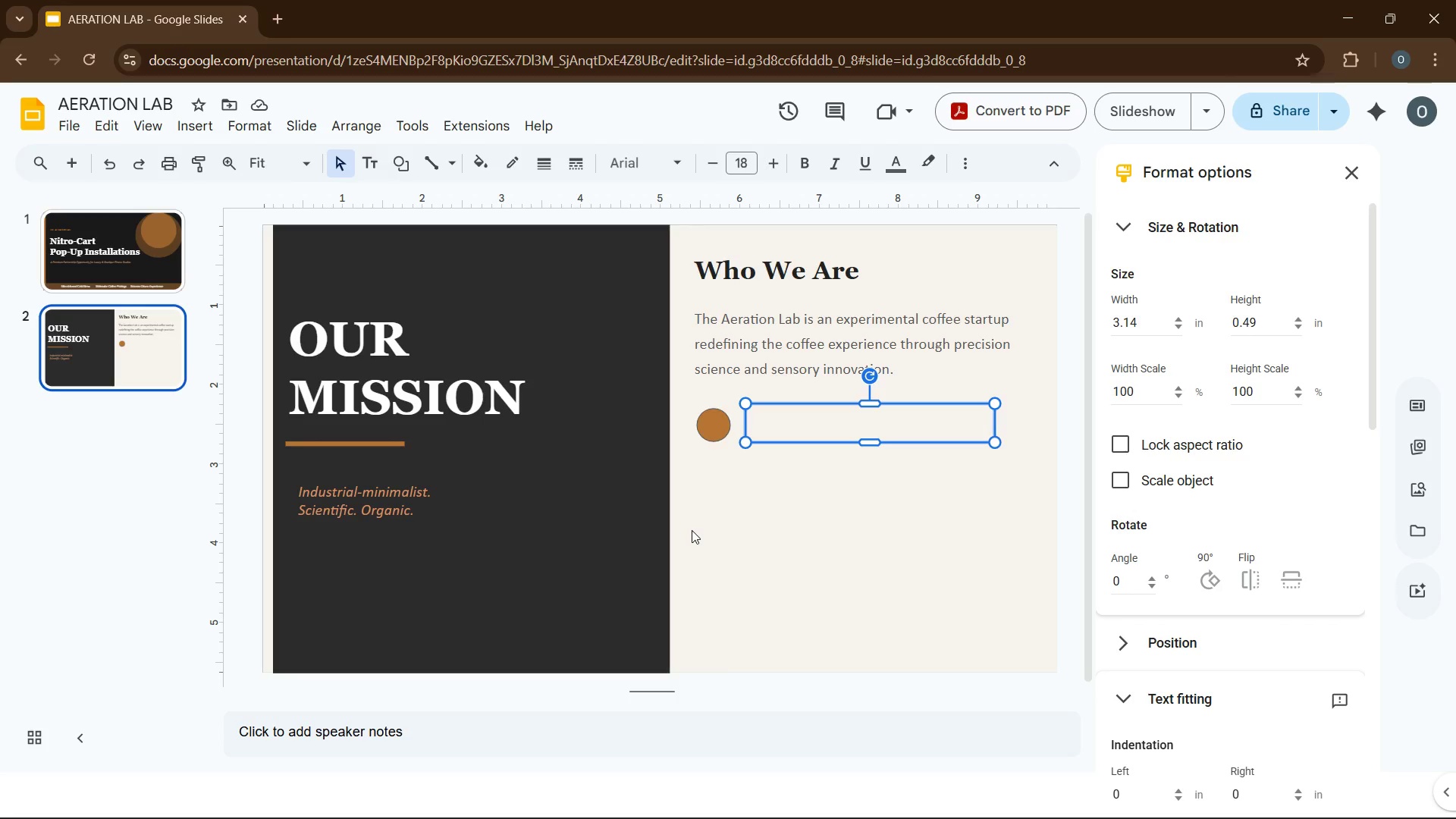 
left_click([300, 193])
 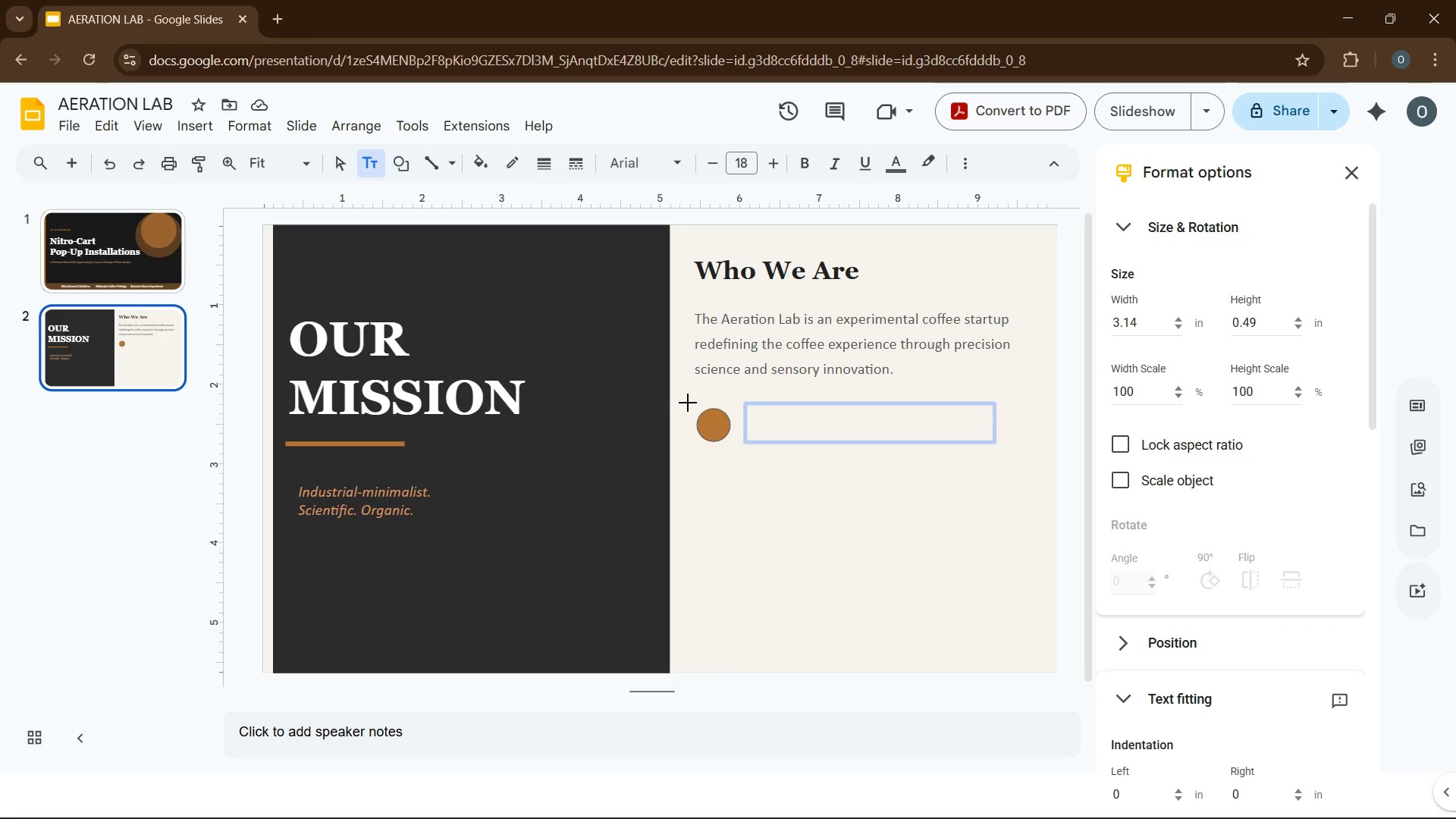 
left_click_drag(start_coordinate=[688, 403], to_coordinate=[735, 447])
 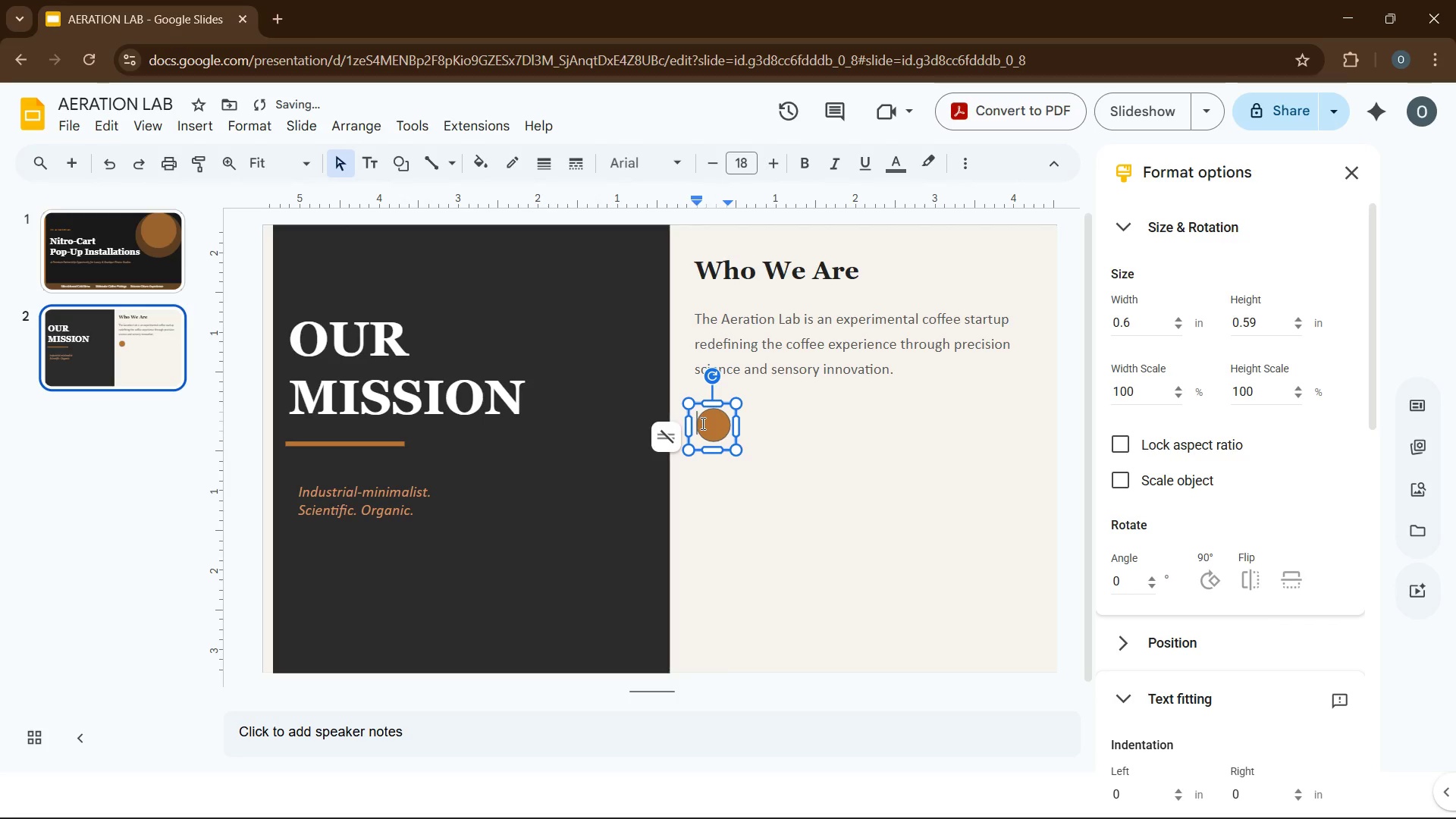 
key(N)
 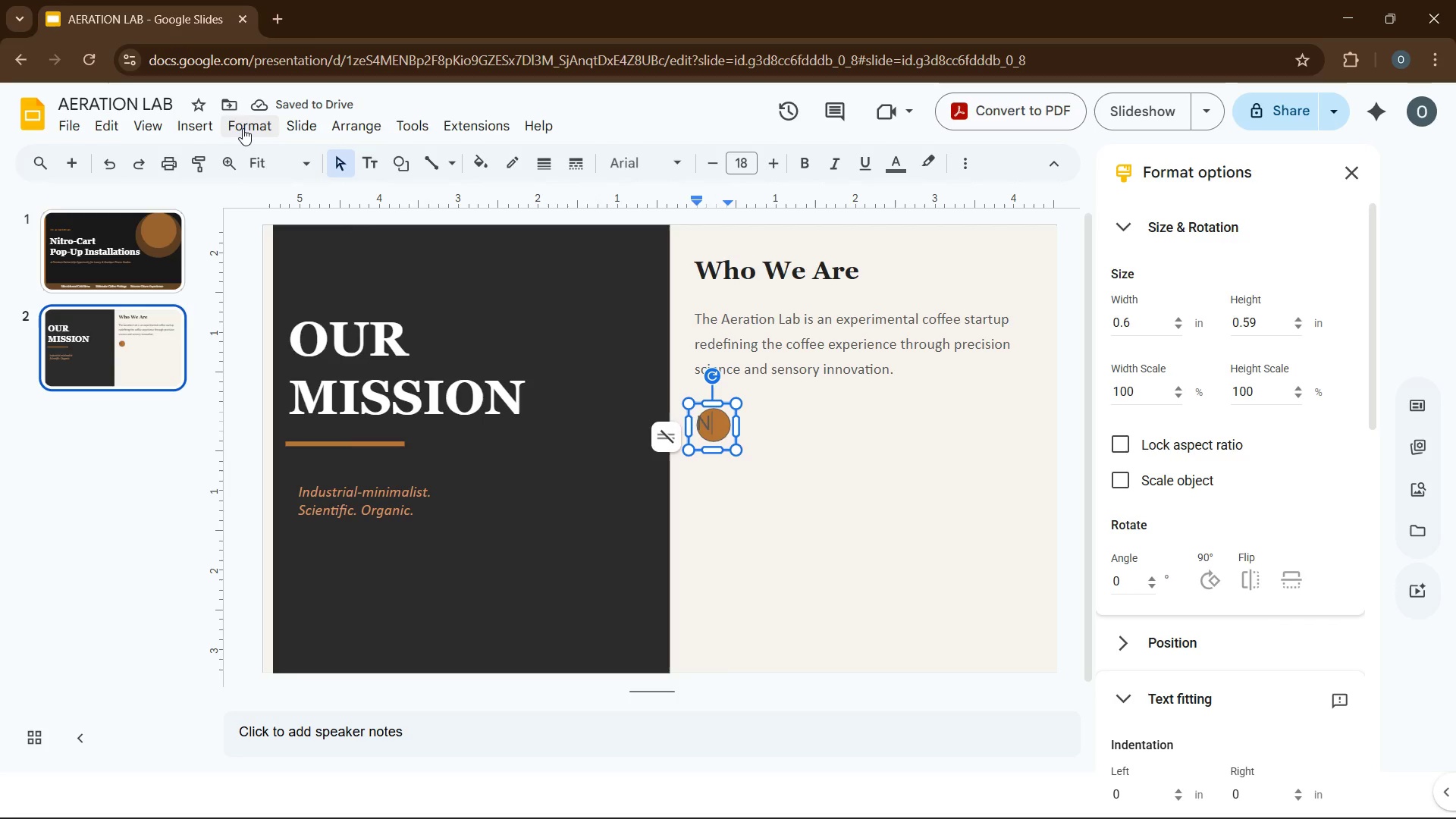 
left_click([242, 127])
 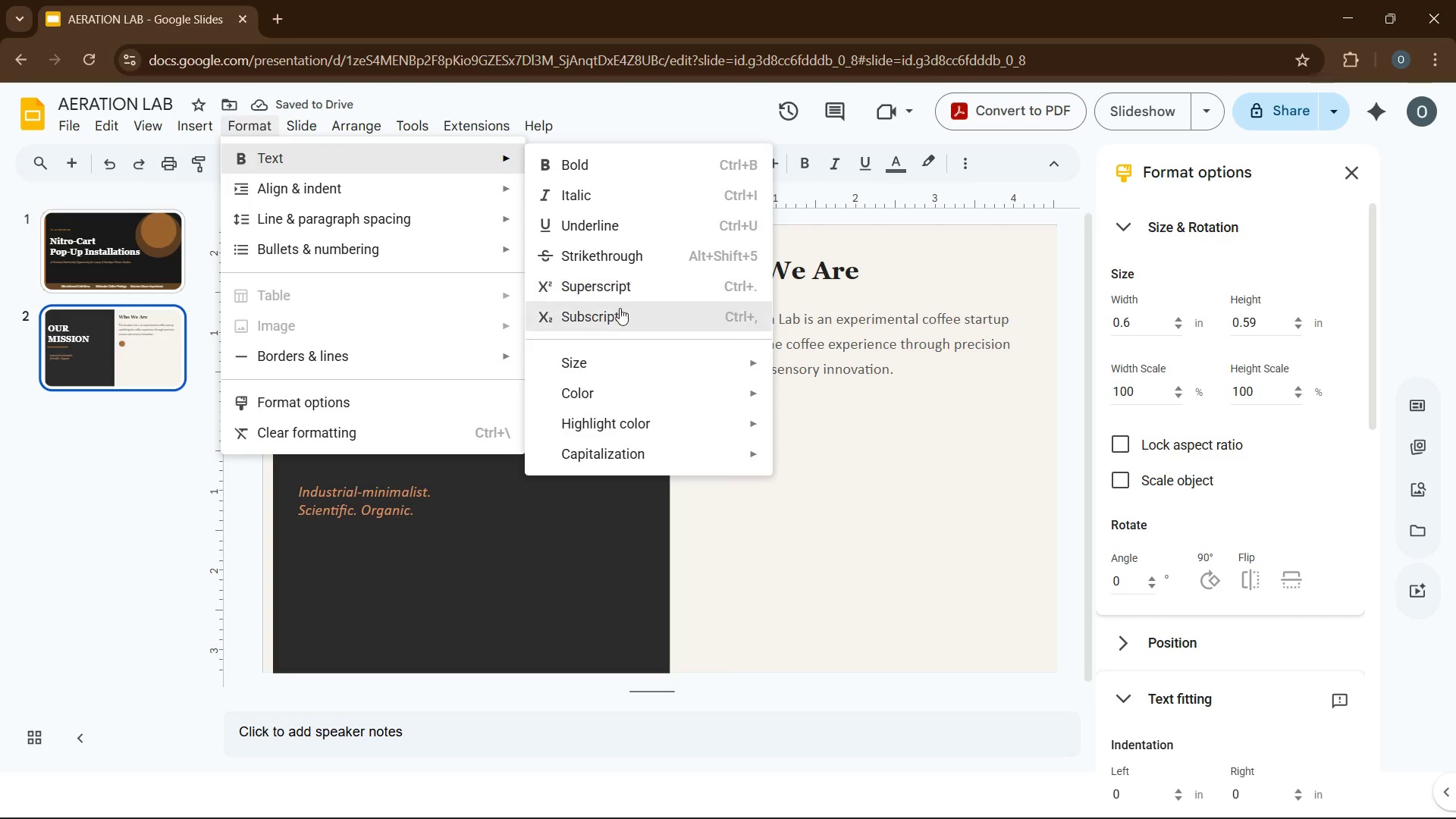 
left_click([620, 314])
 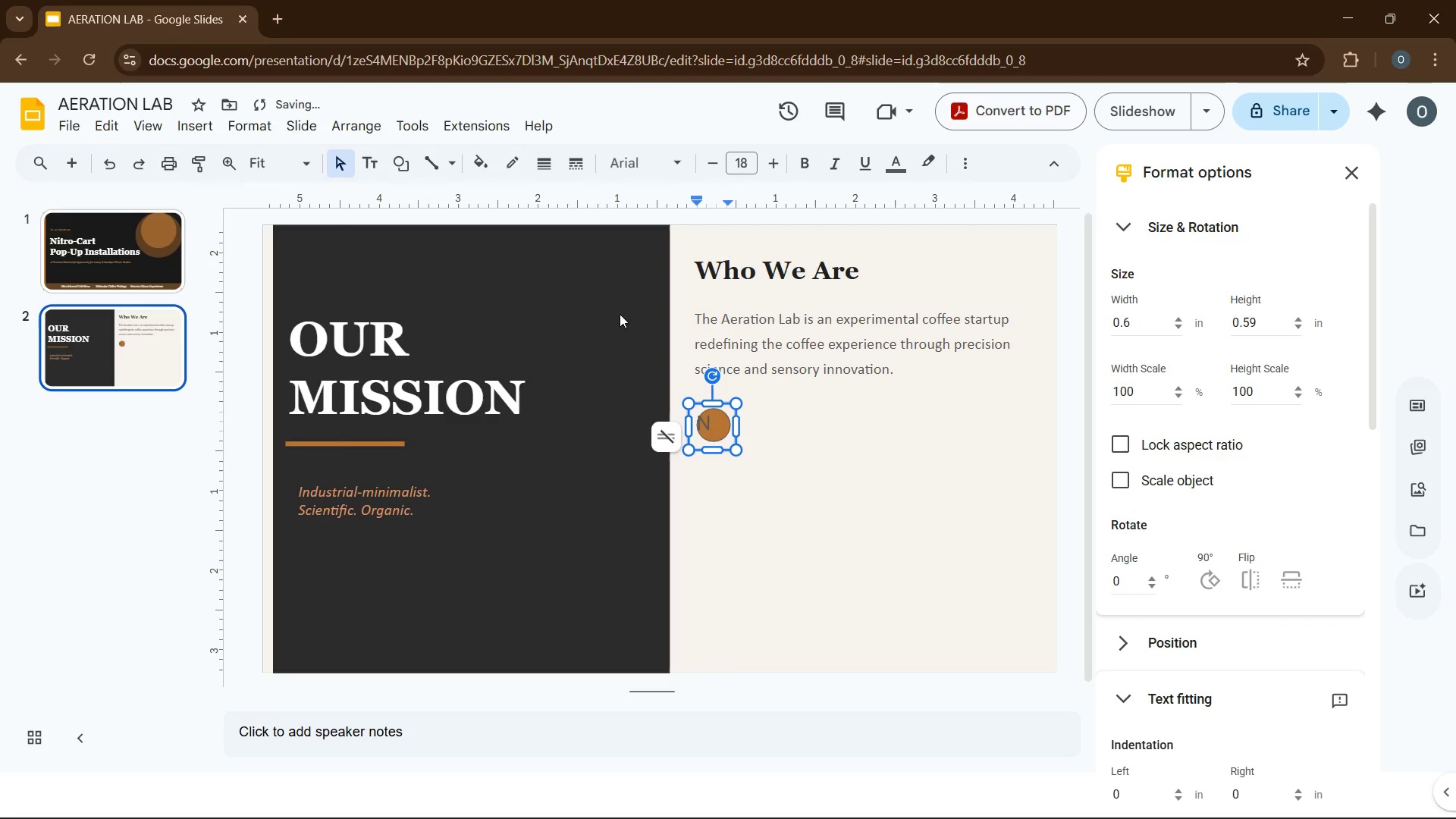 
key(2)
 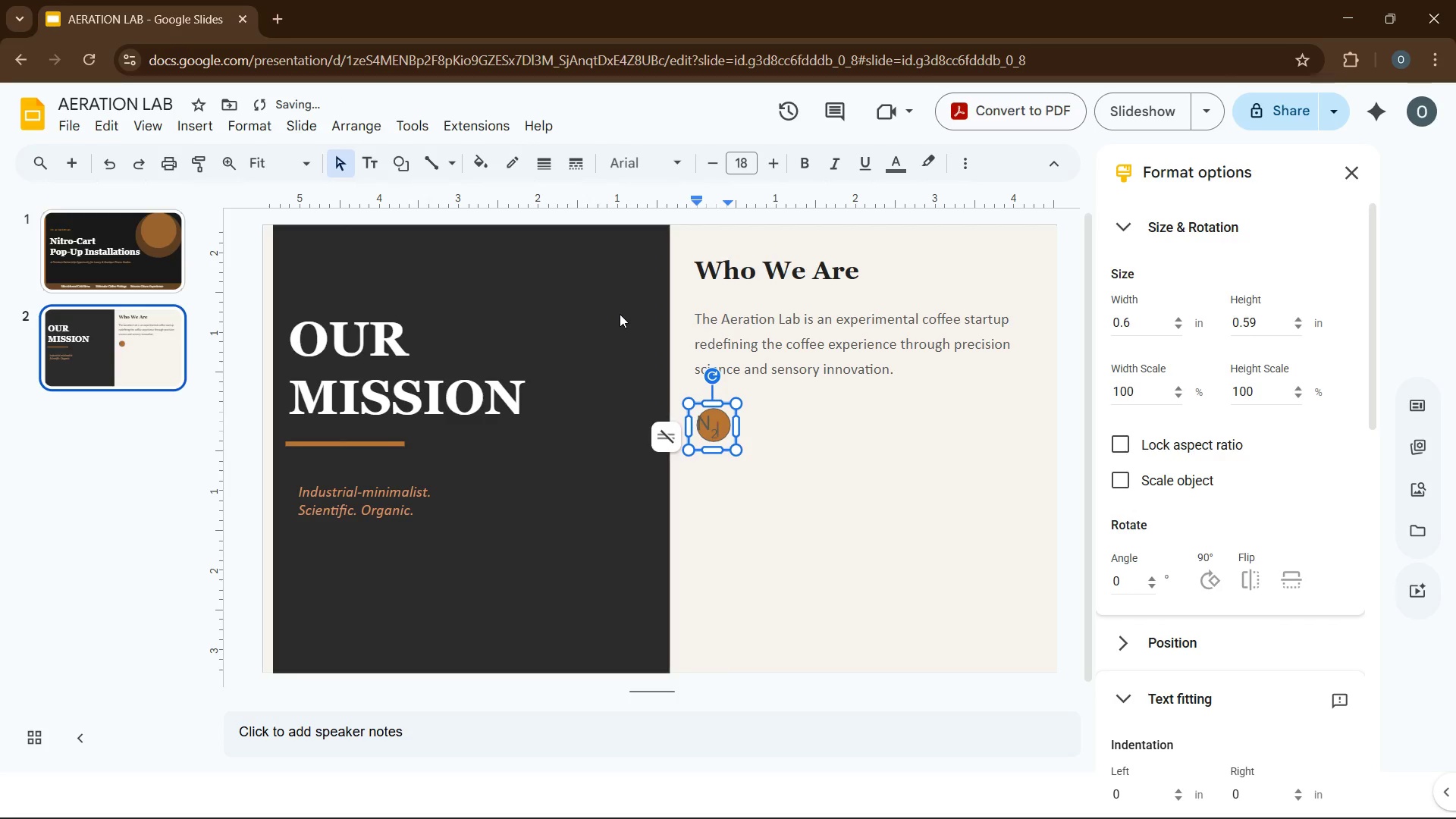 
key(Control+A)
 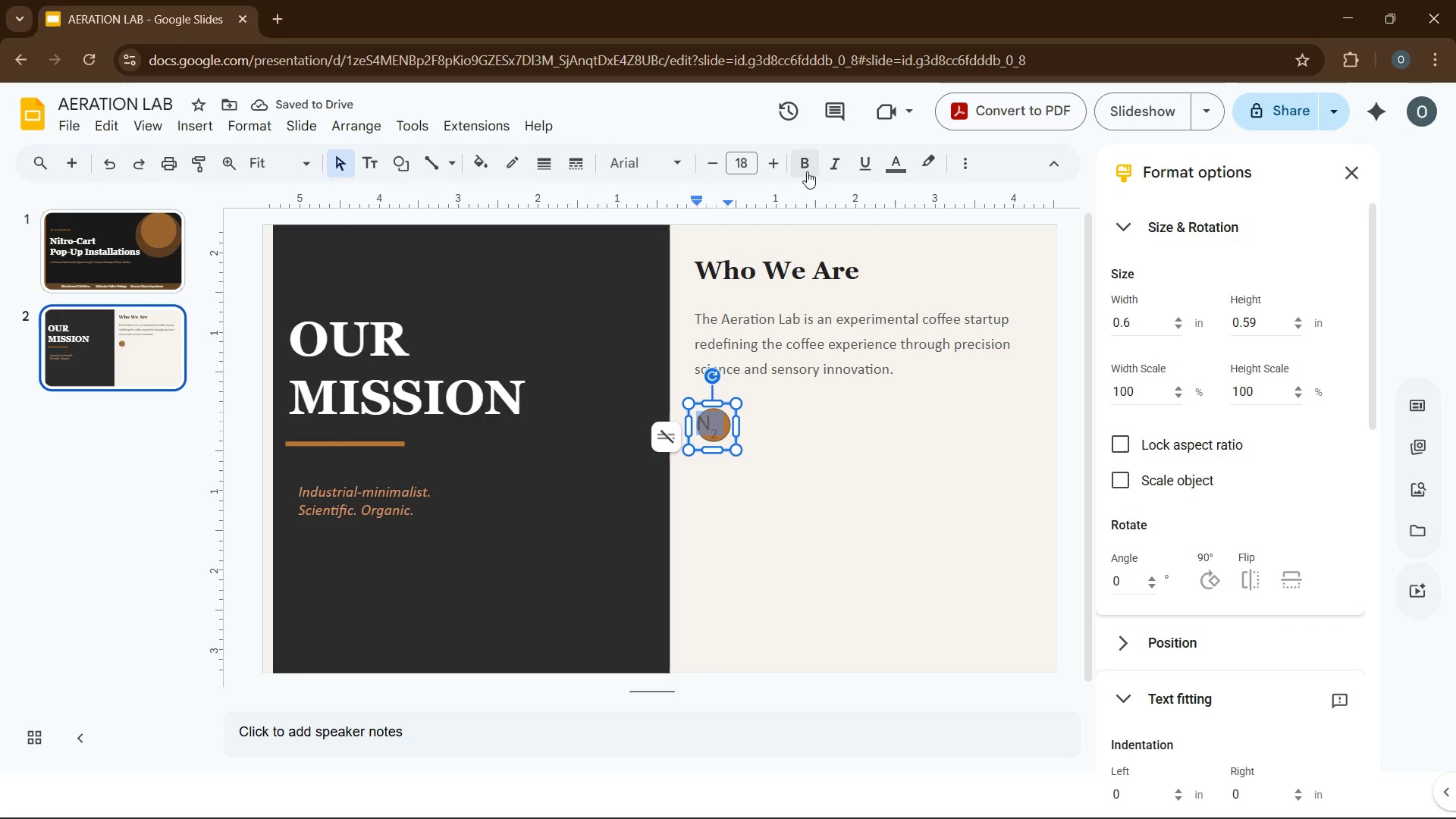 
left_click([809, 171])
 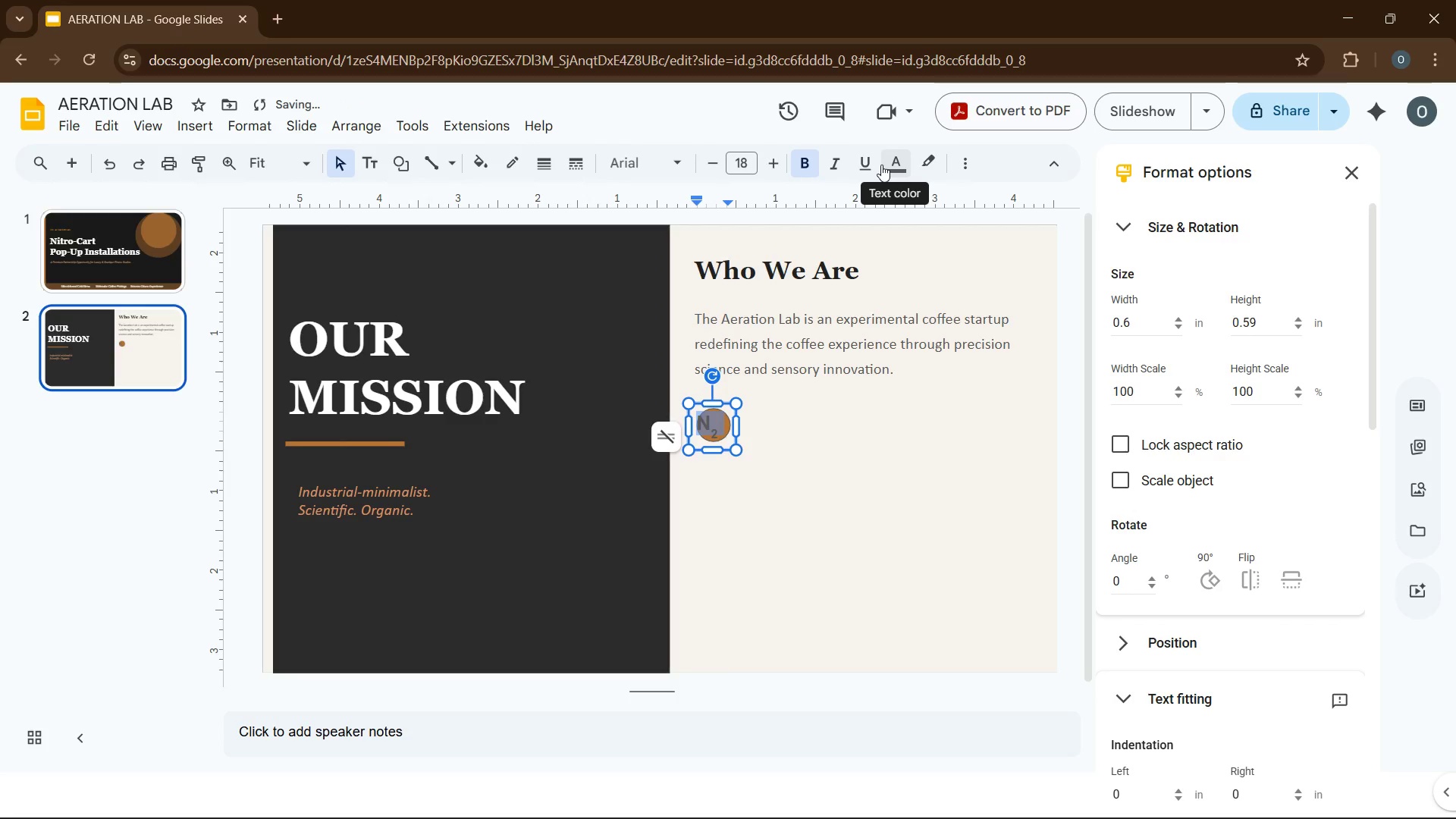 
left_click([882, 165])
 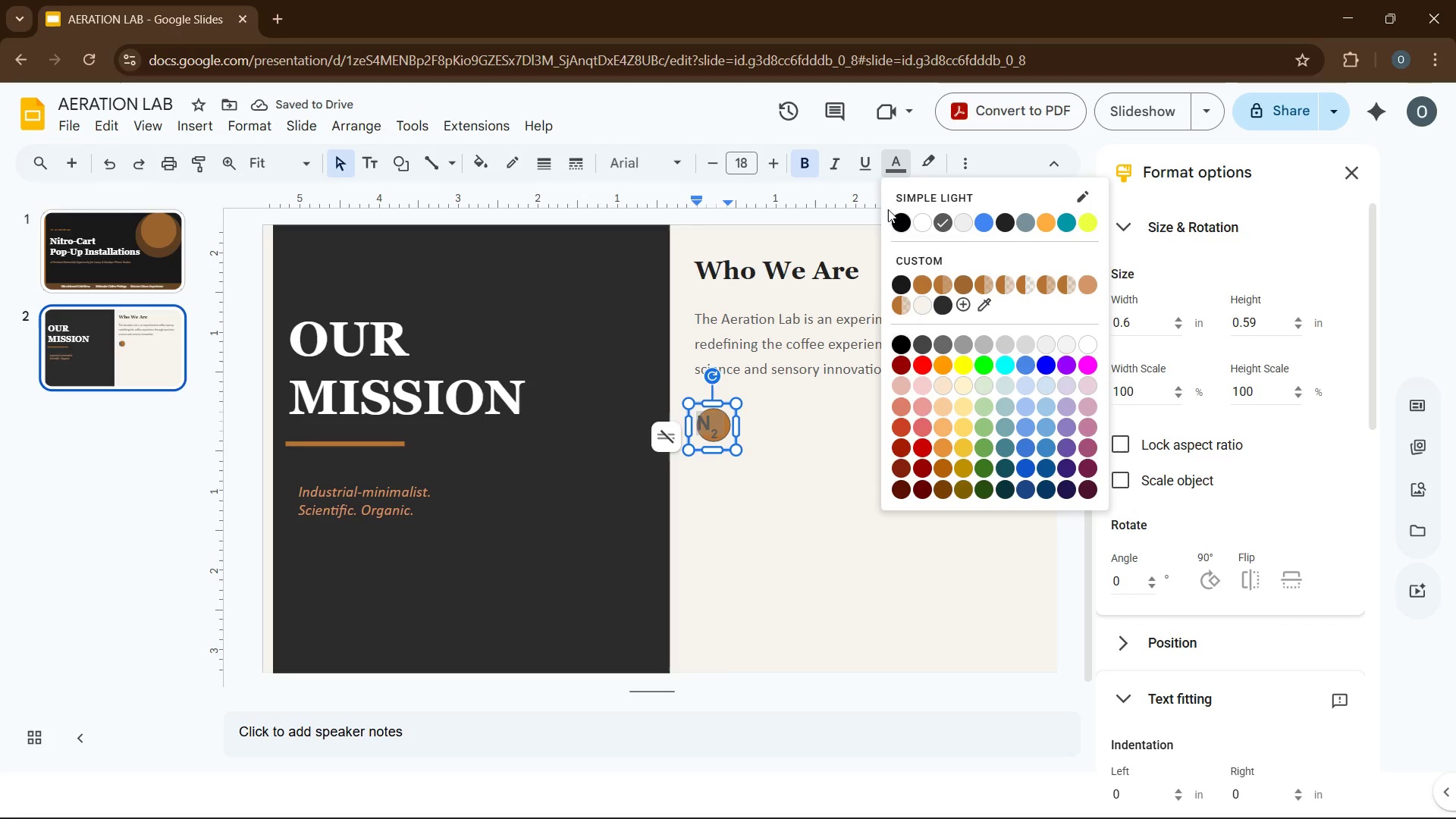 
left_click([915, 221])
 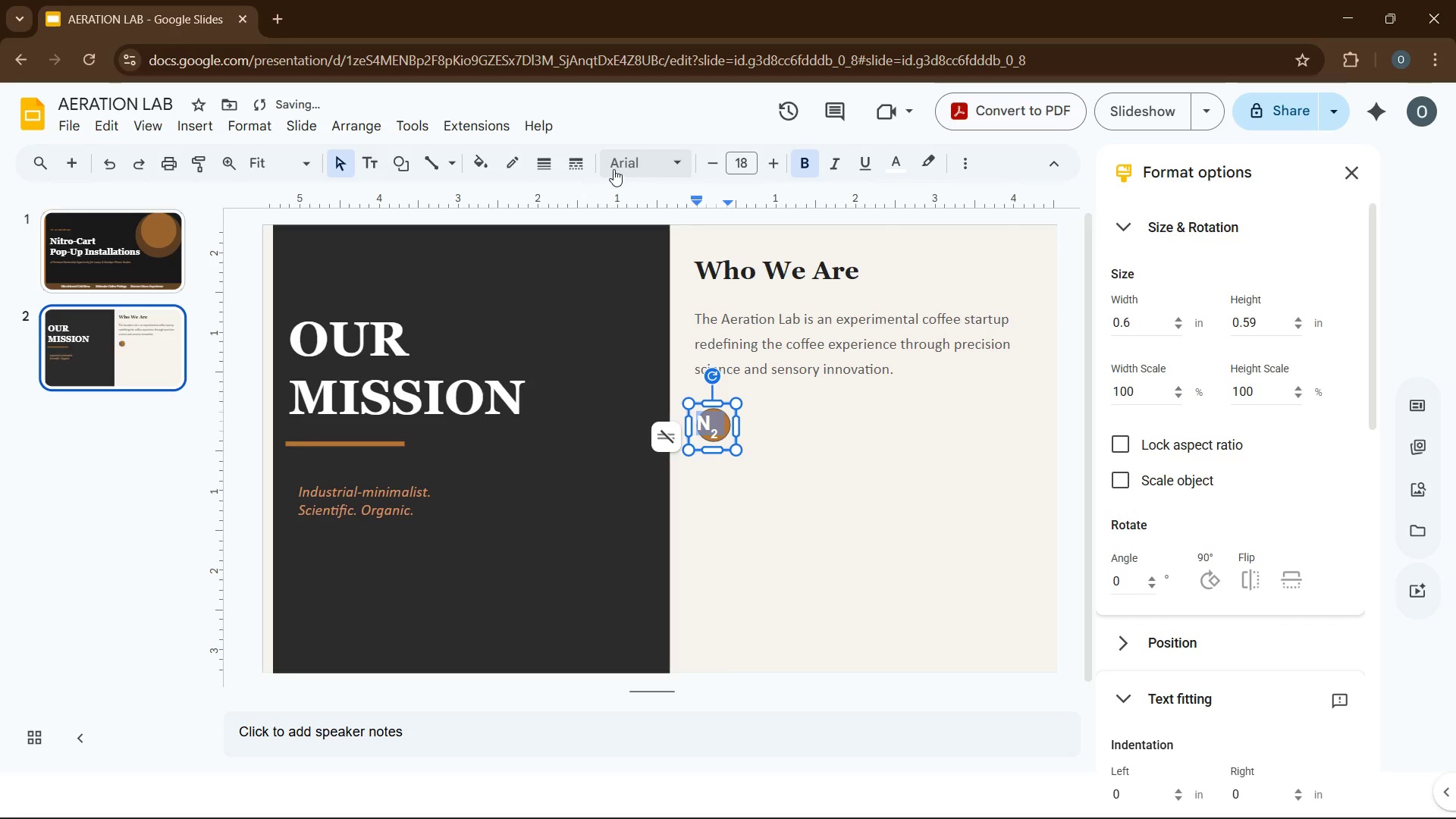 
left_click([617, 168])
 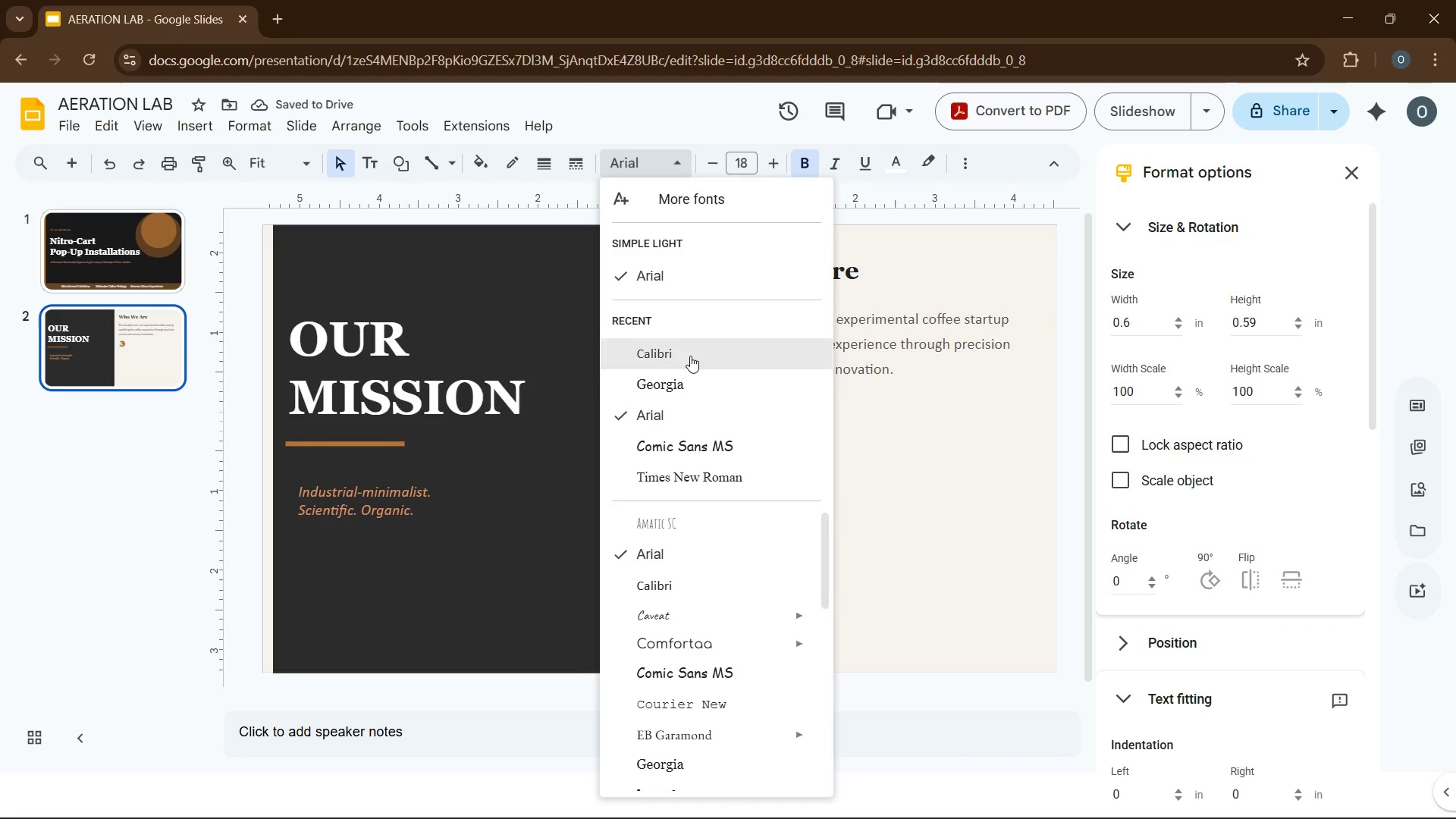 
left_click([689, 359])
 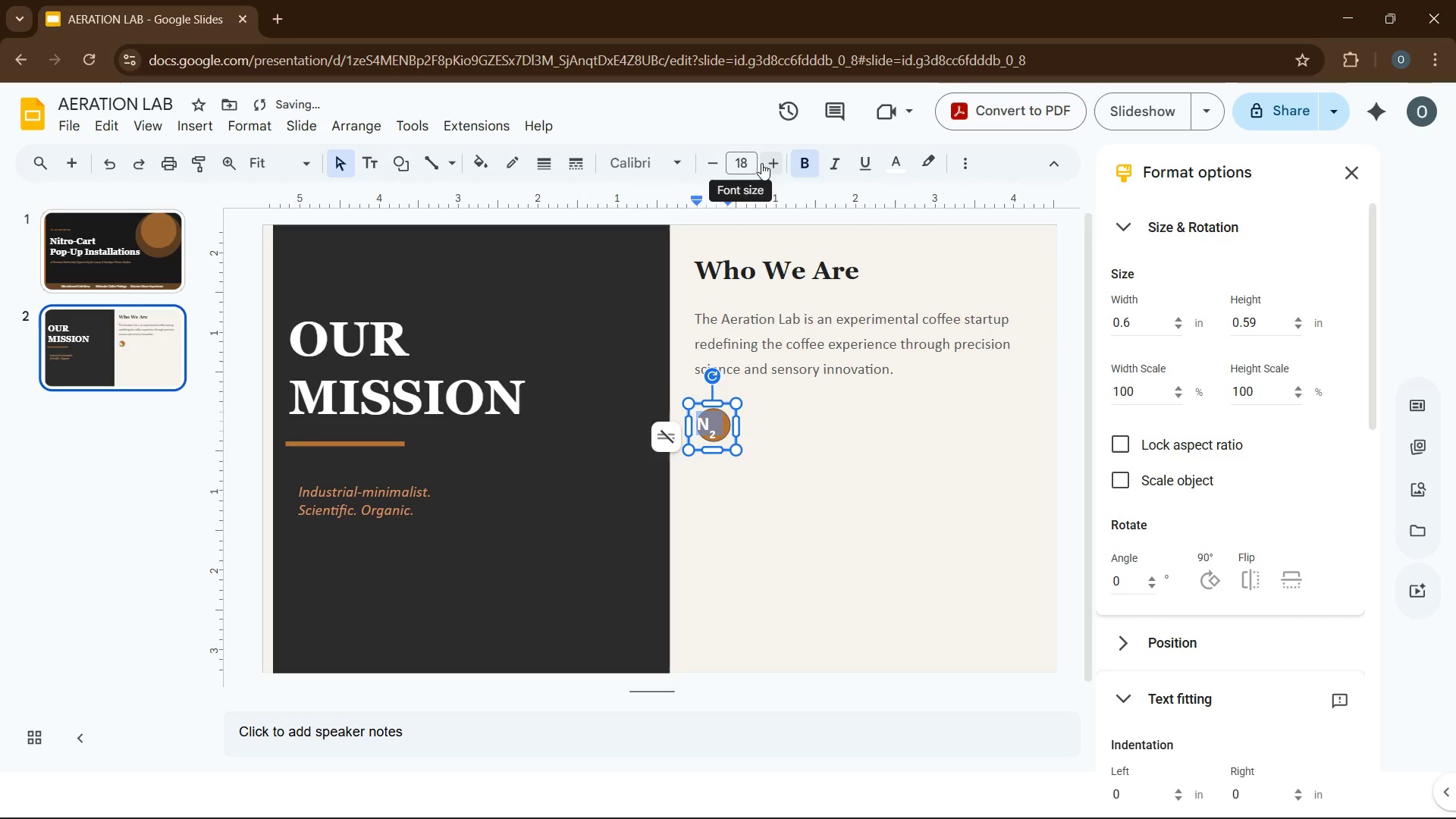 
left_click([766, 167])
 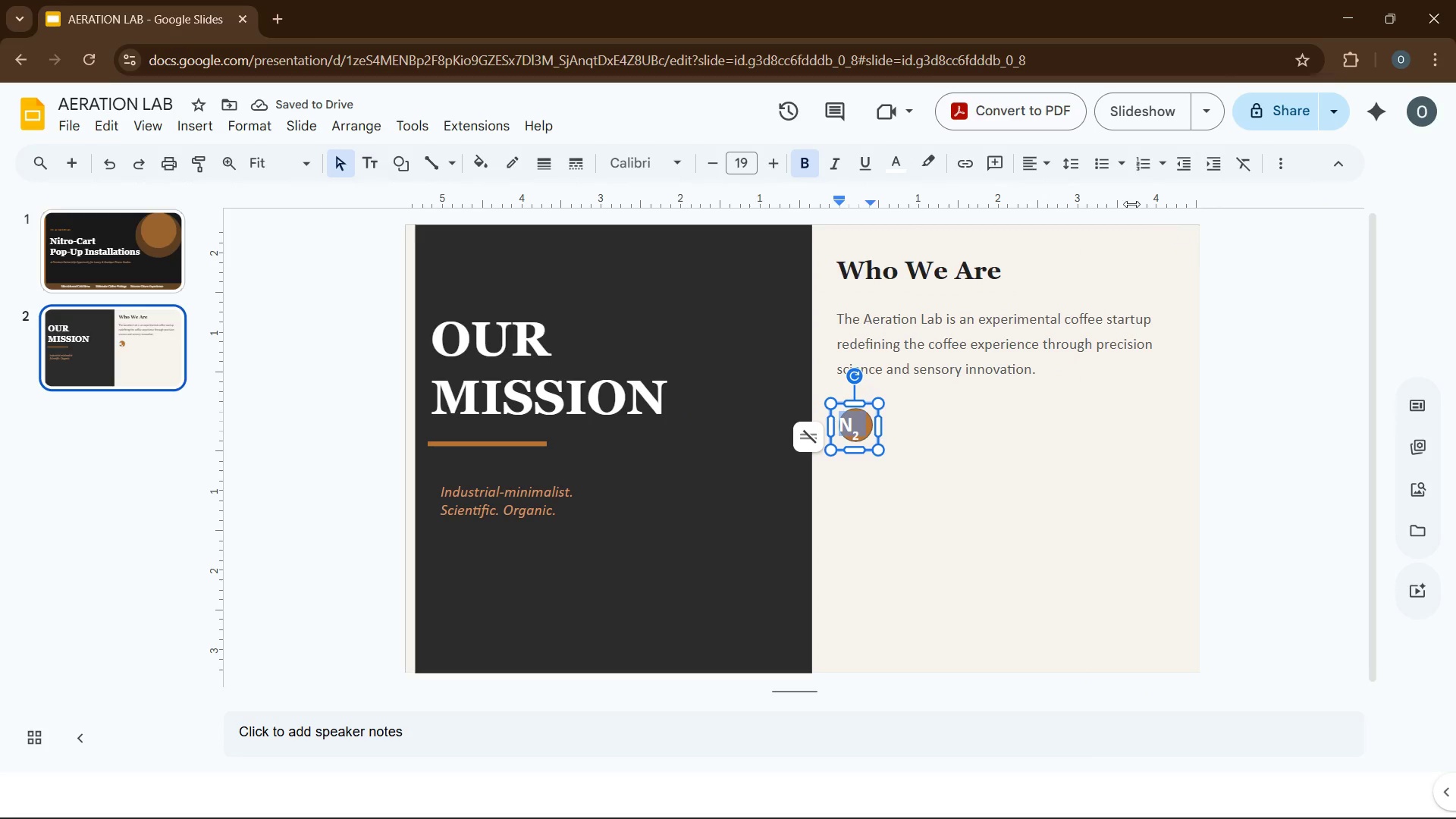 
left_click([1033, 163])
 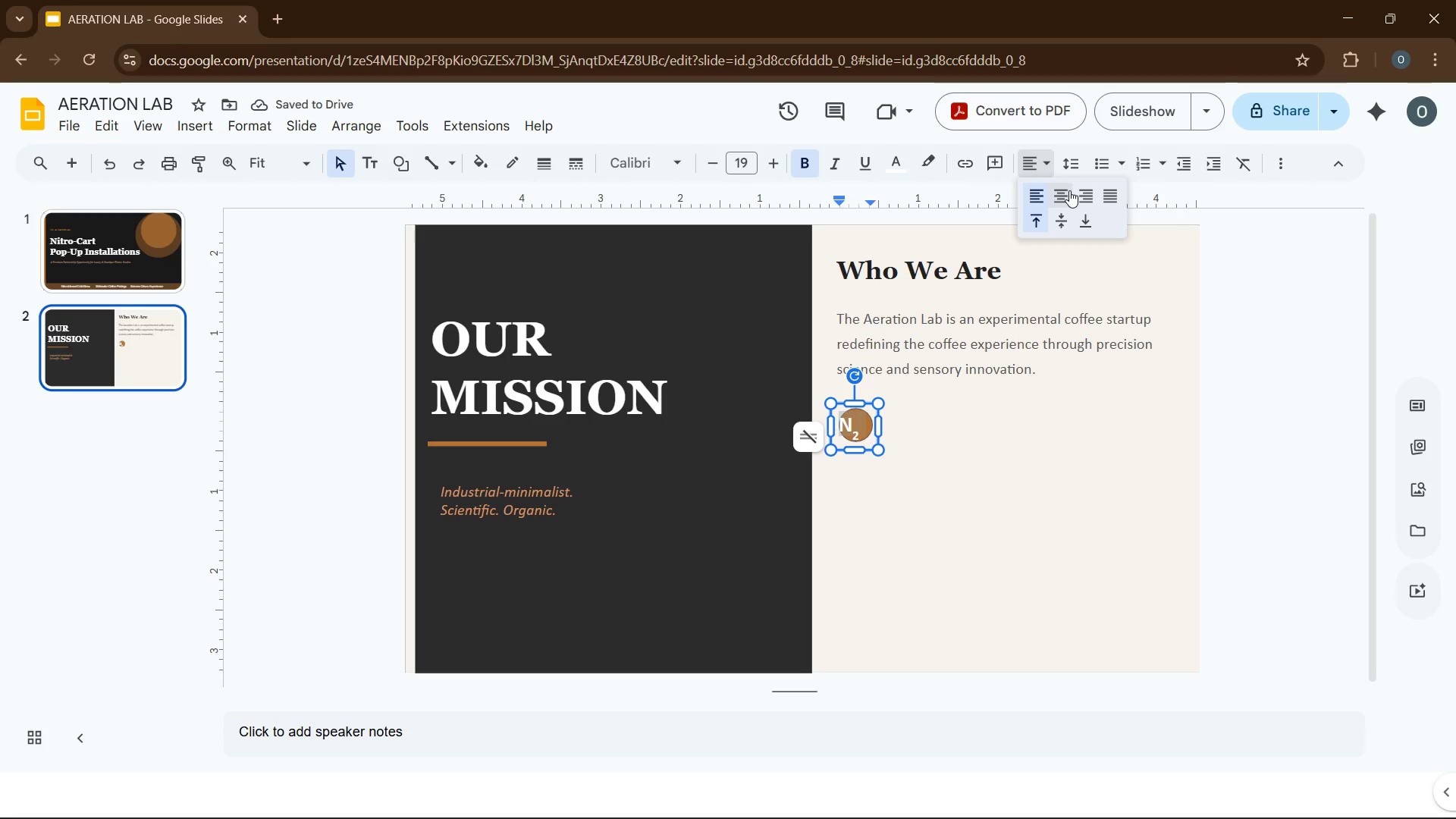 
left_click([1069, 190])
 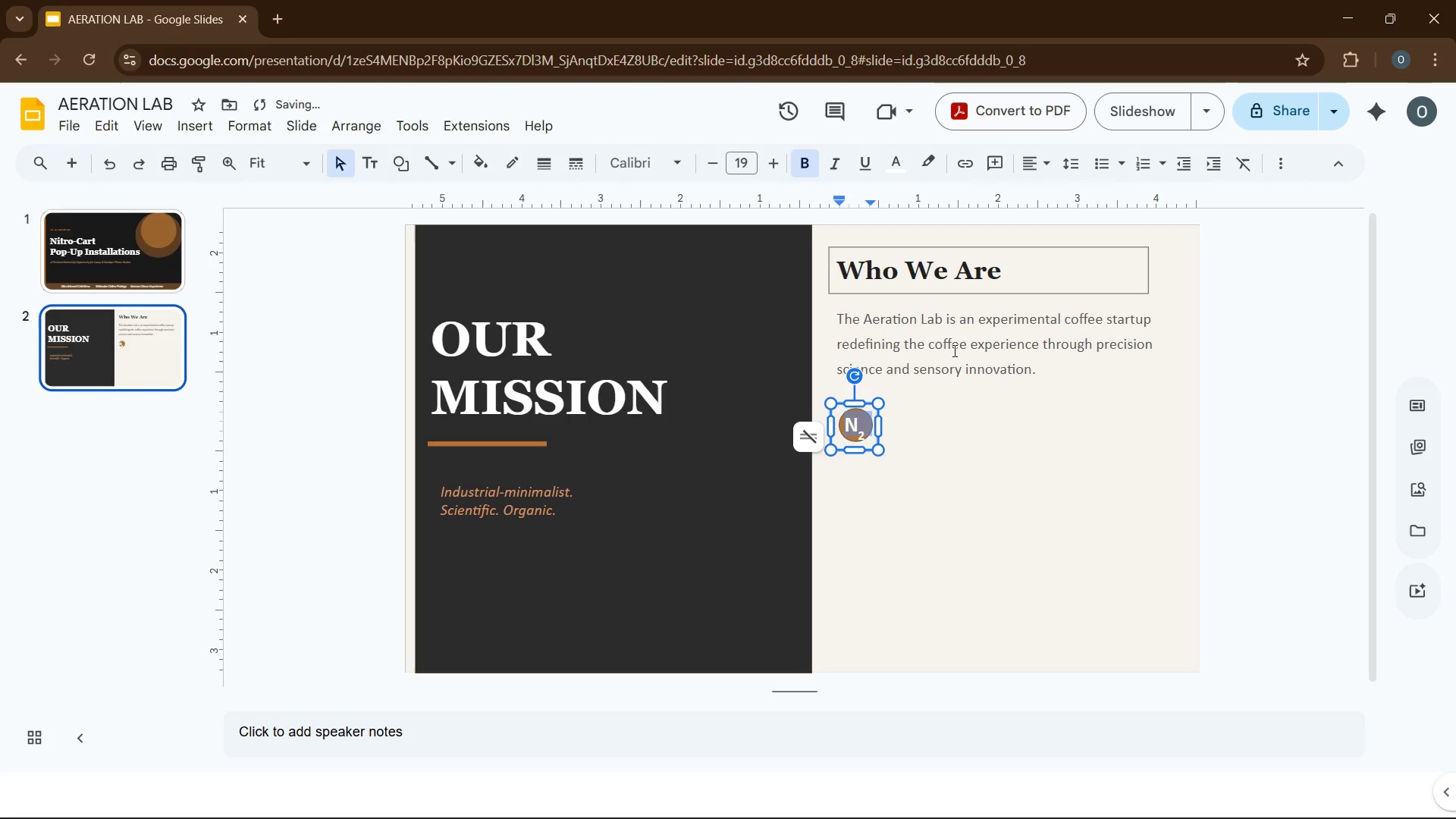 
left_click([950, 403])
 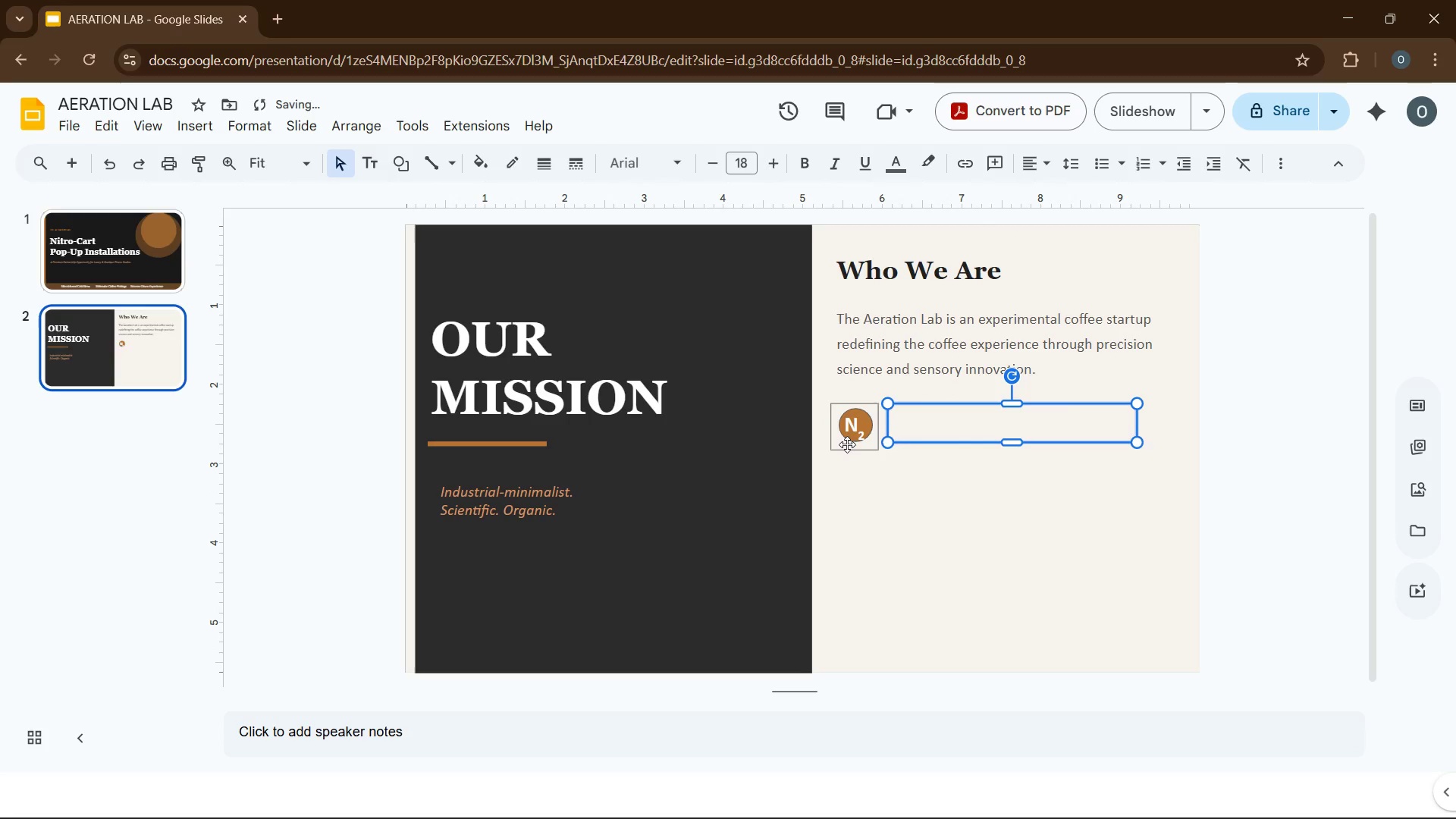 
left_click([847, 444])
 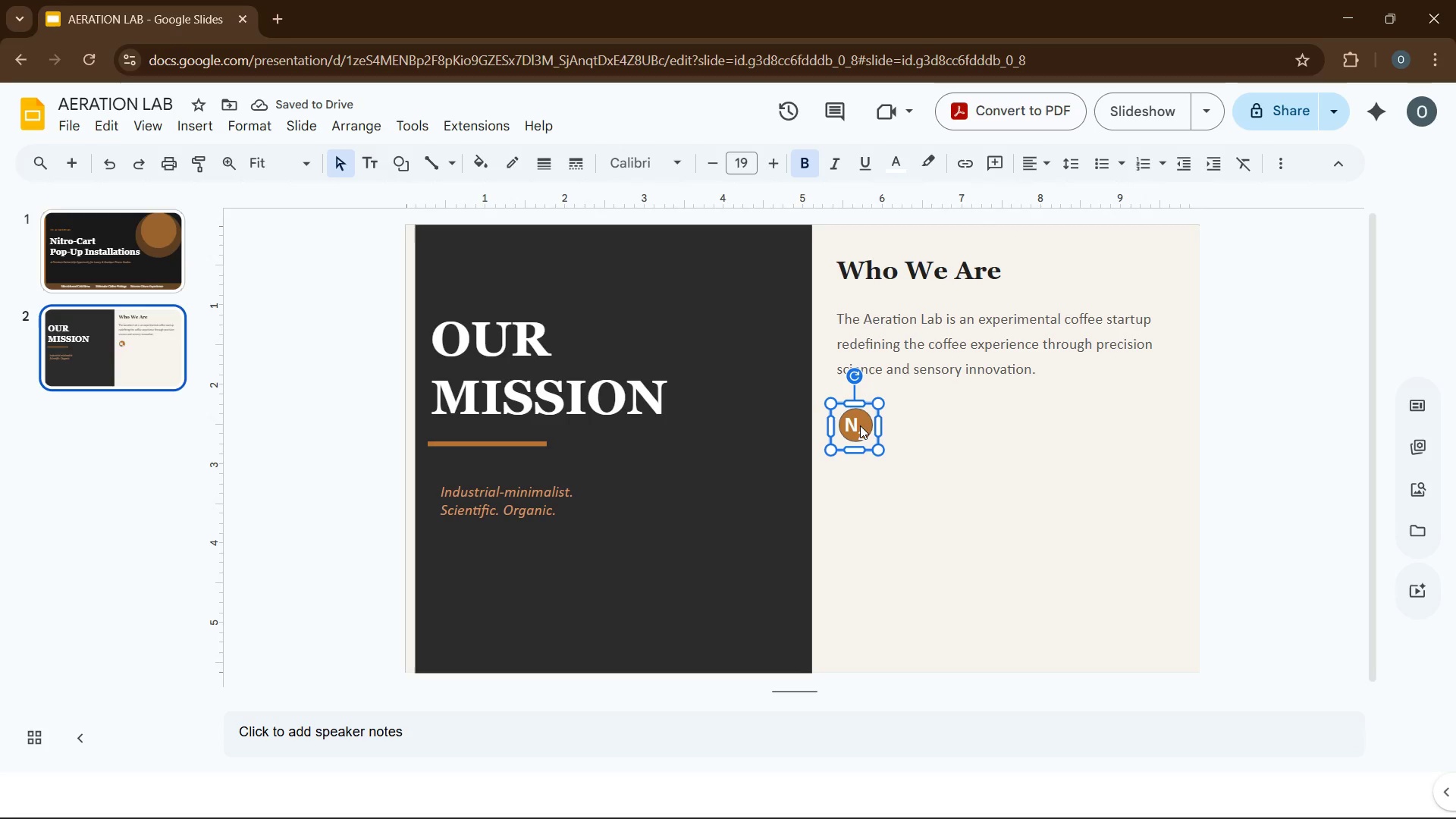 
left_click([861, 425])
 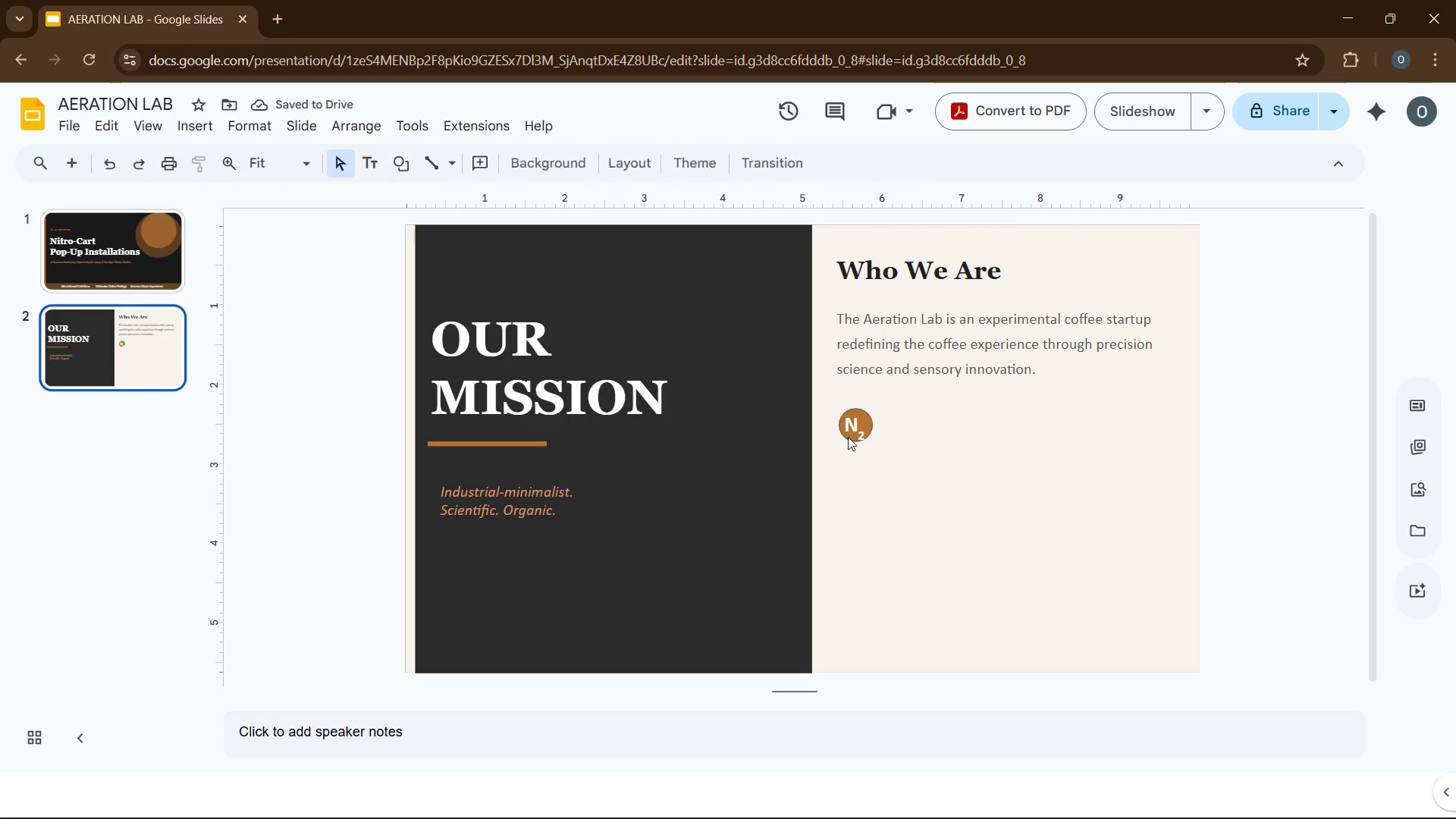 
left_click([847, 437])
 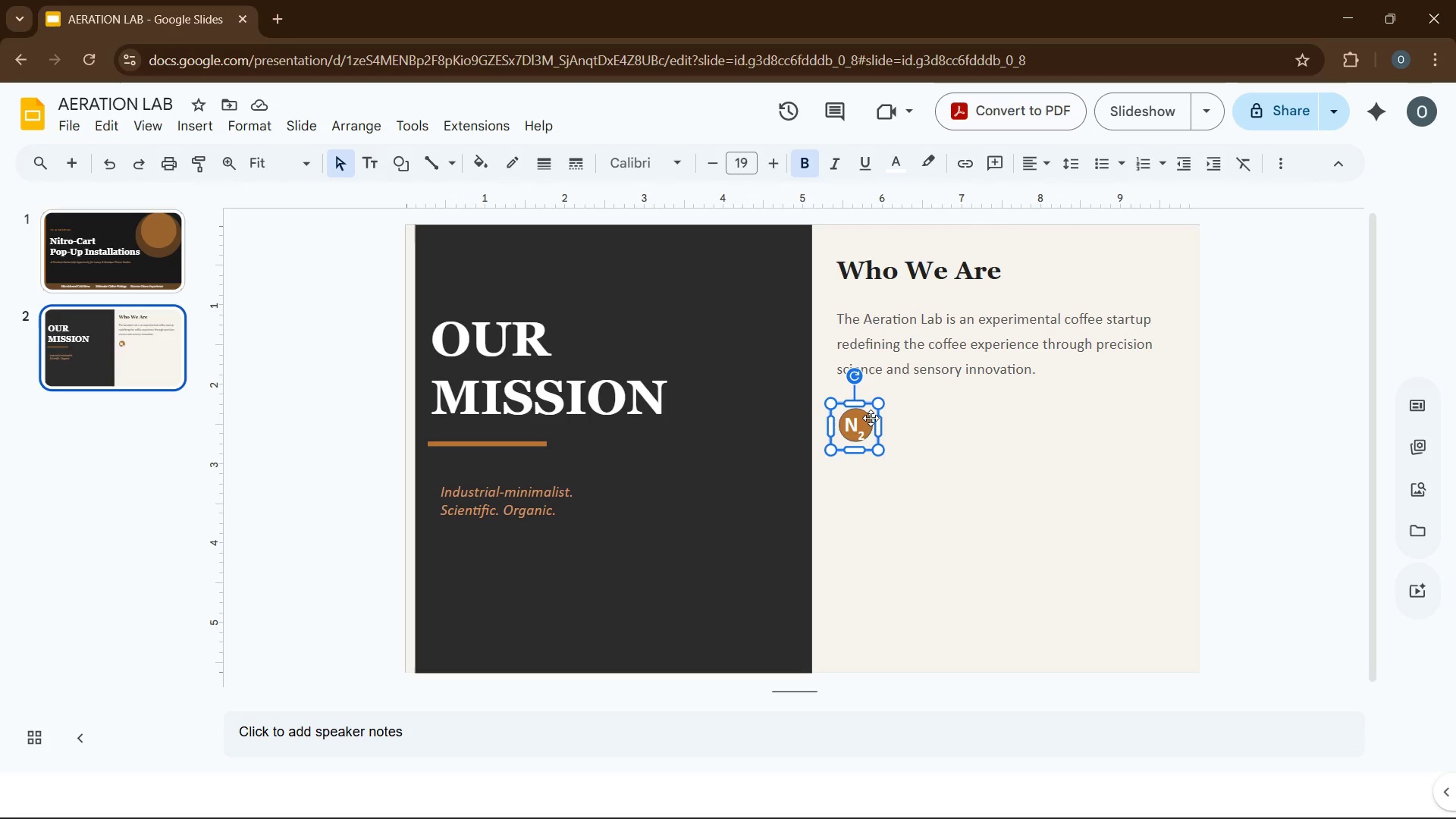 
left_click([871, 418])
 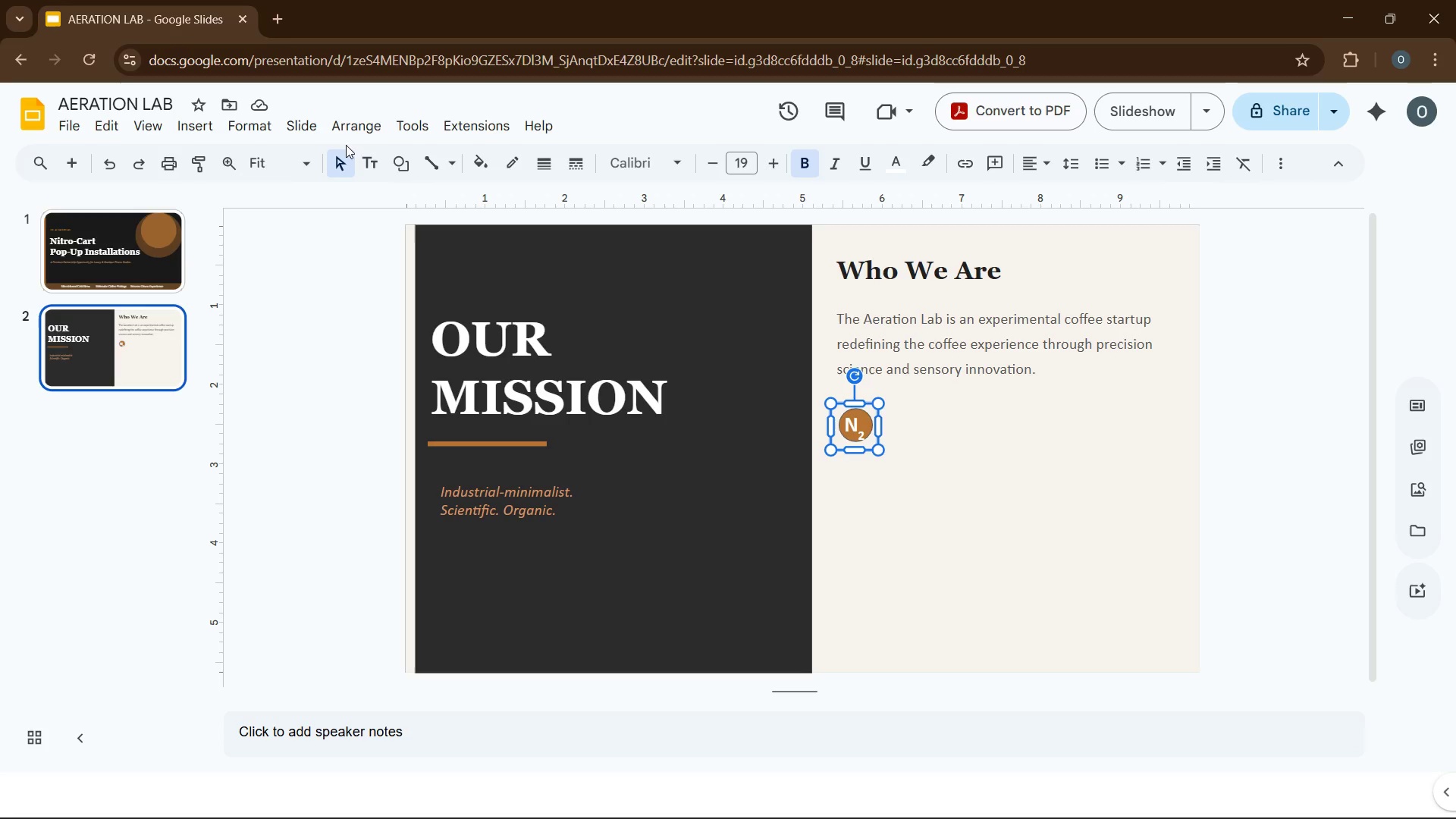 
left_click([354, 127])
 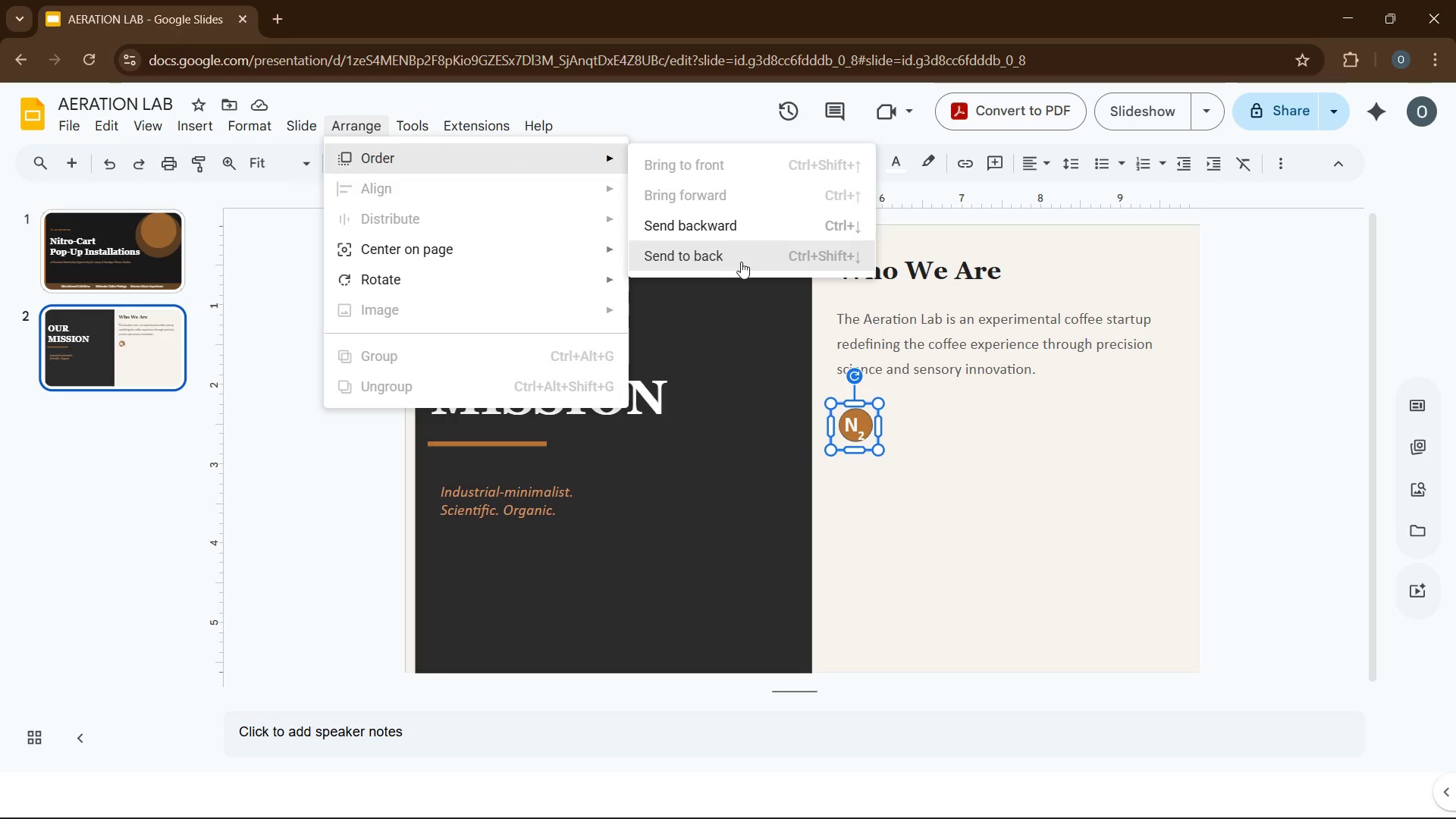 
left_click([723, 261])
 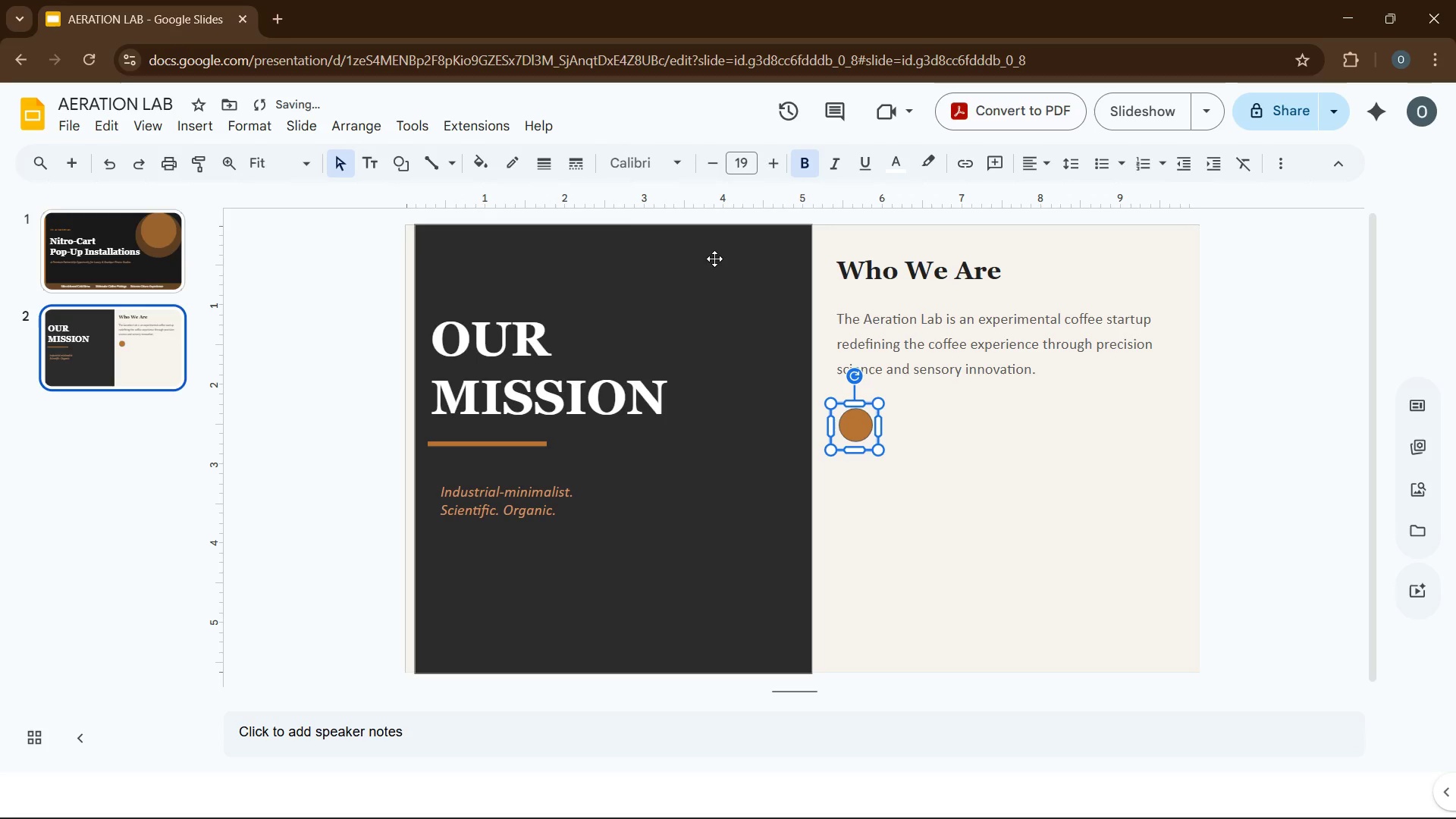 
key(Control+Z)
 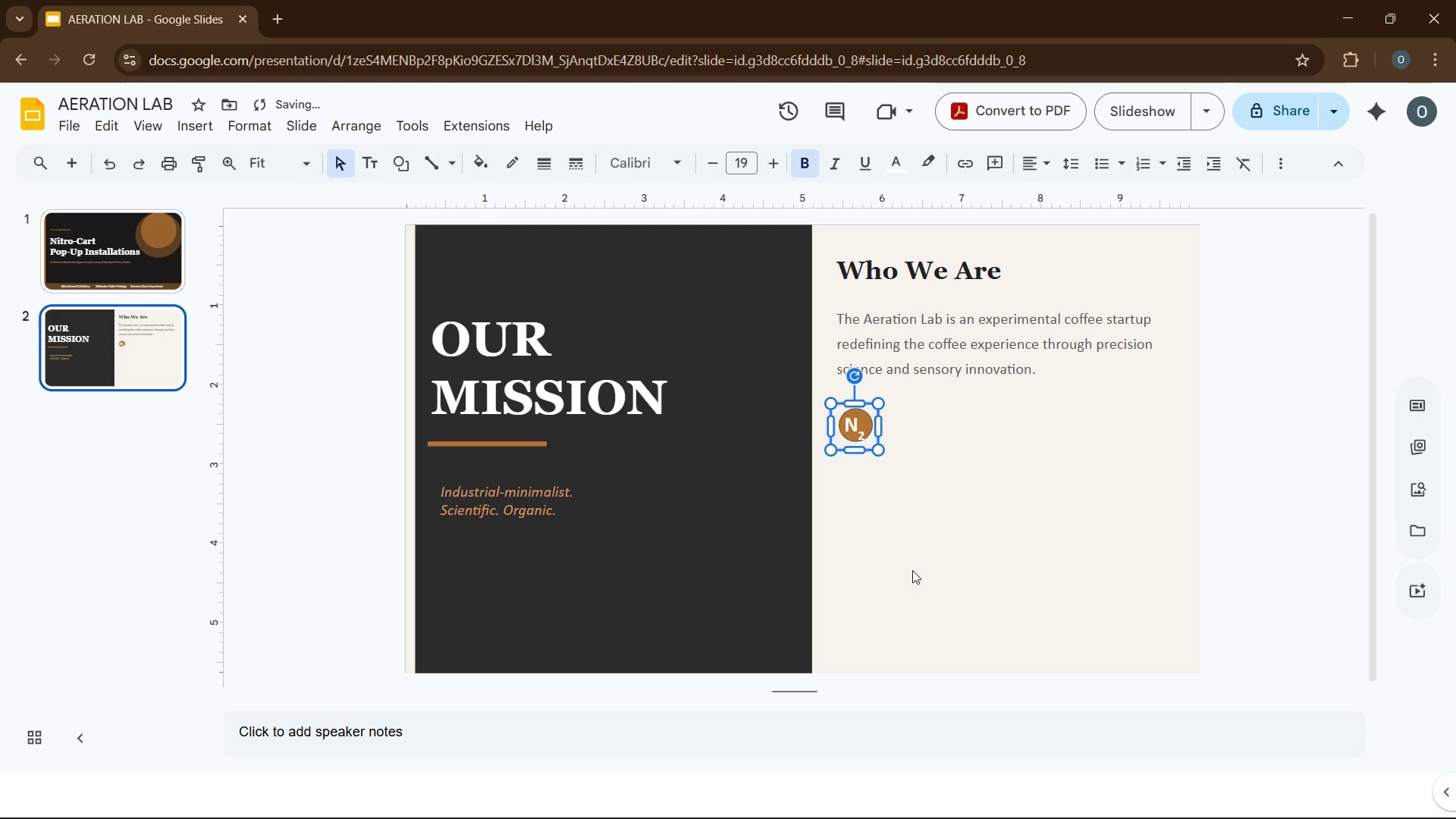 
left_click([912, 570])
 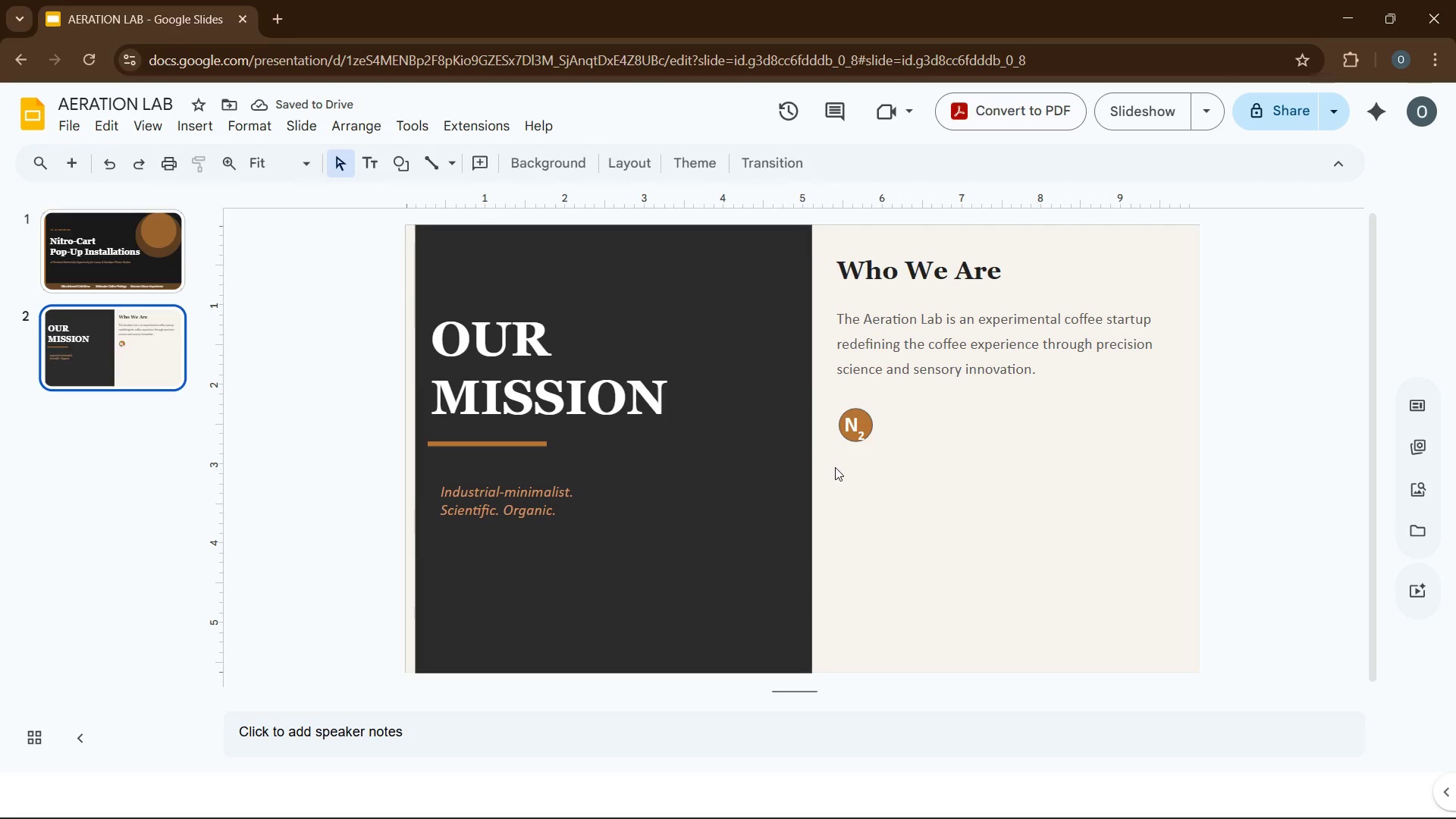 
left_click([849, 420])
 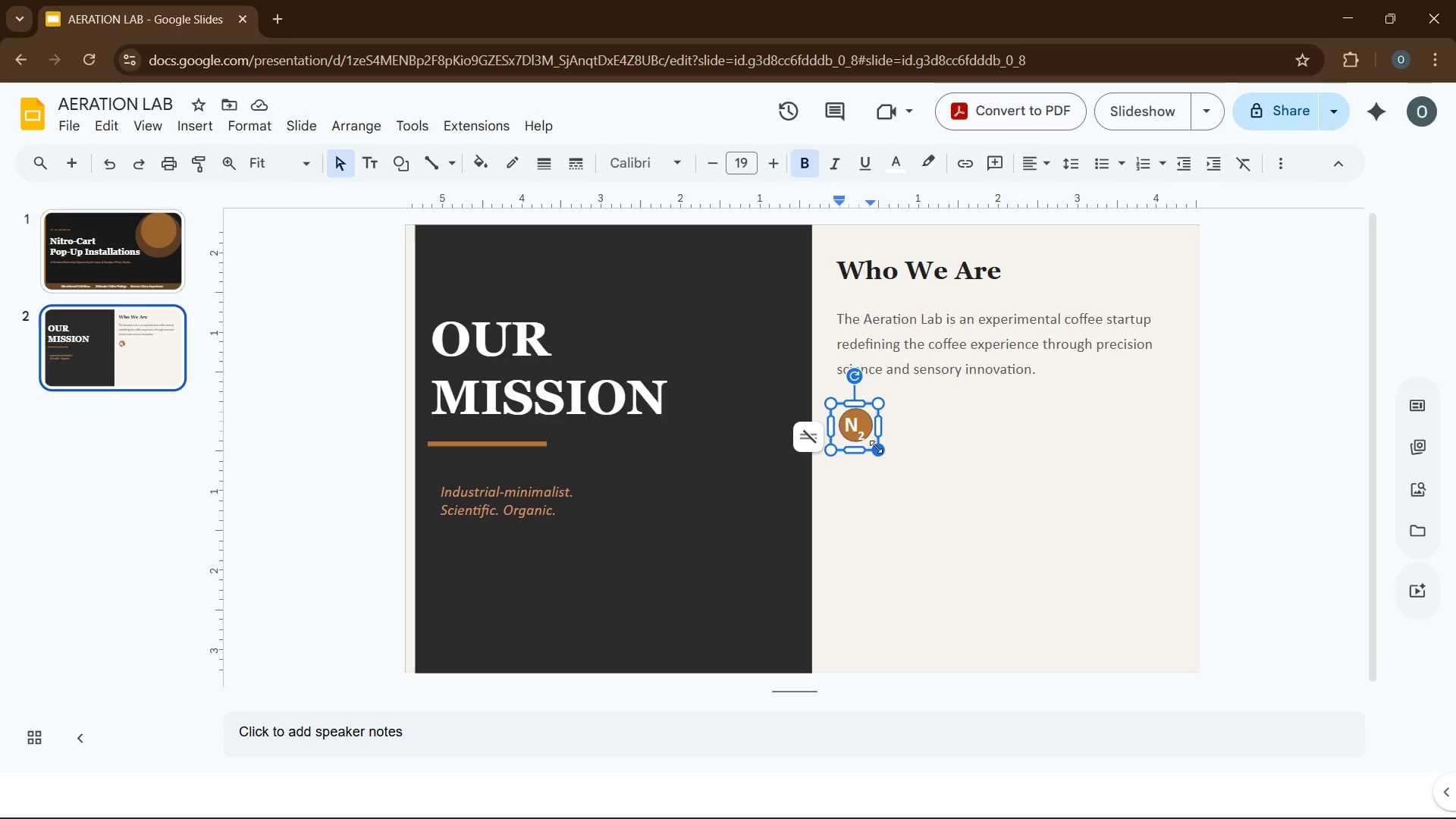 
key(Control+A)
 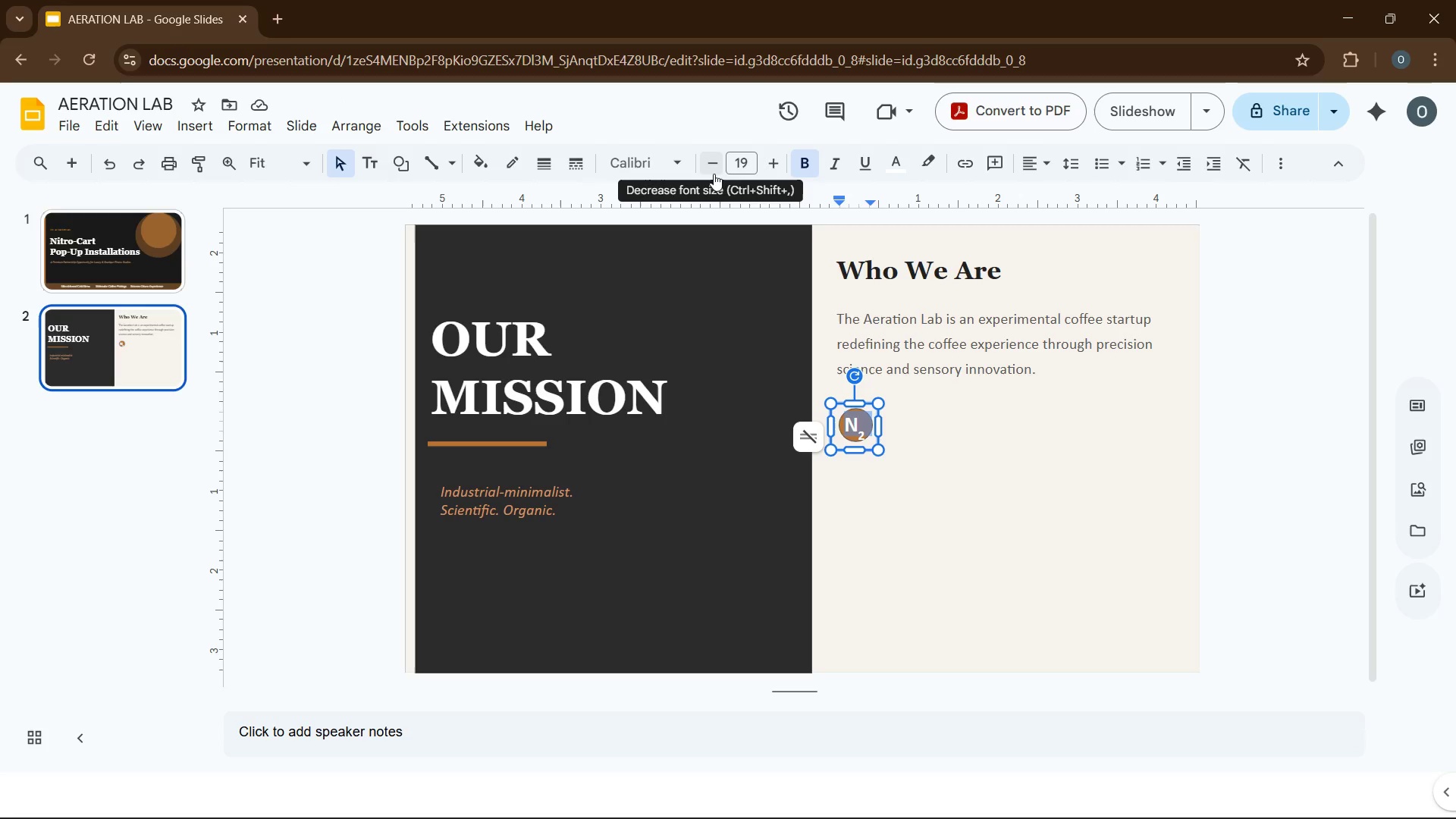 
left_click([714, 174])
 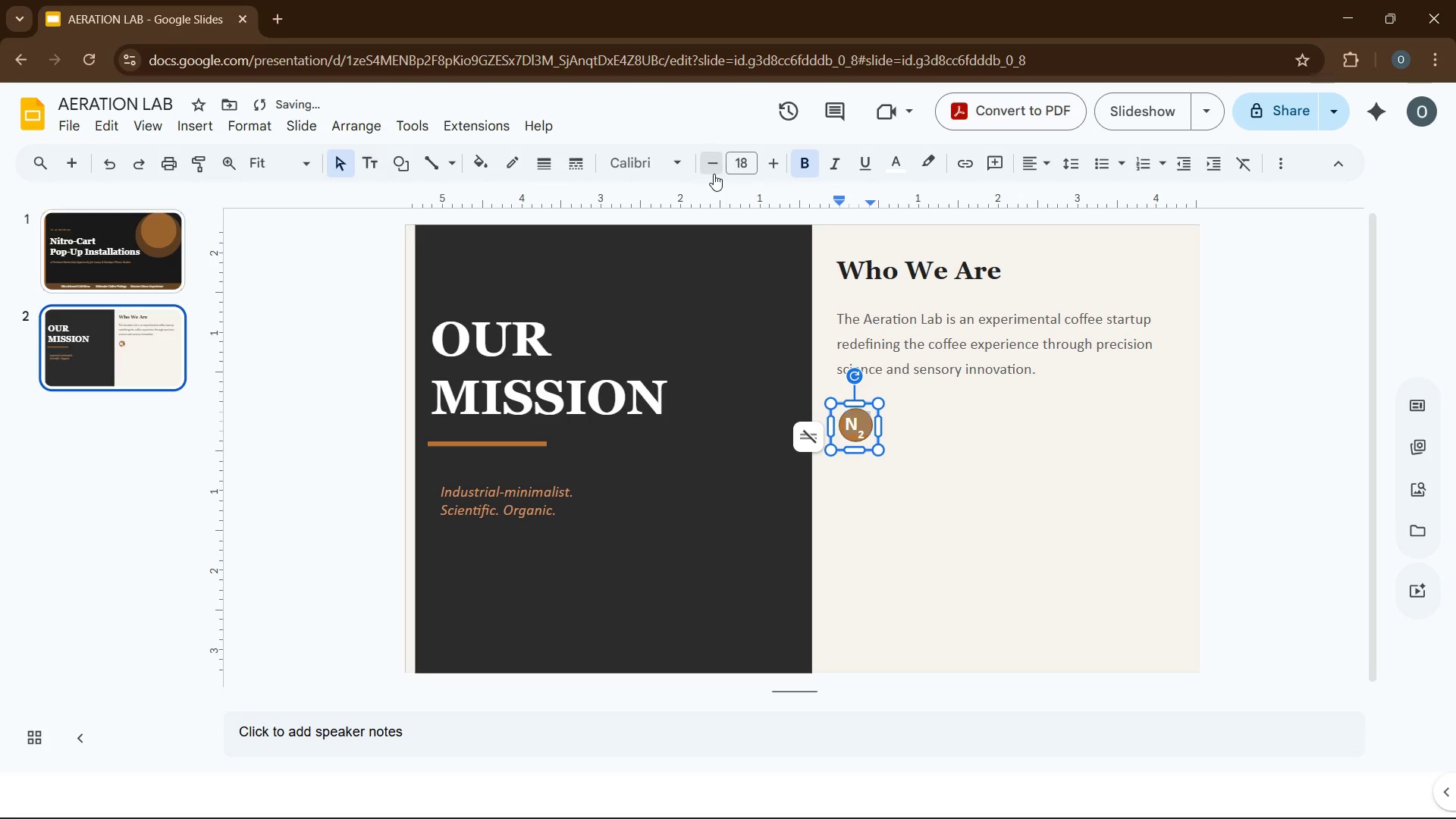 
left_click([714, 174])
 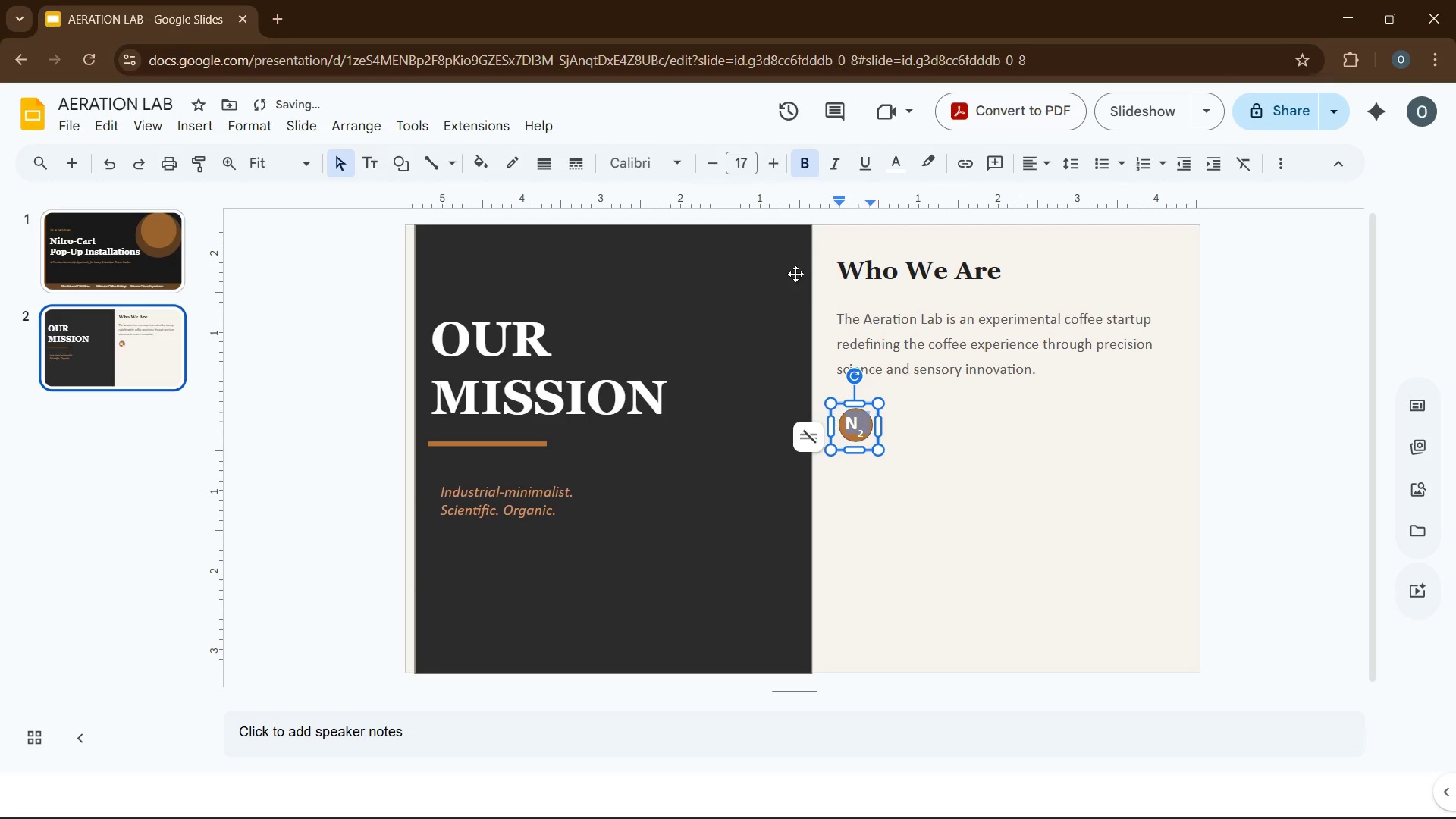 
left_click([893, 583])
 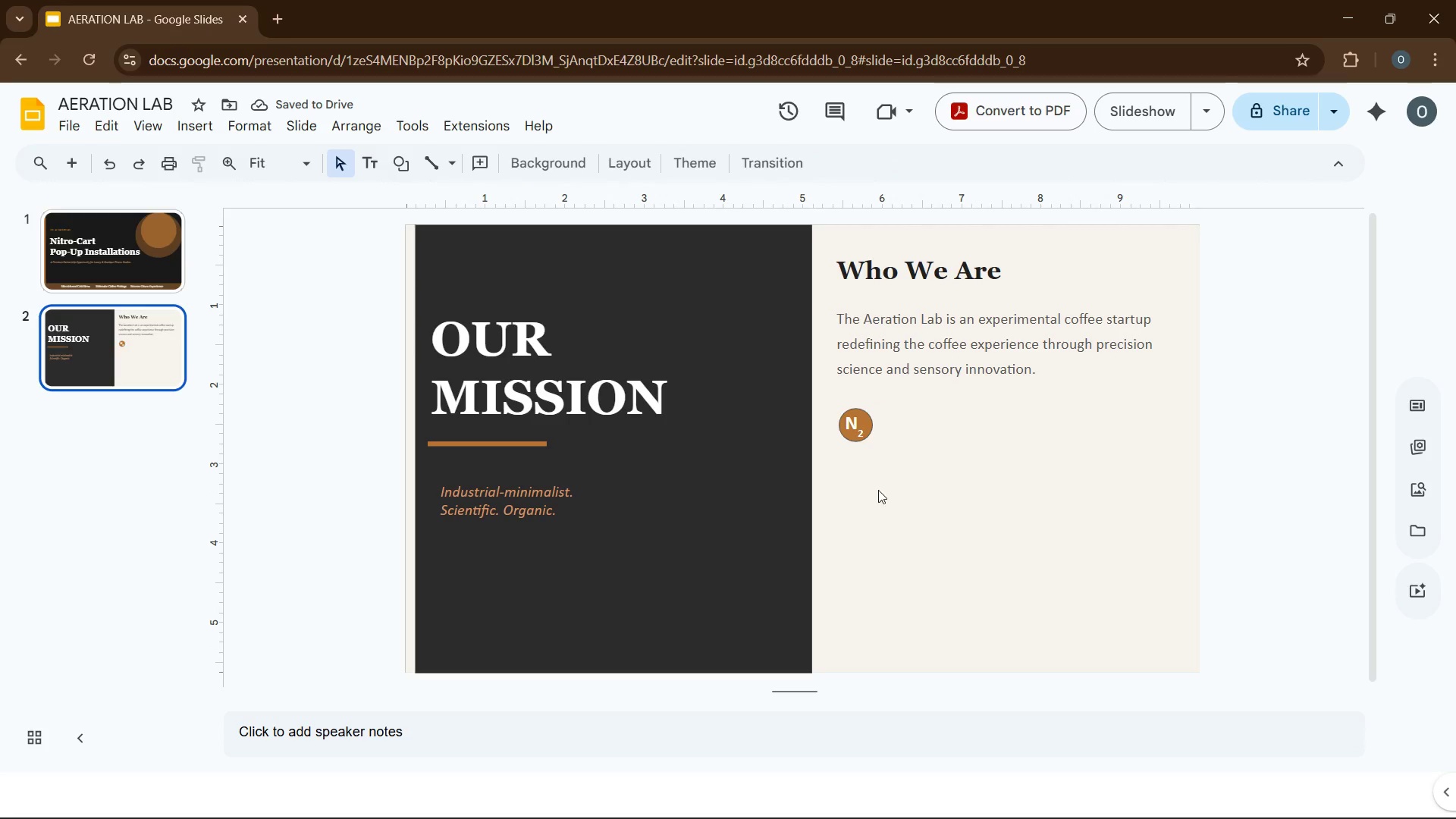 
left_click([864, 431])
 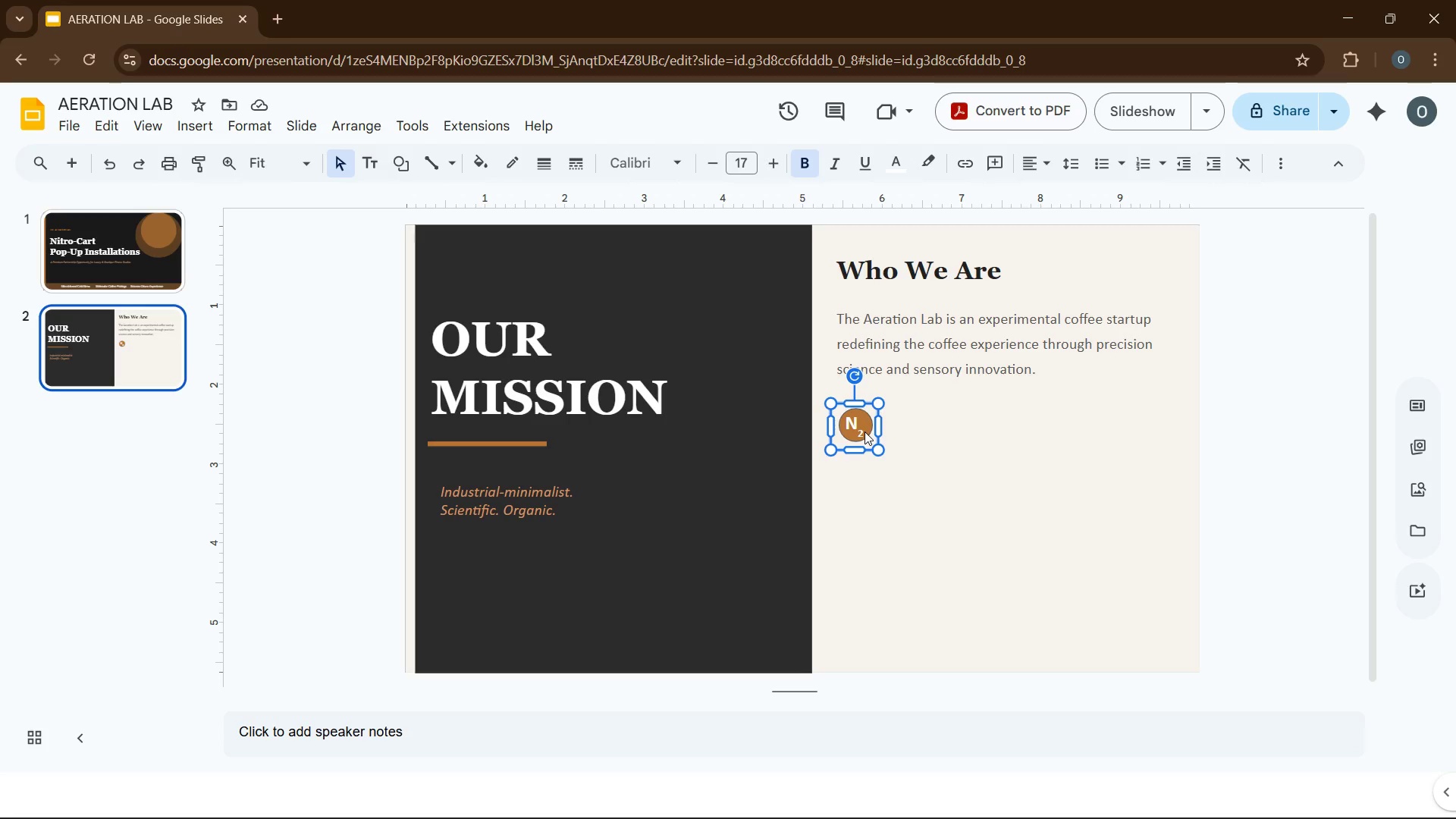 
key(Control+A)
 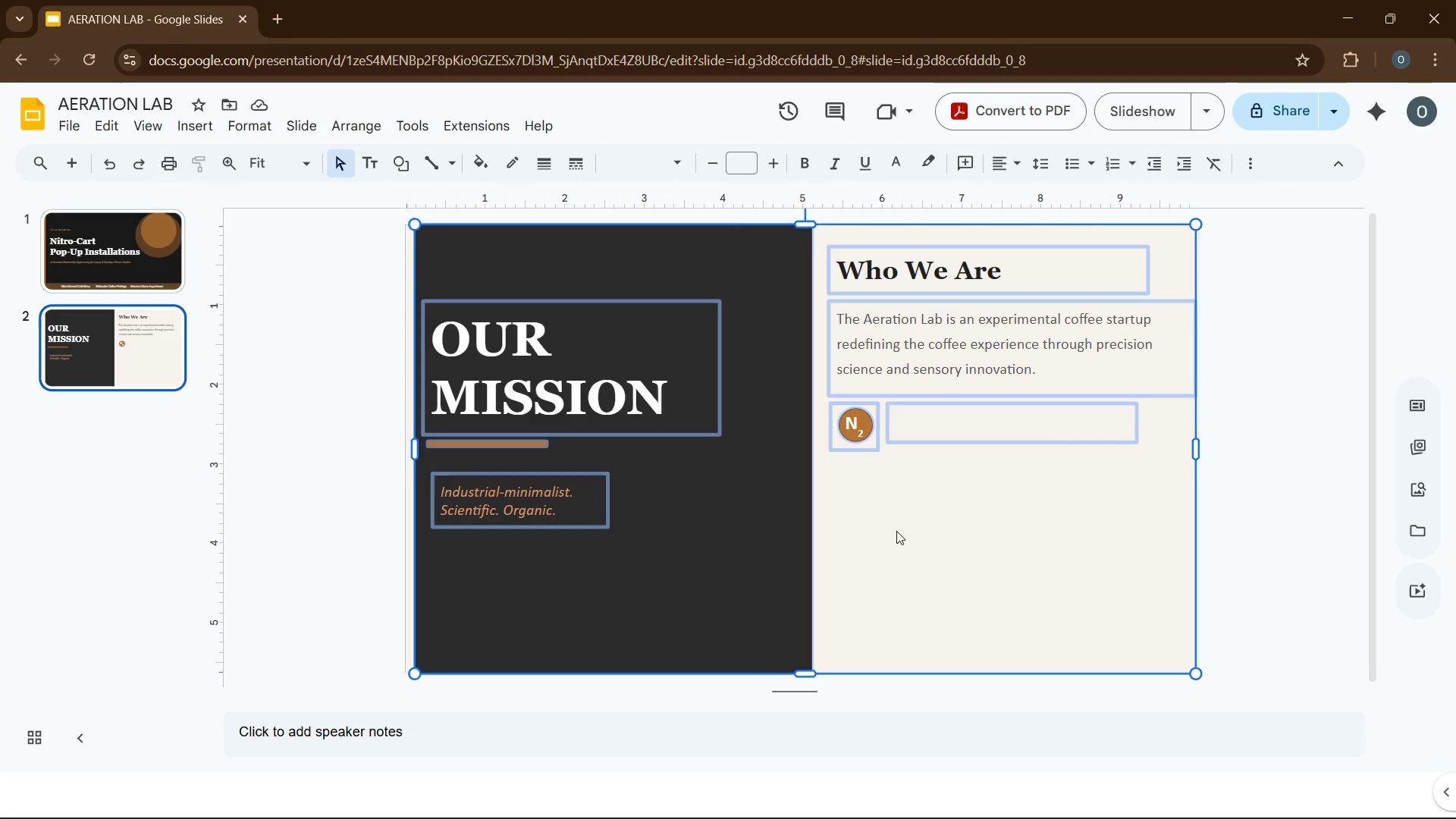 
left_click([896, 532])
 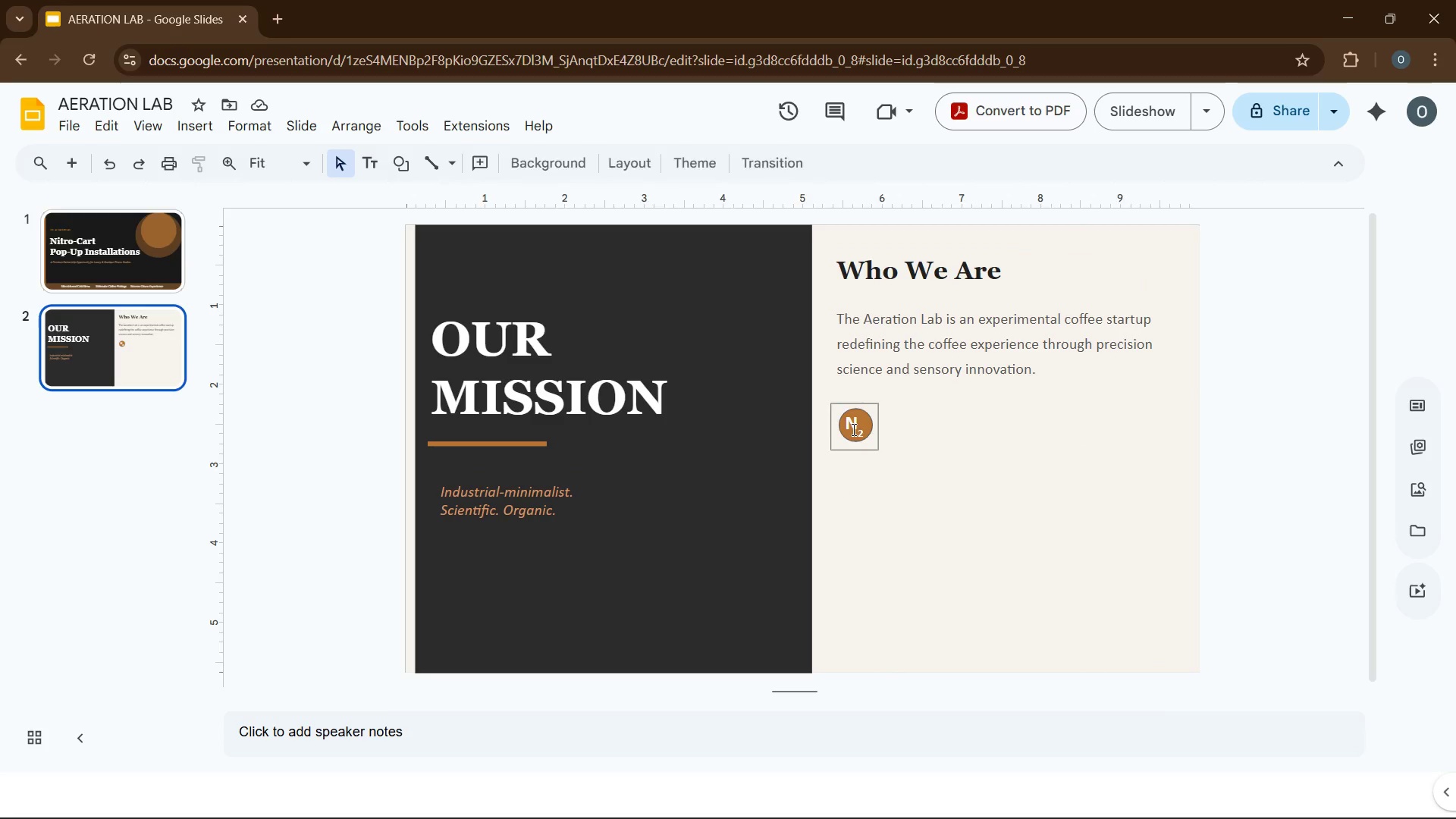 
double_click([852, 429])
 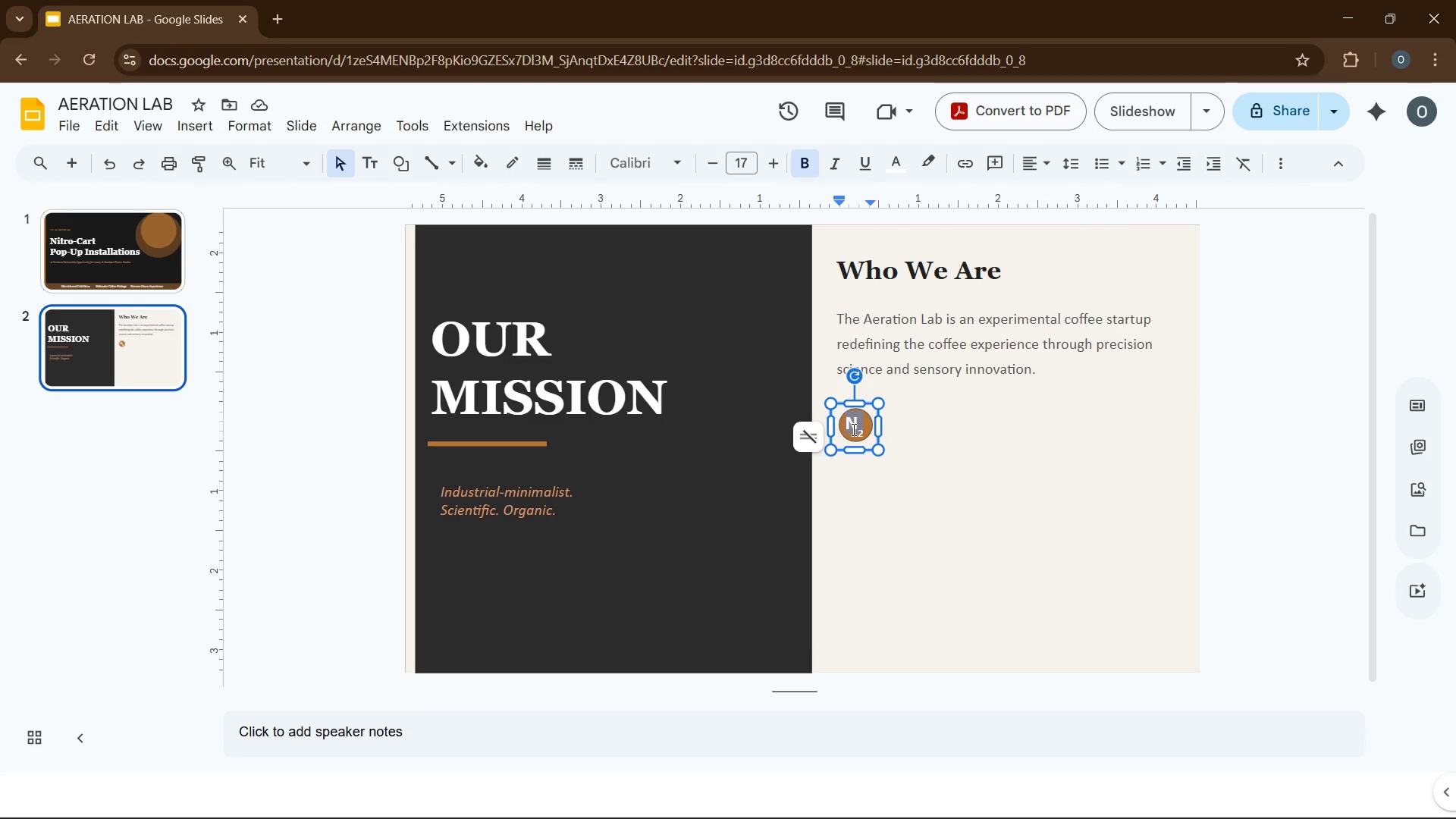 
left_click([852, 429])
 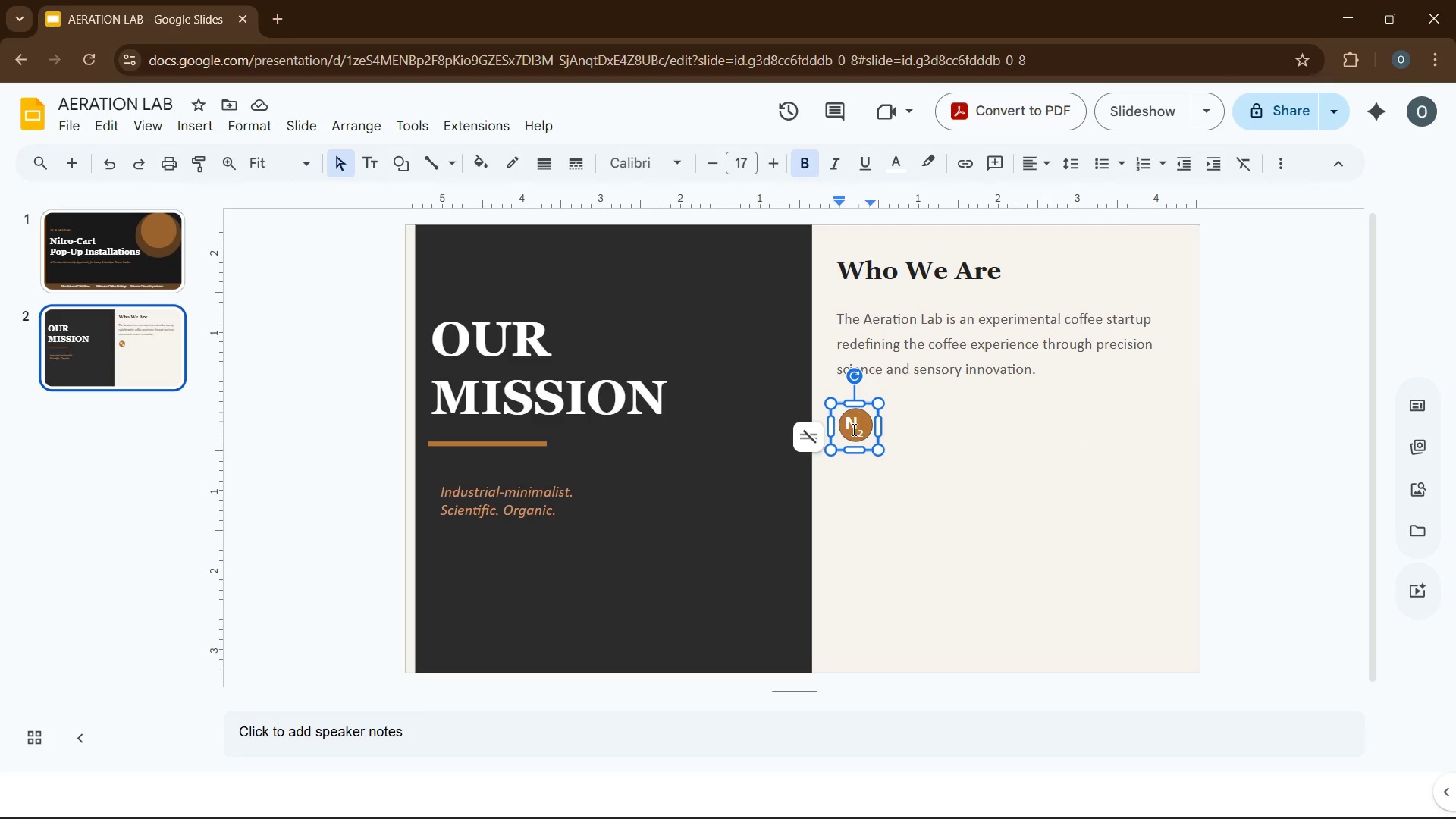 
key(Control+A)
 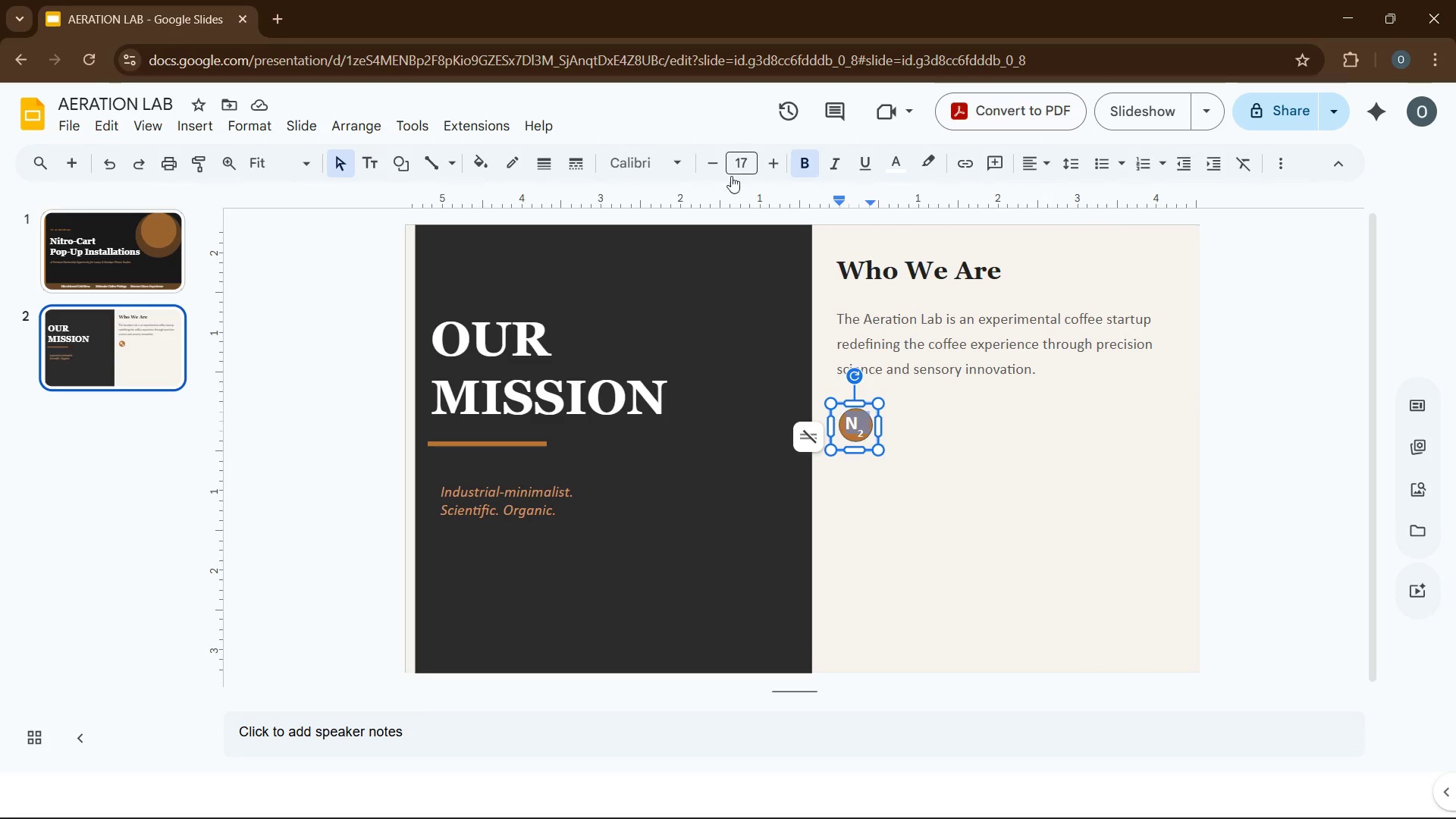 
left_click([723, 168])
 